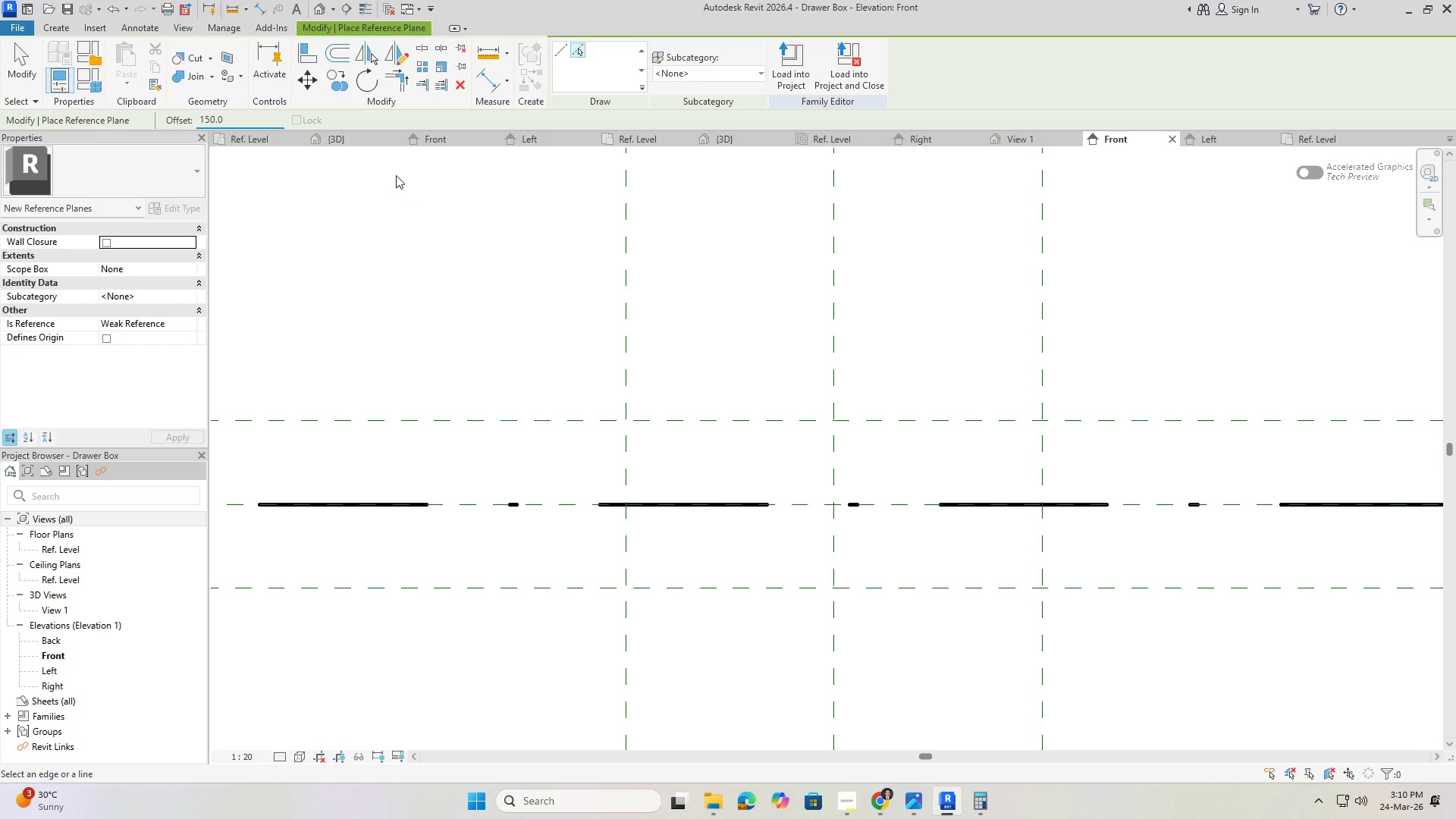 
left_click_drag(start_coordinate=[243, 121], to_coordinate=[146, 112])
 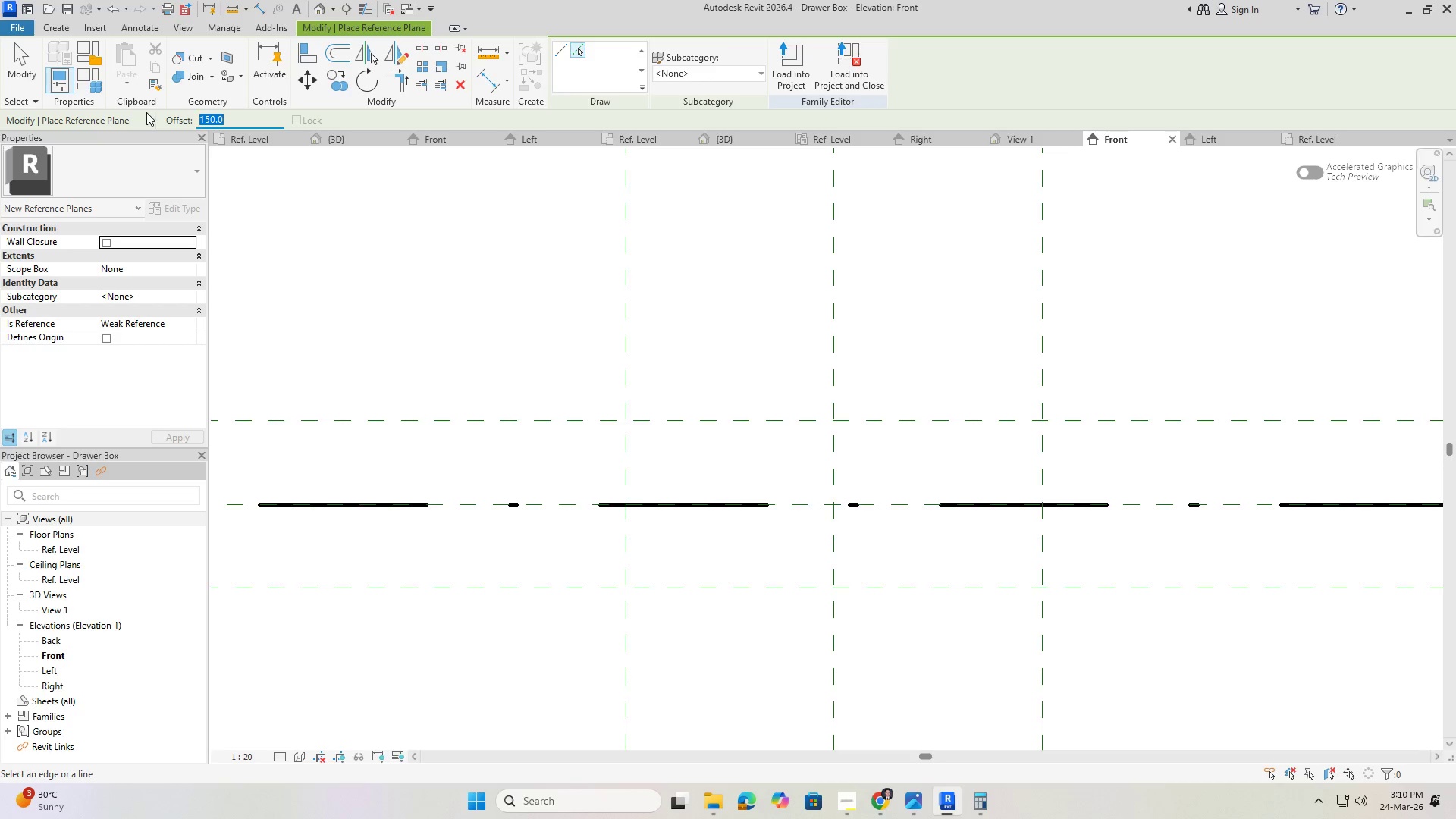 
key(Numpad6)
 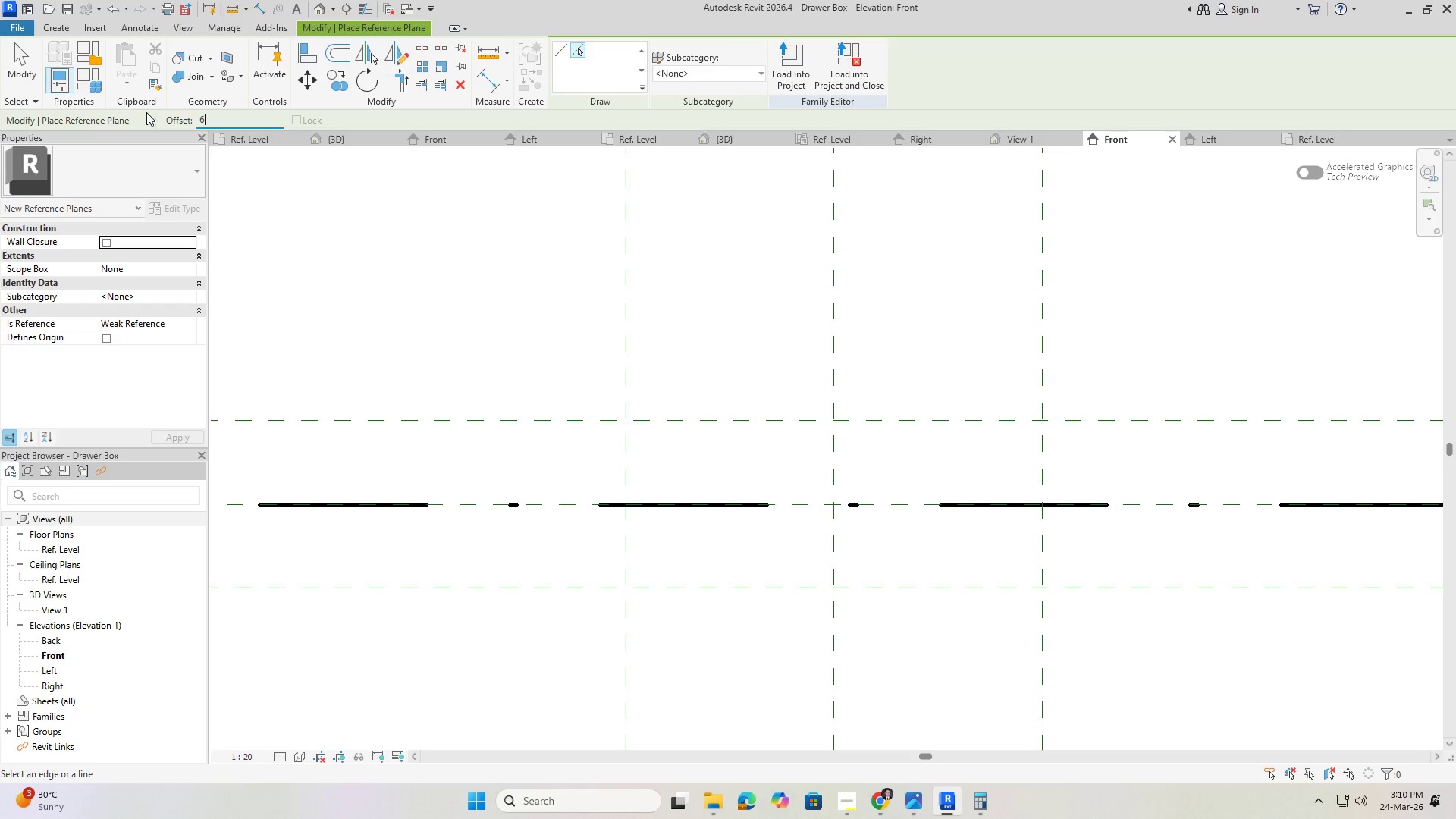 
key(Numpad0)
 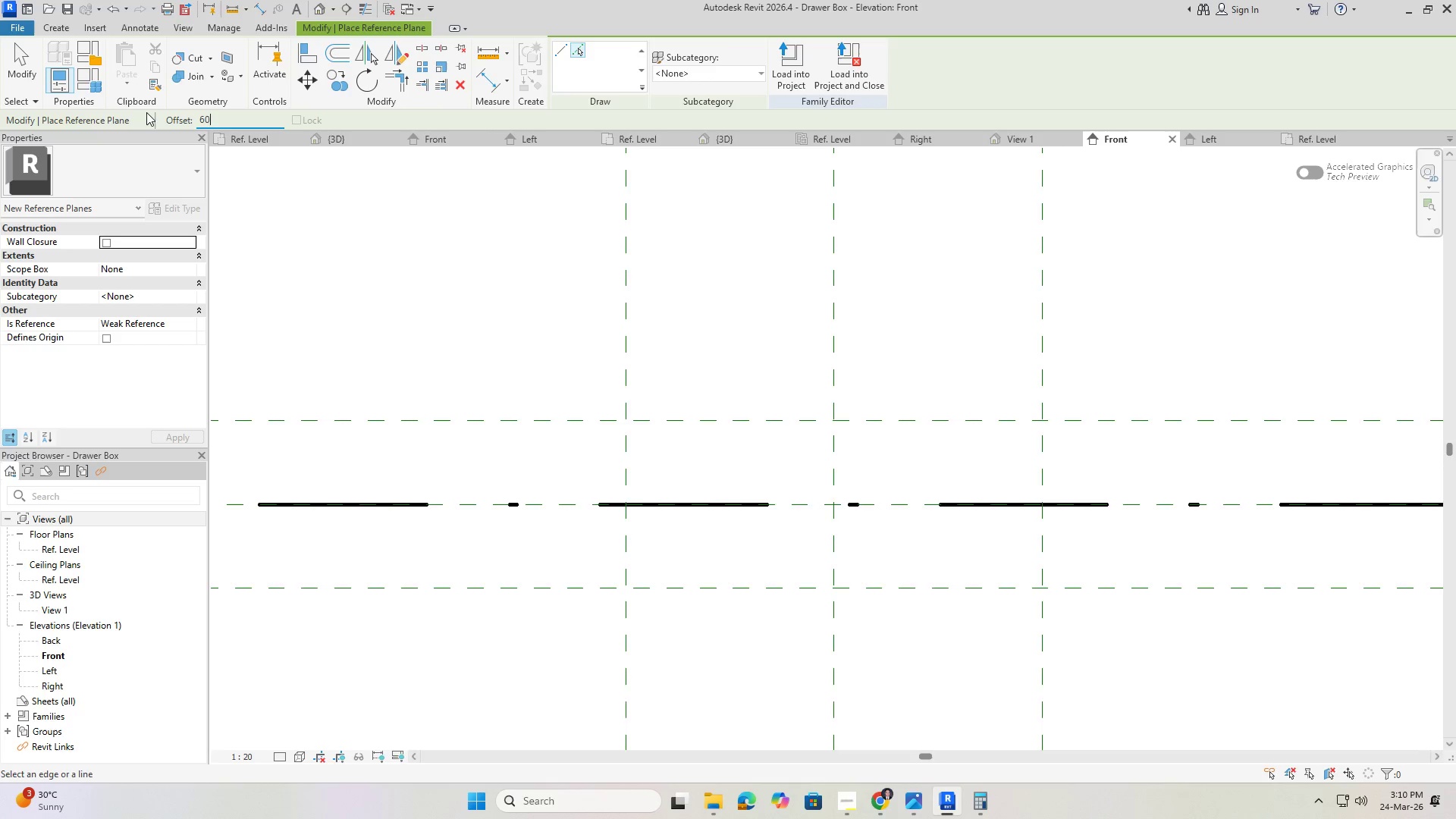 
key(NumpadEnter)
 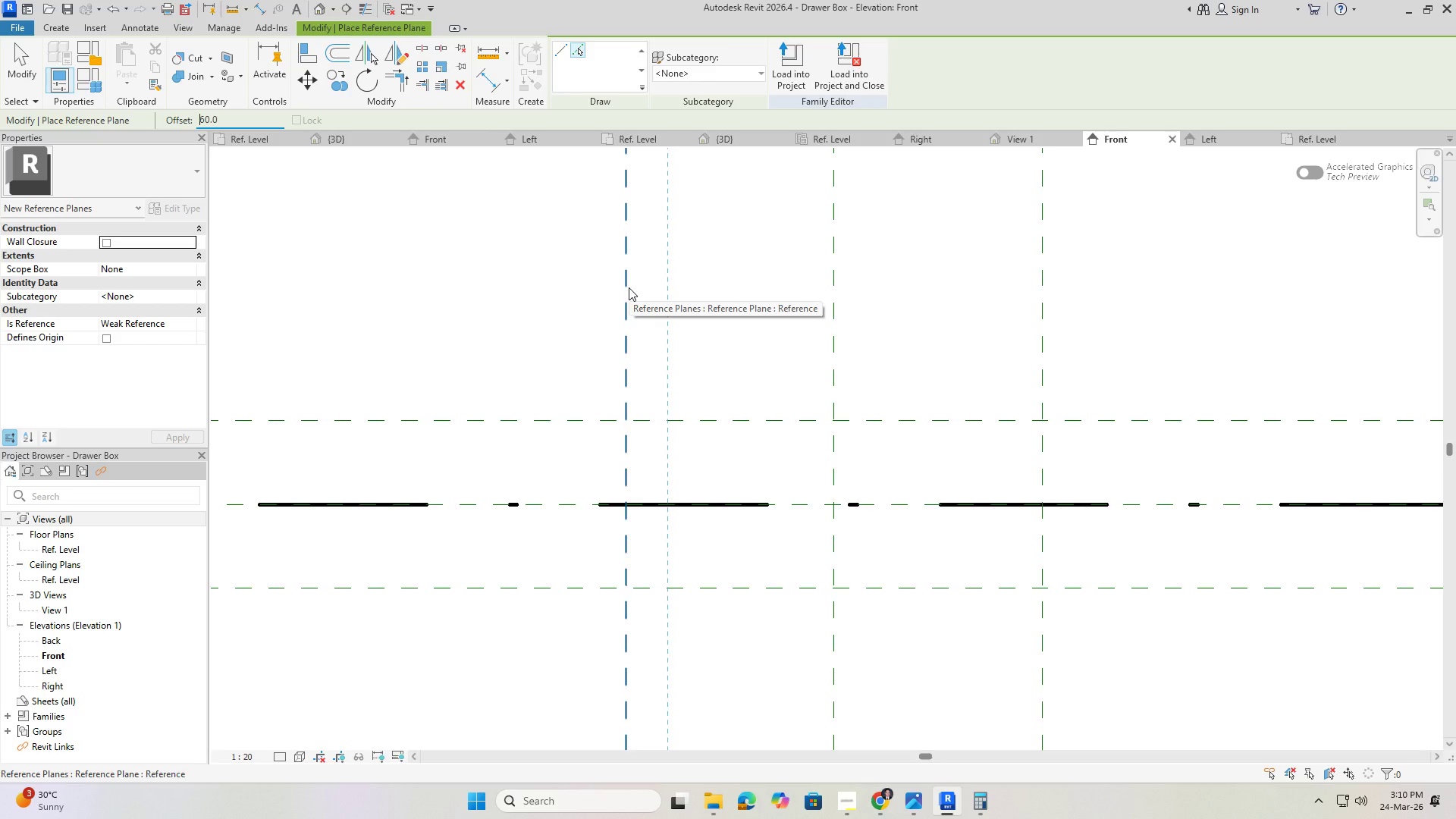 
left_click([629, 287])
 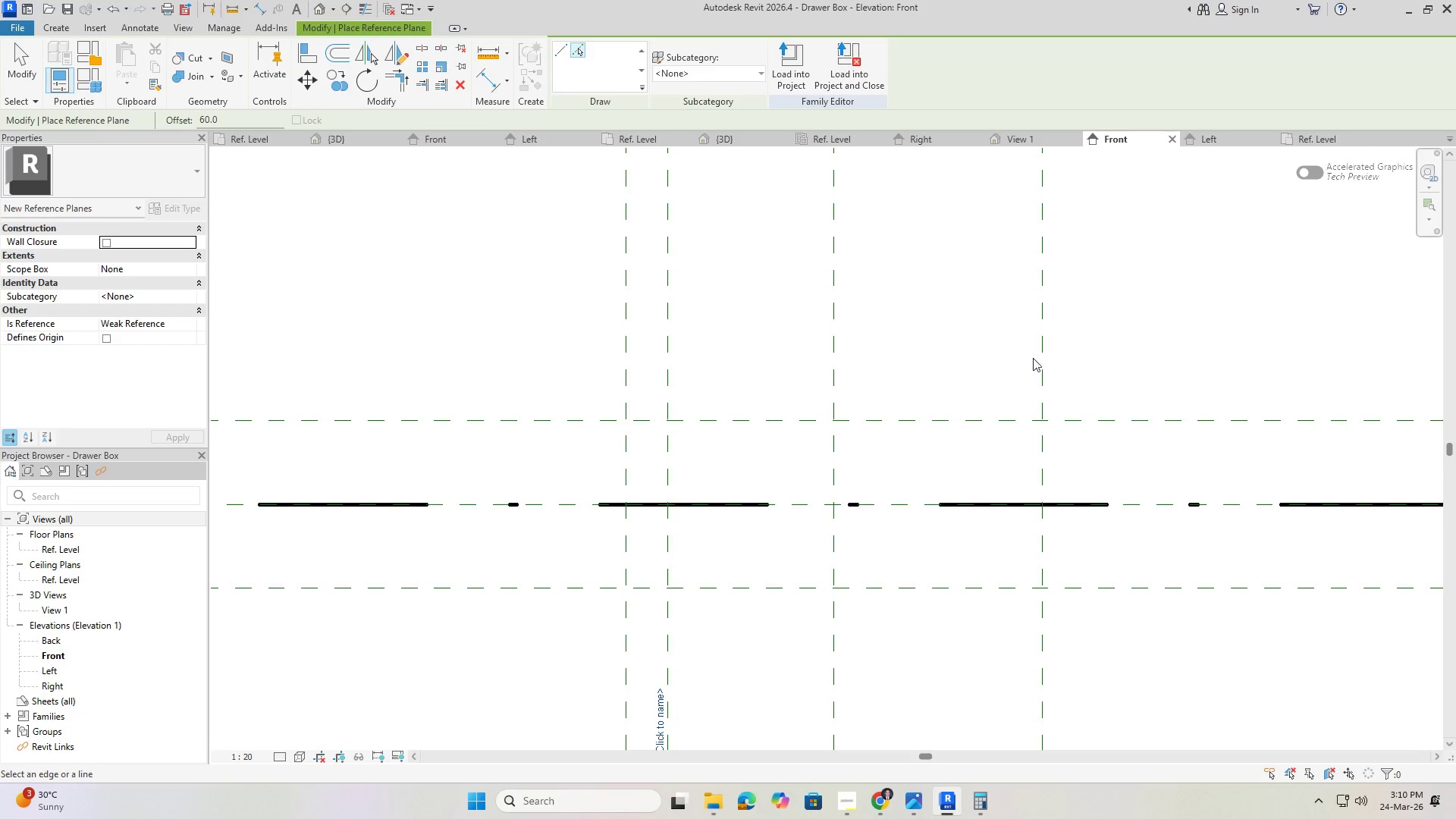 
left_click([1041, 356])
 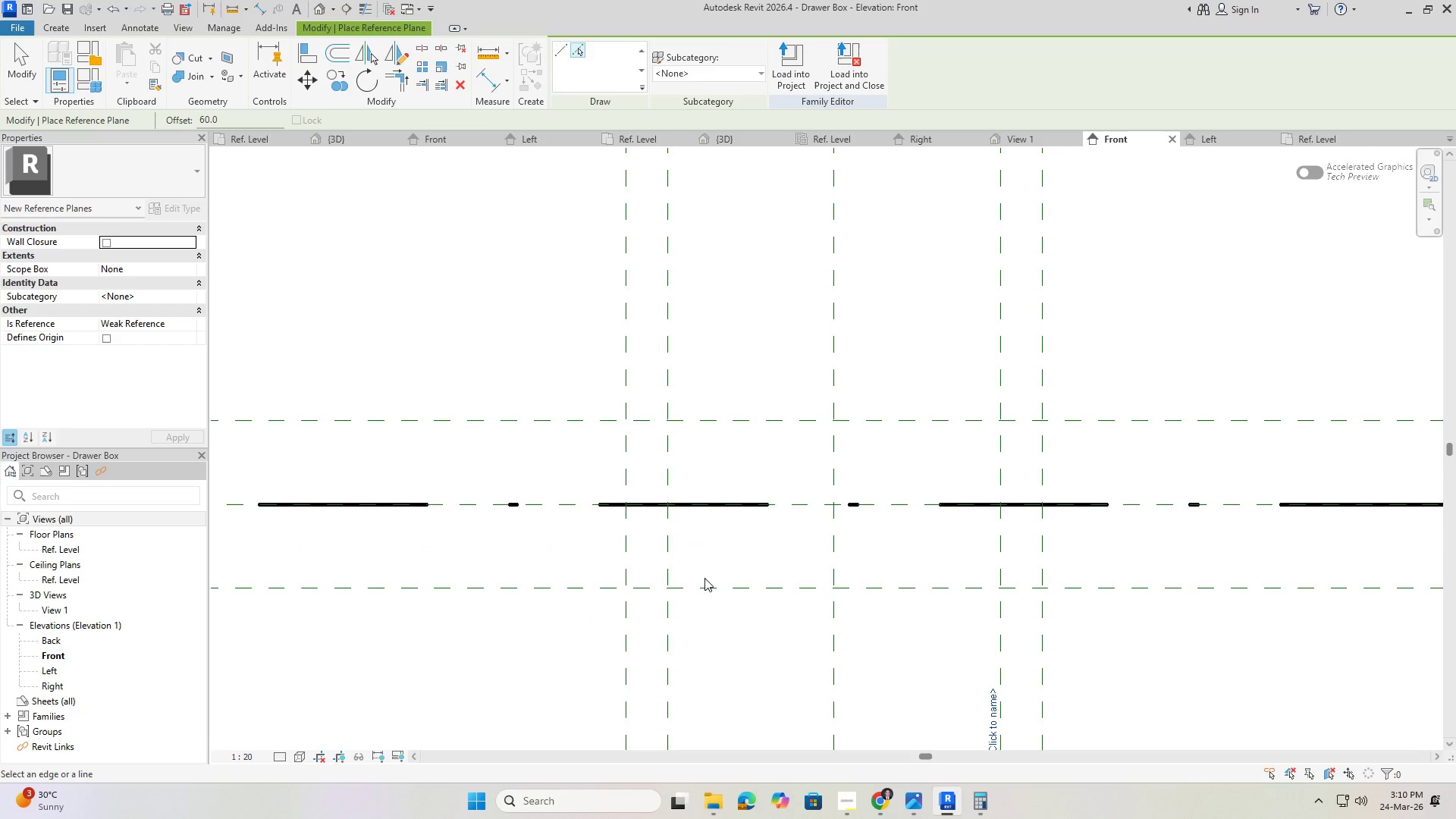 
wait(7.7)
 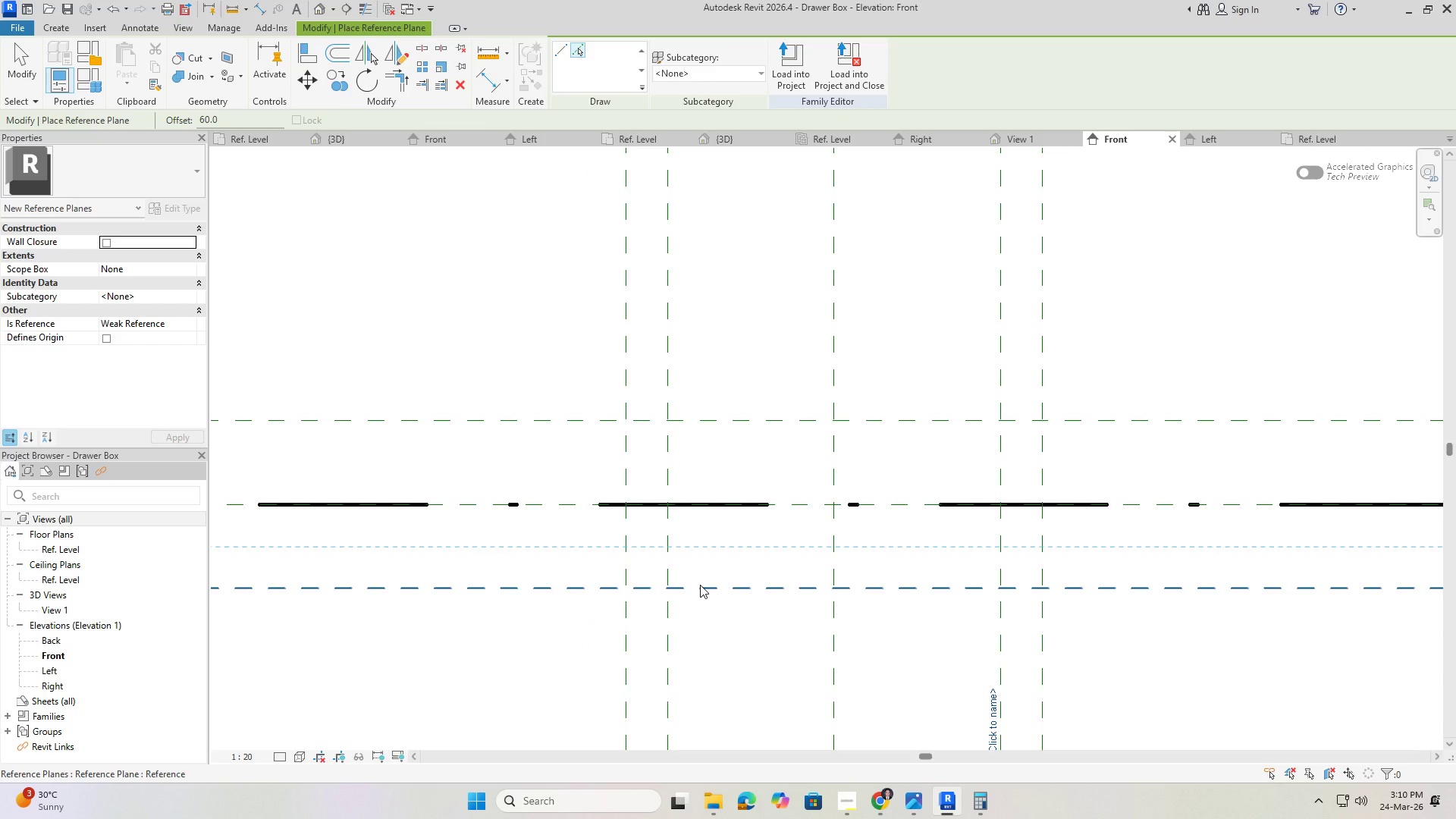 
left_click_drag(start_coordinate=[235, 118], to_coordinate=[155, 111])
 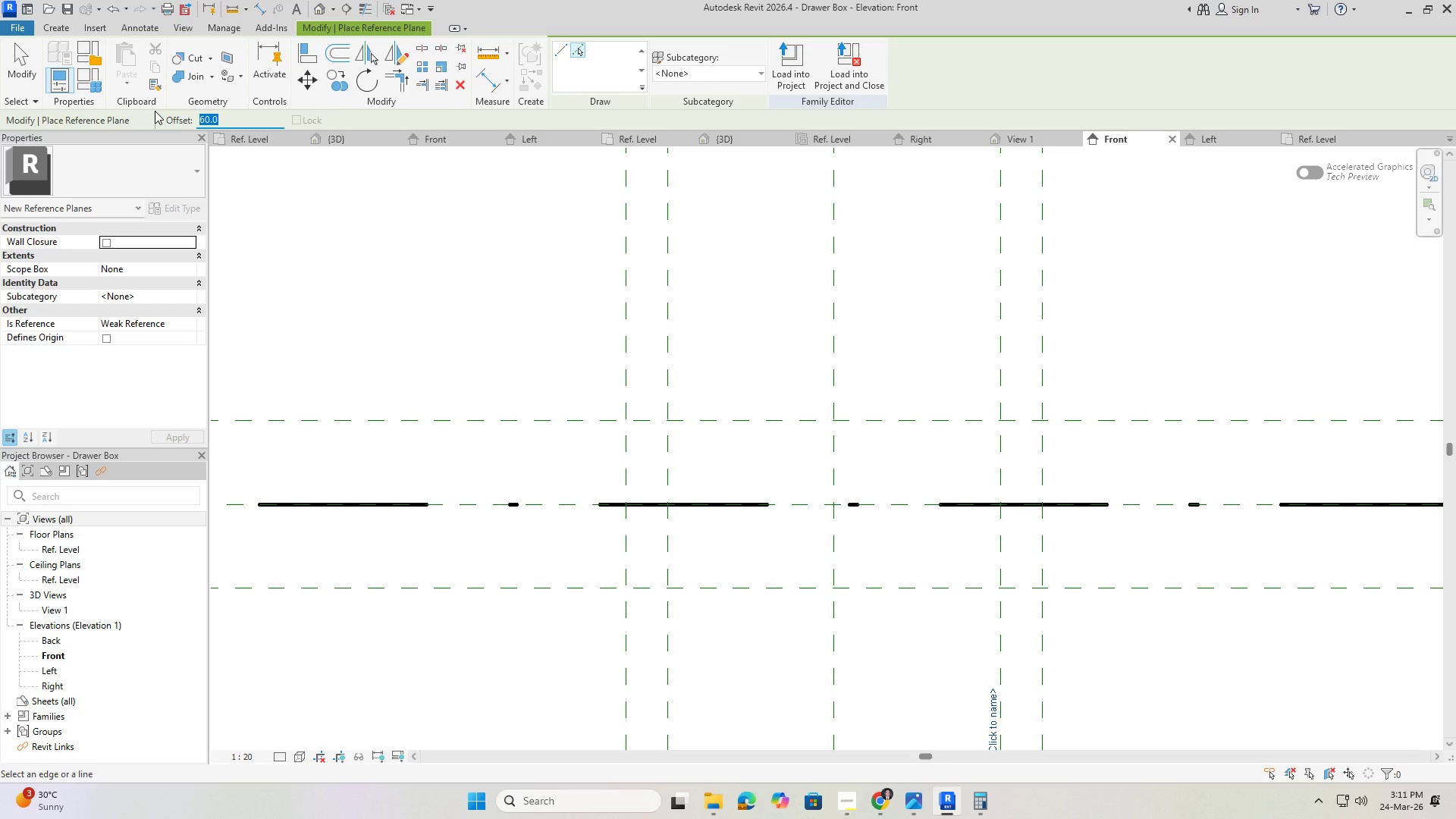 
key(Numpad3)
 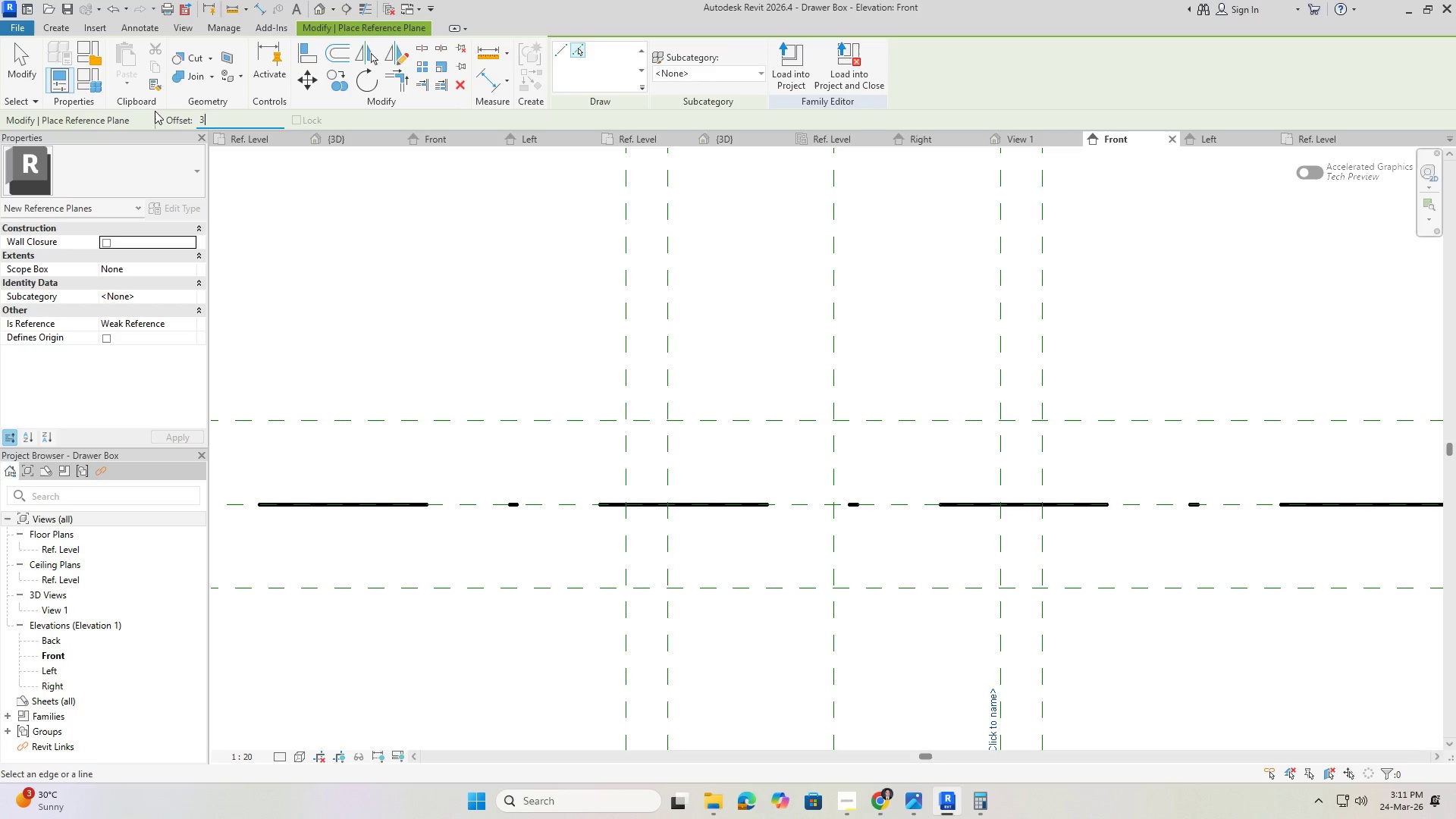 
key(Numpad0)
 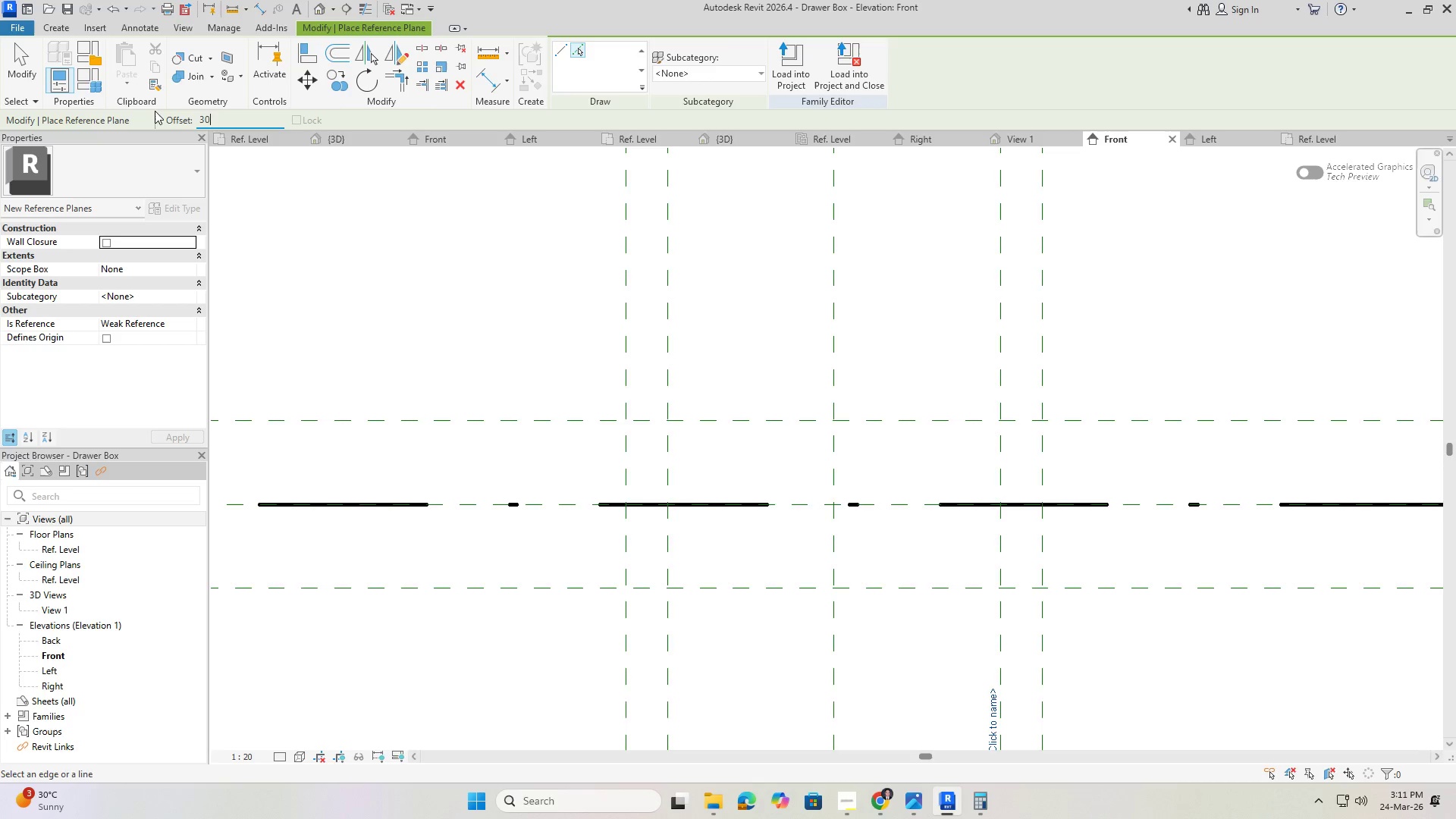 
key(NumpadEnter)
 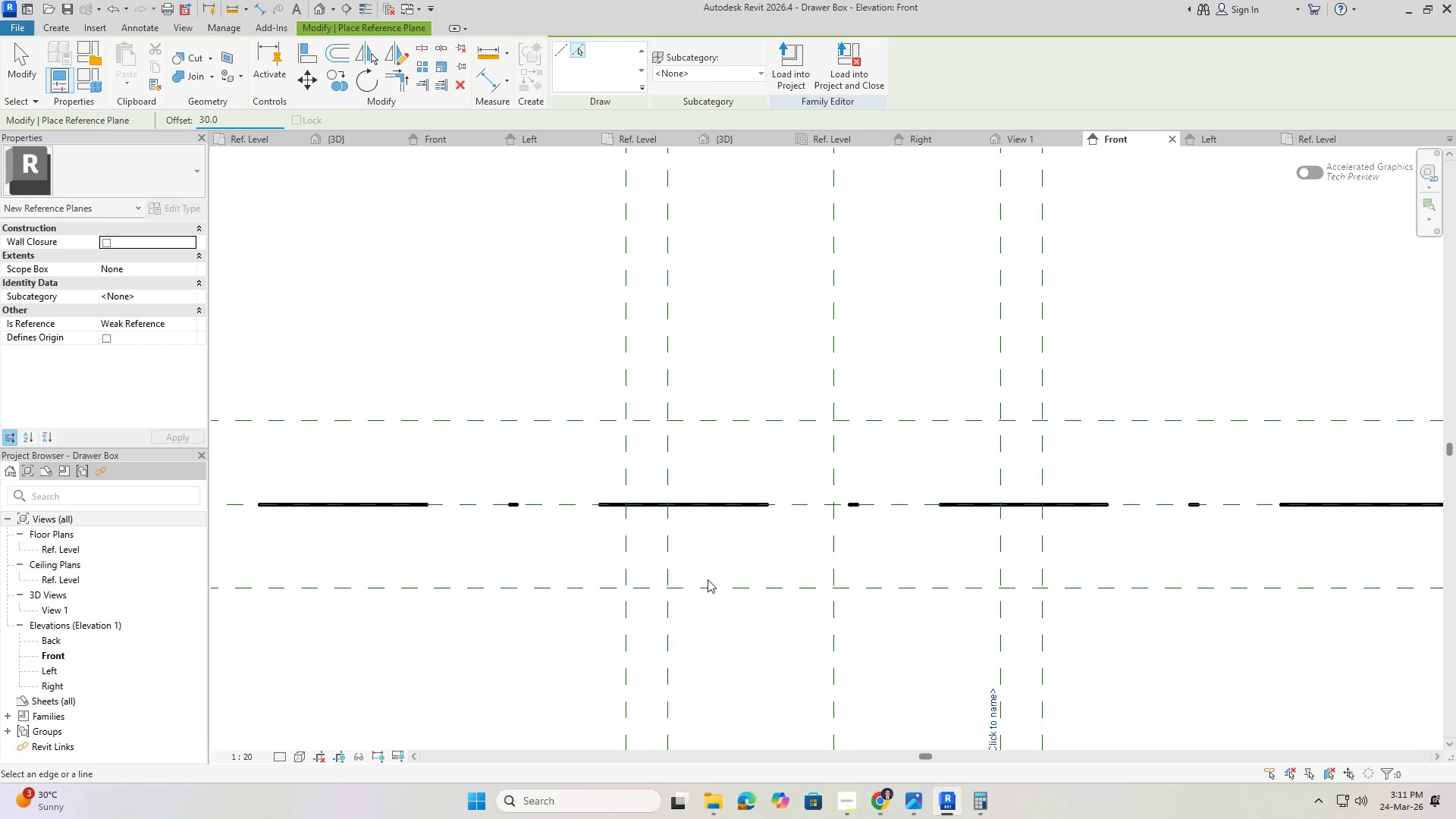 
left_click([705, 583])
 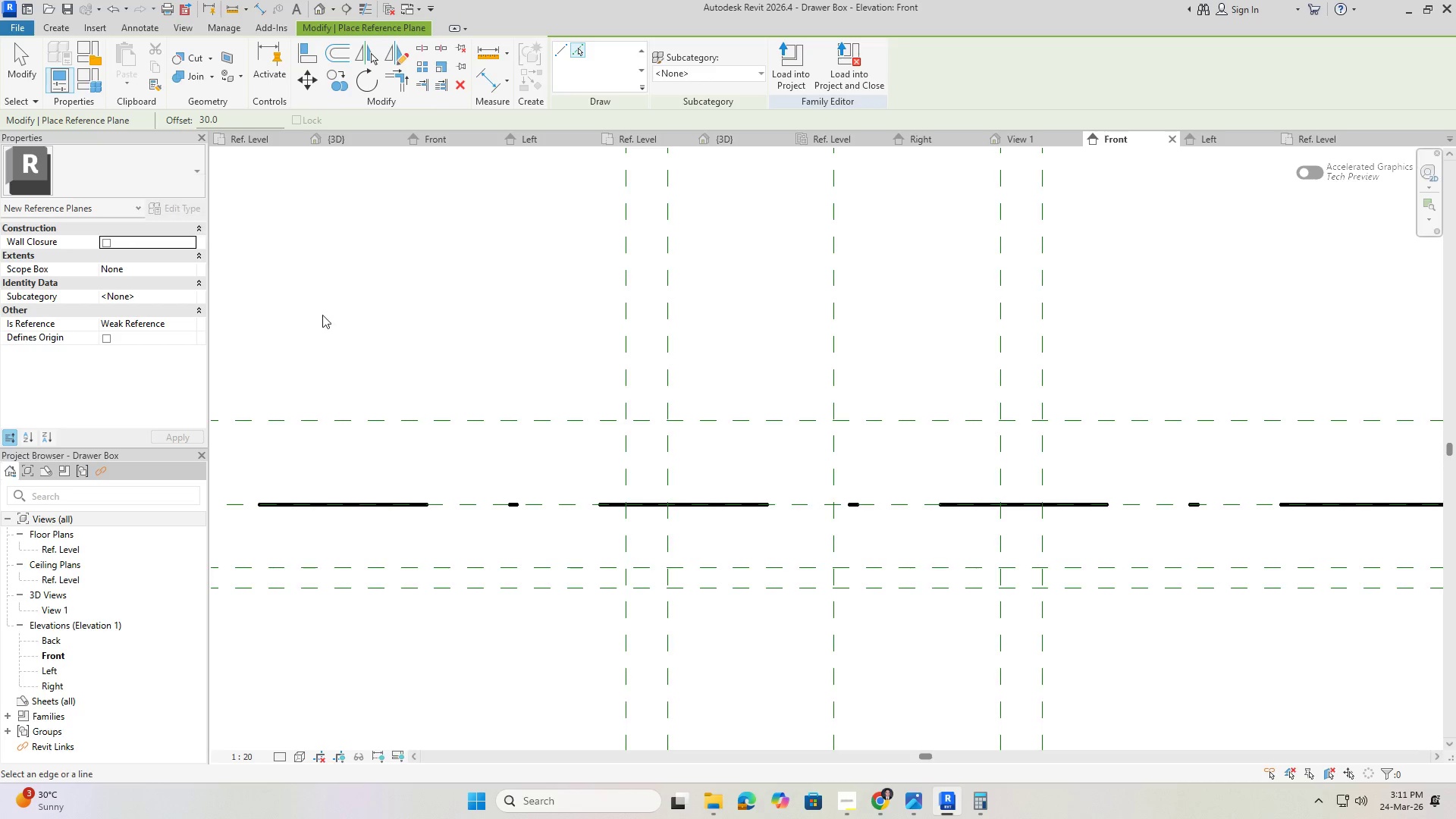 
wait(9.64)
 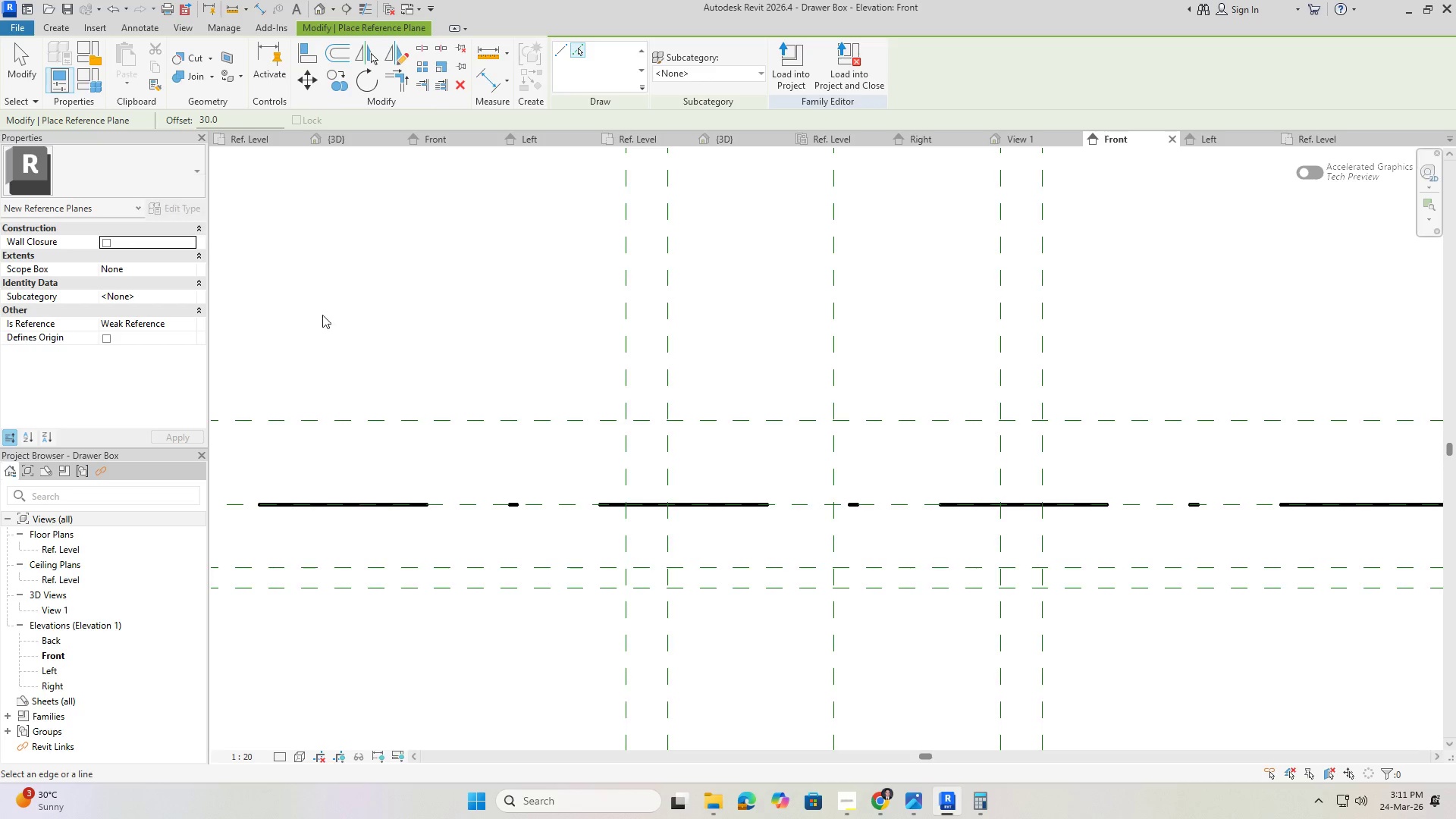 
left_click_drag(start_coordinate=[228, 121], to_coordinate=[123, 118])
 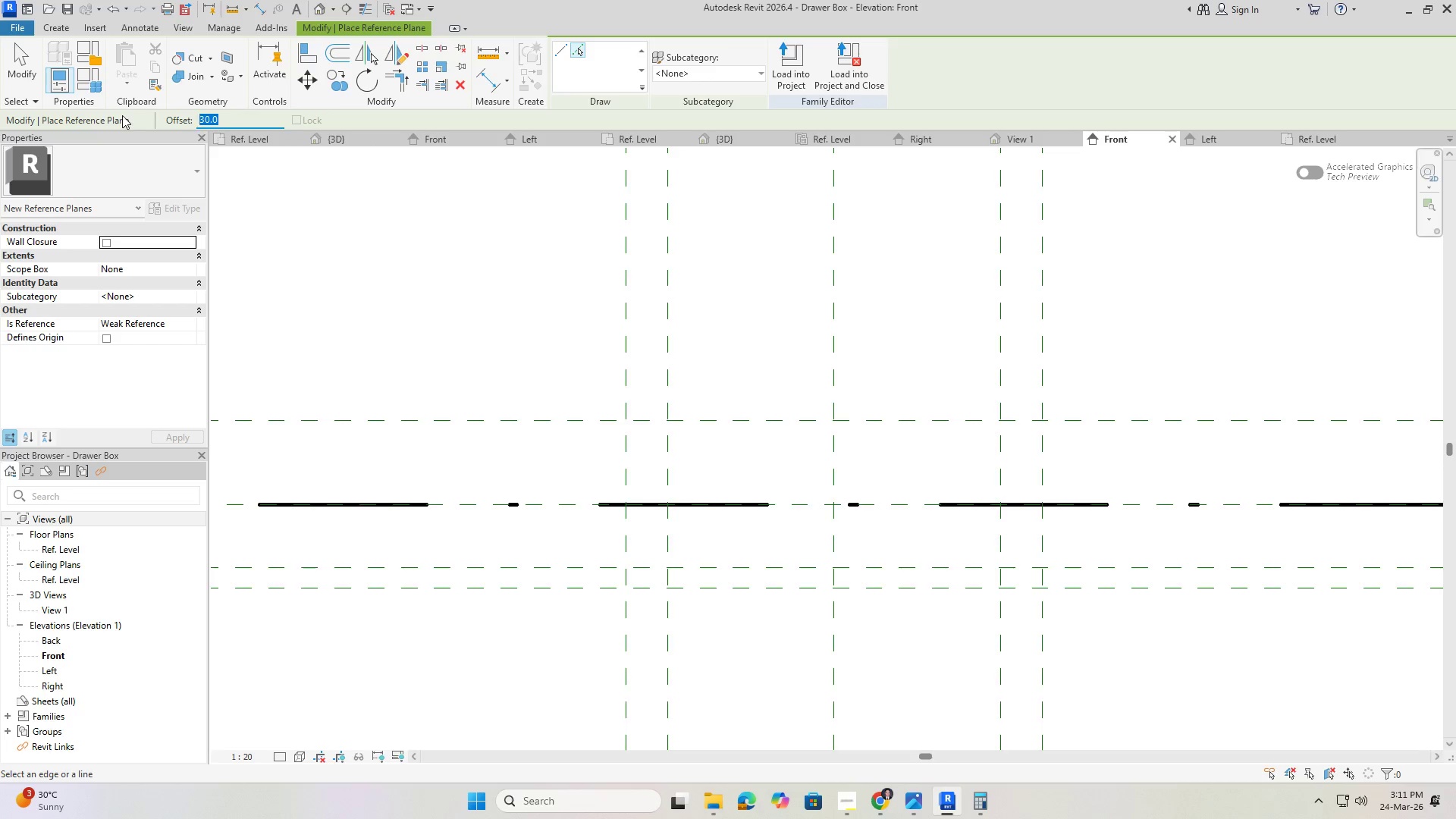 
key(Numpad1)
 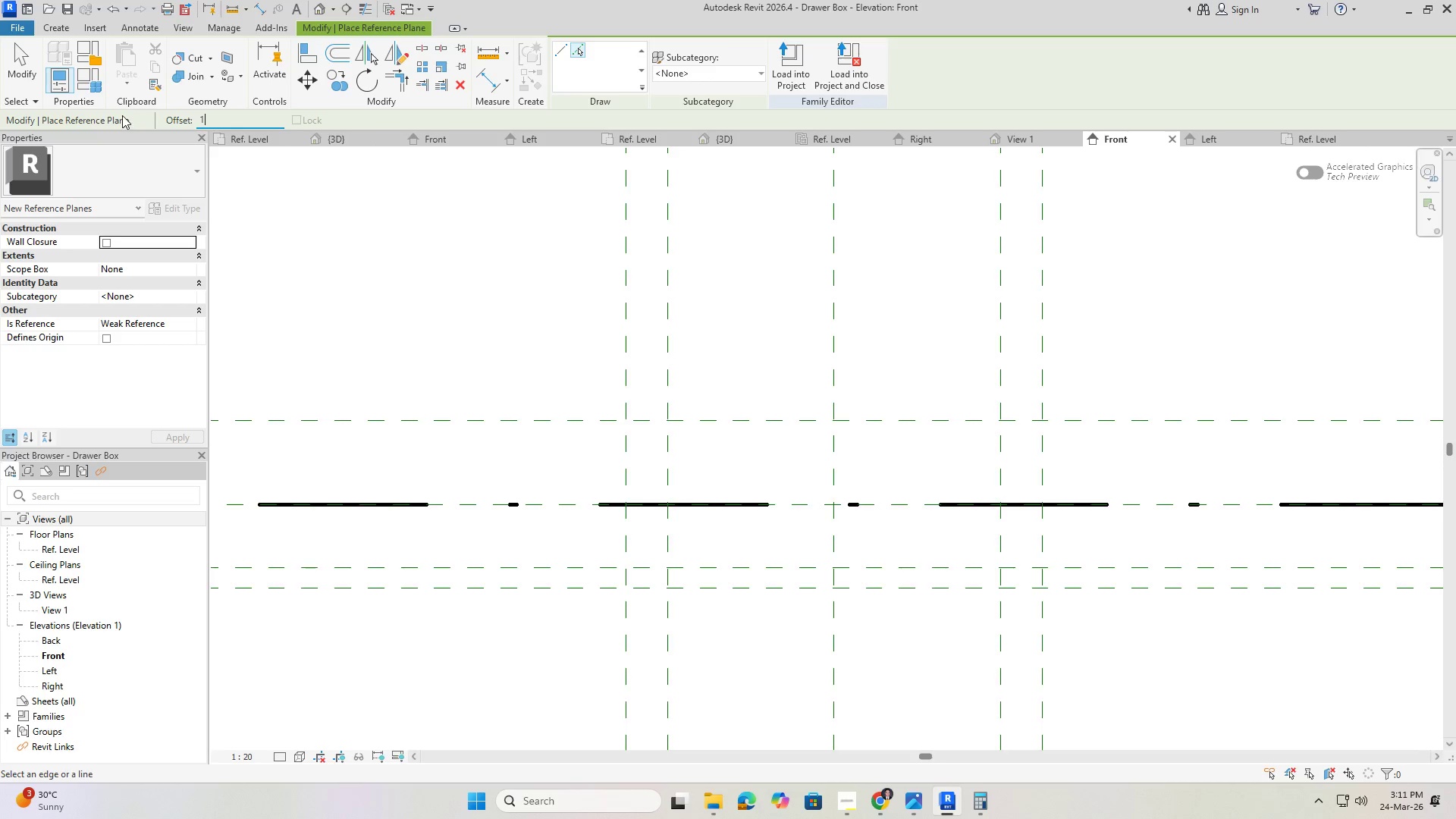 
key(Numpad6)
 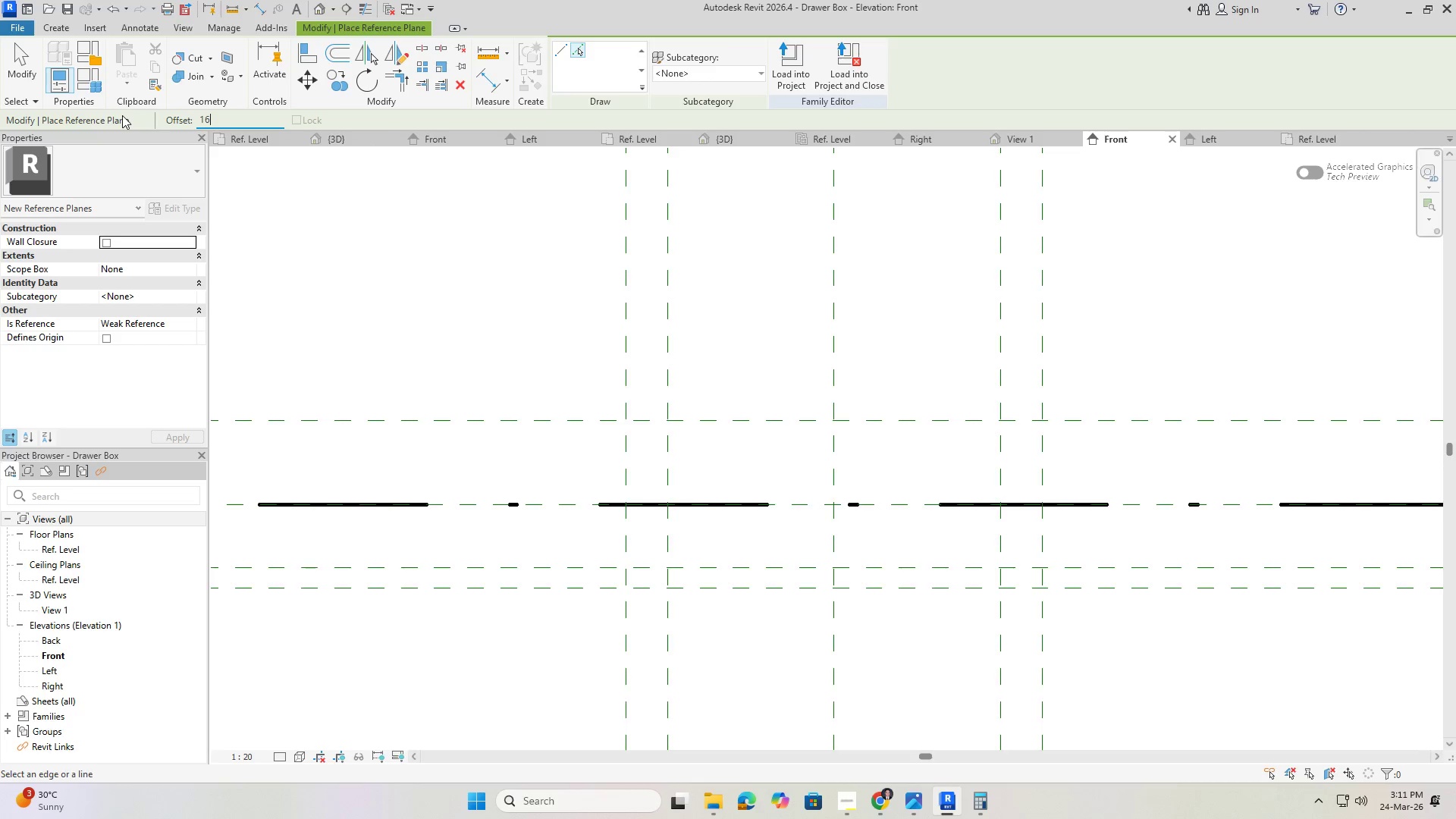 
key(NumpadEnter)
 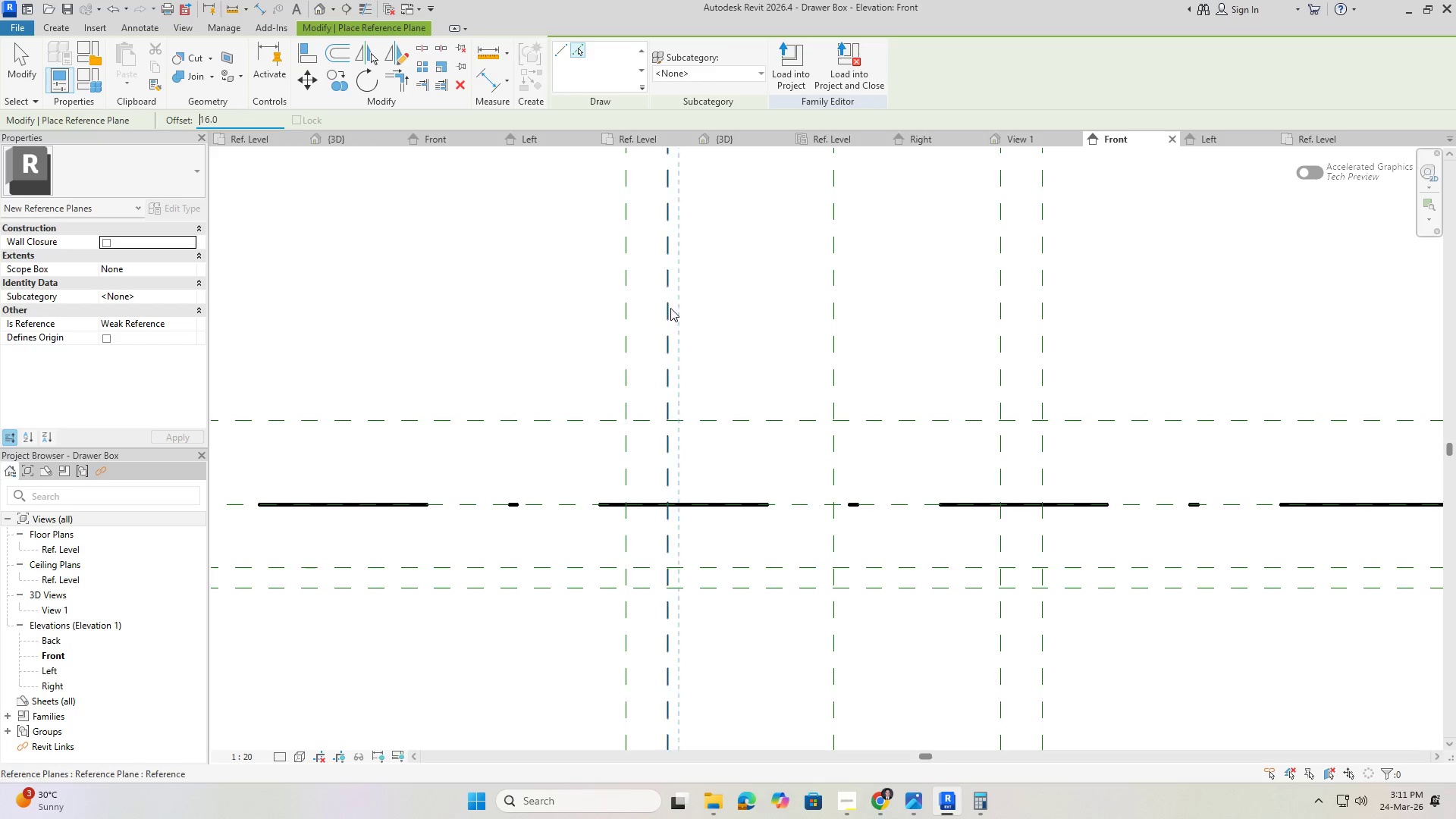 
left_click([669, 308])
 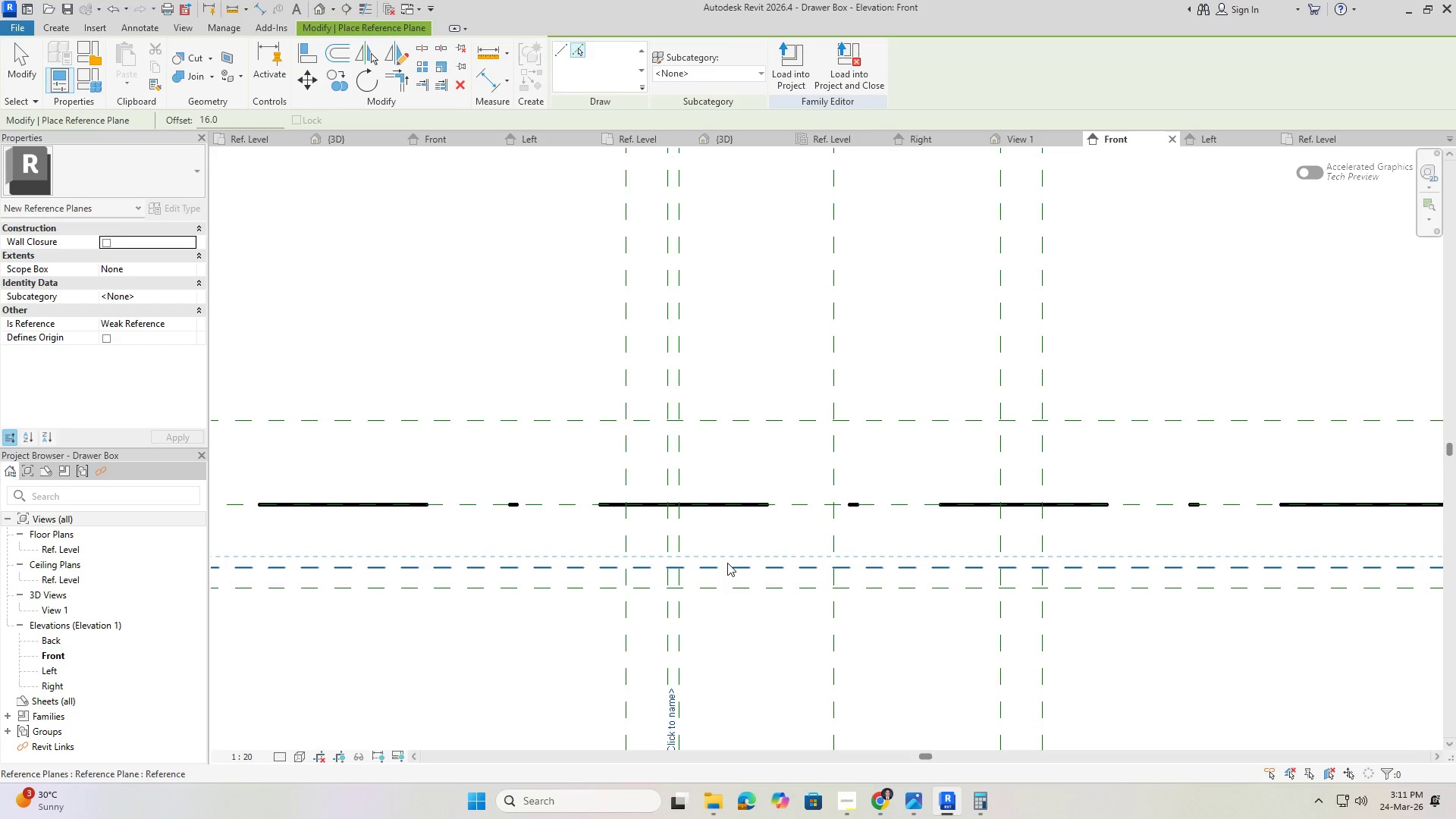 
left_click([727, 563])
 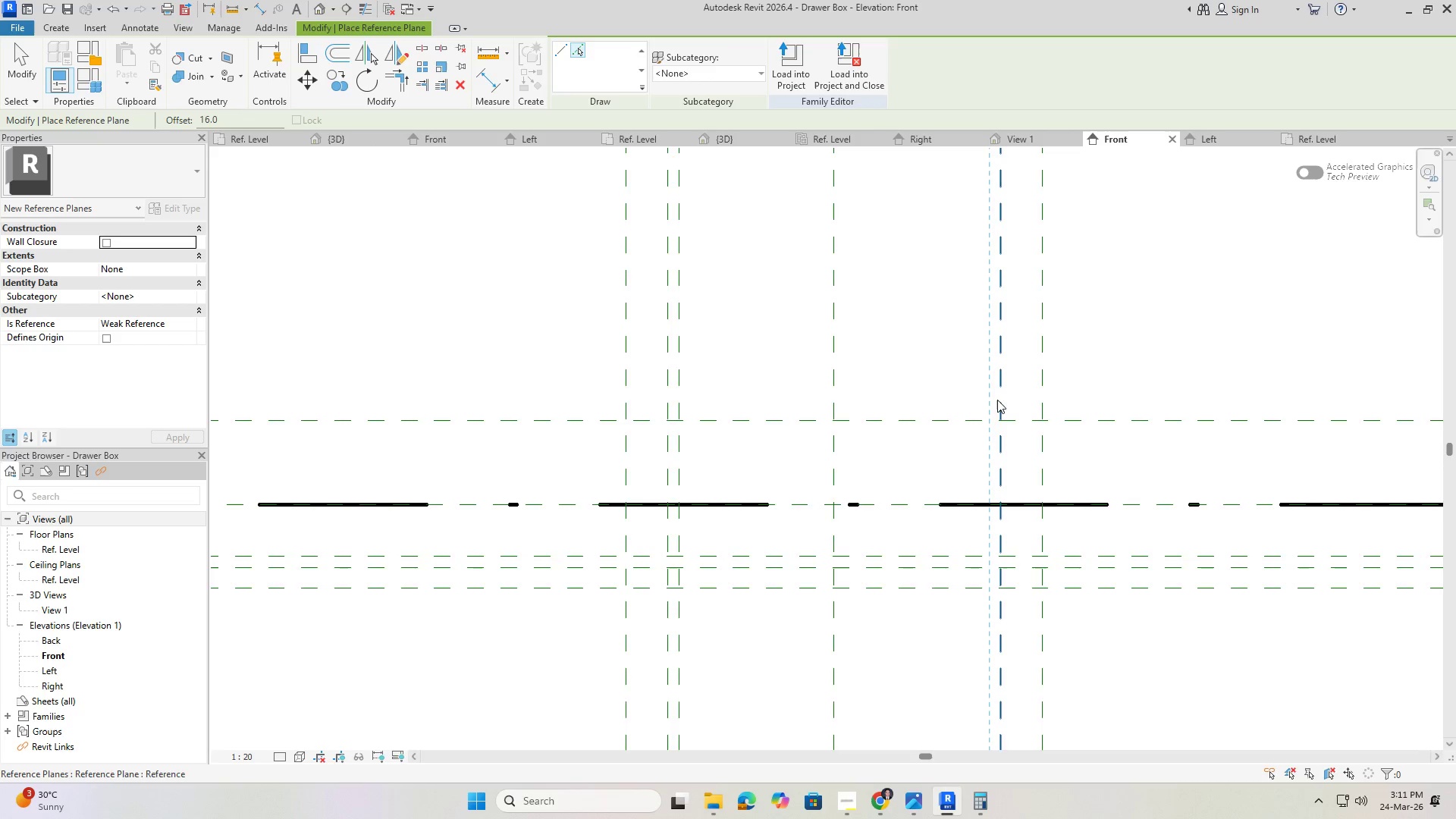 
left_click([996, 394])
 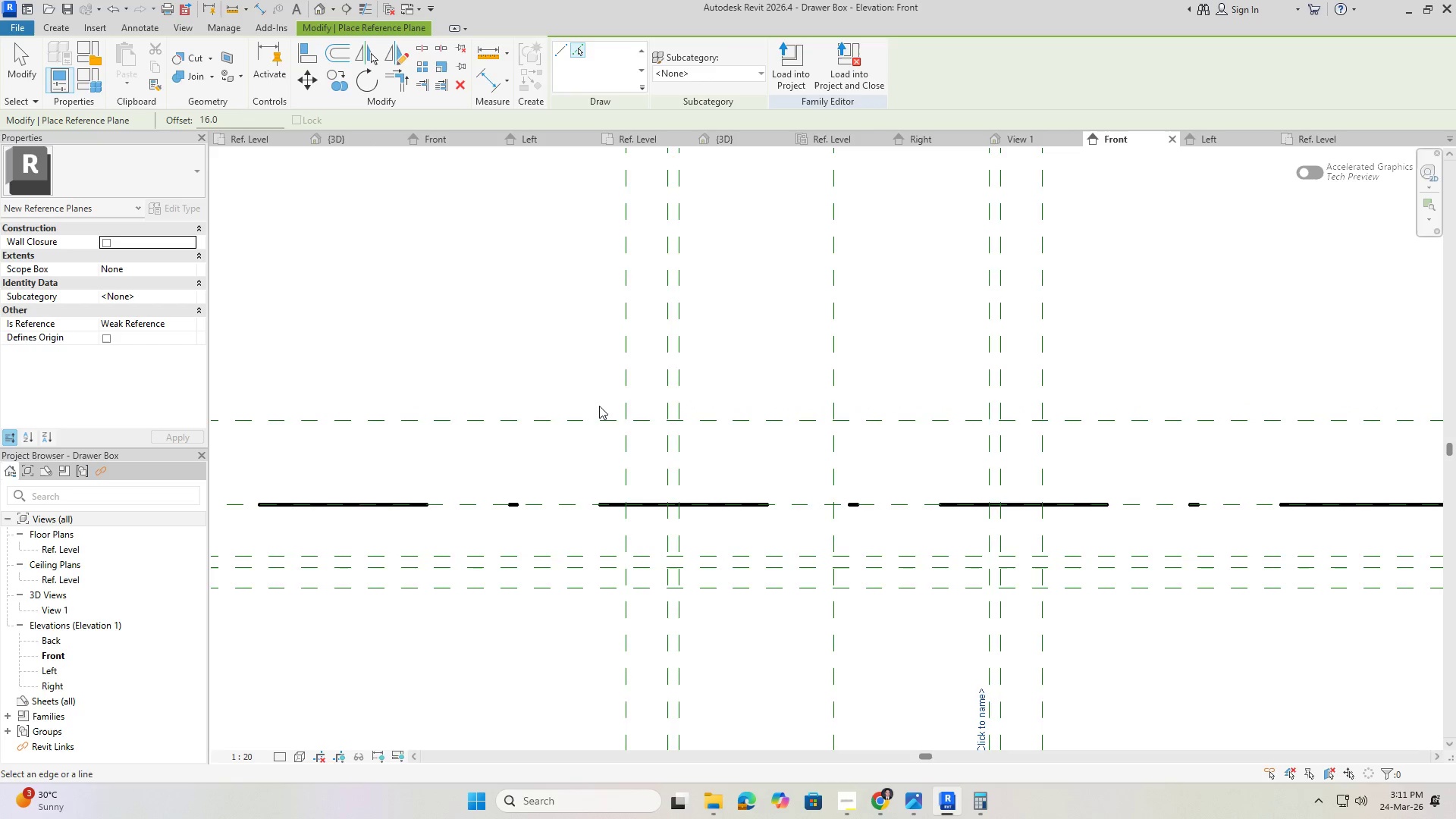 
key(Escape)
 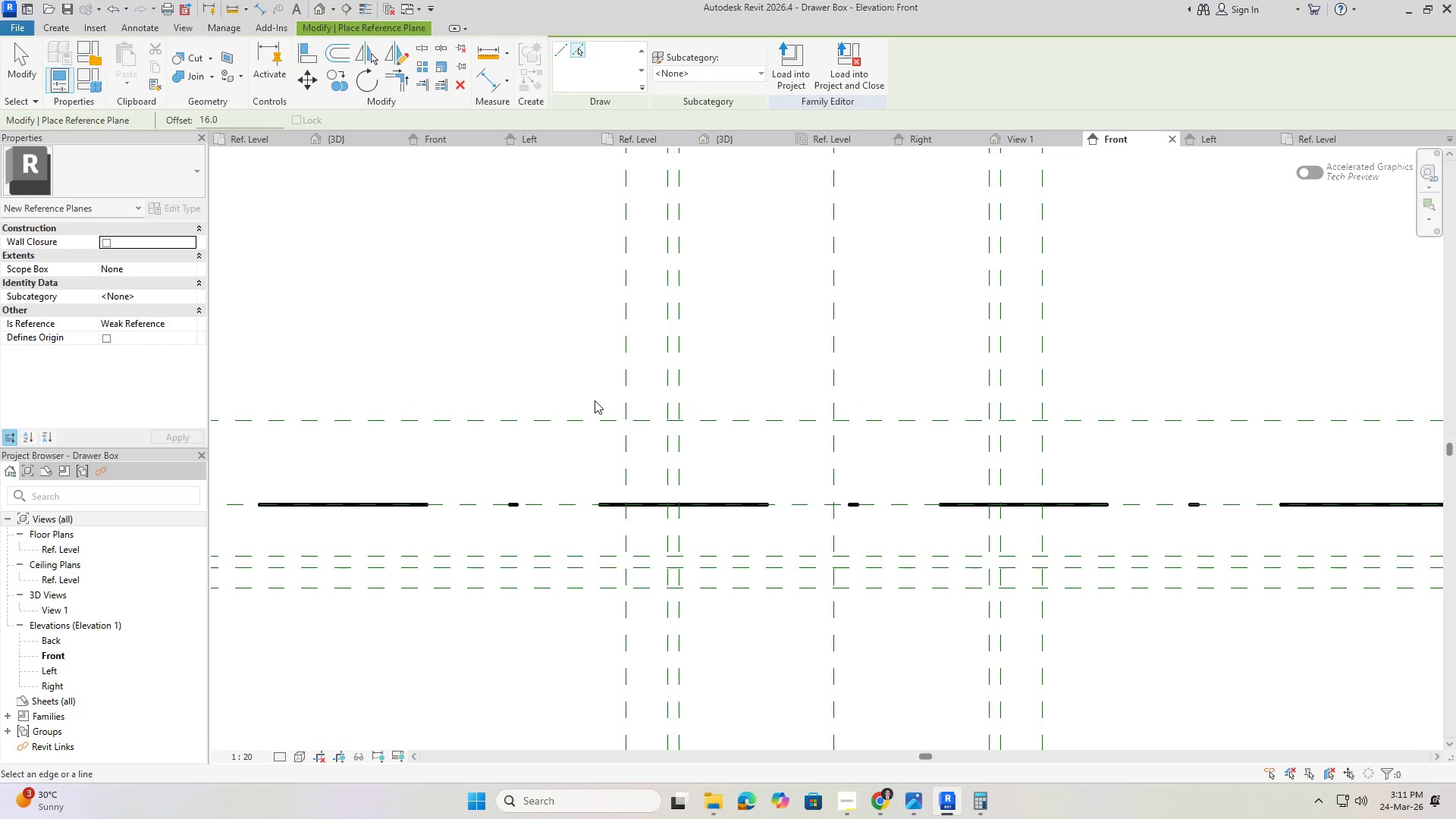 
key(Escape)
 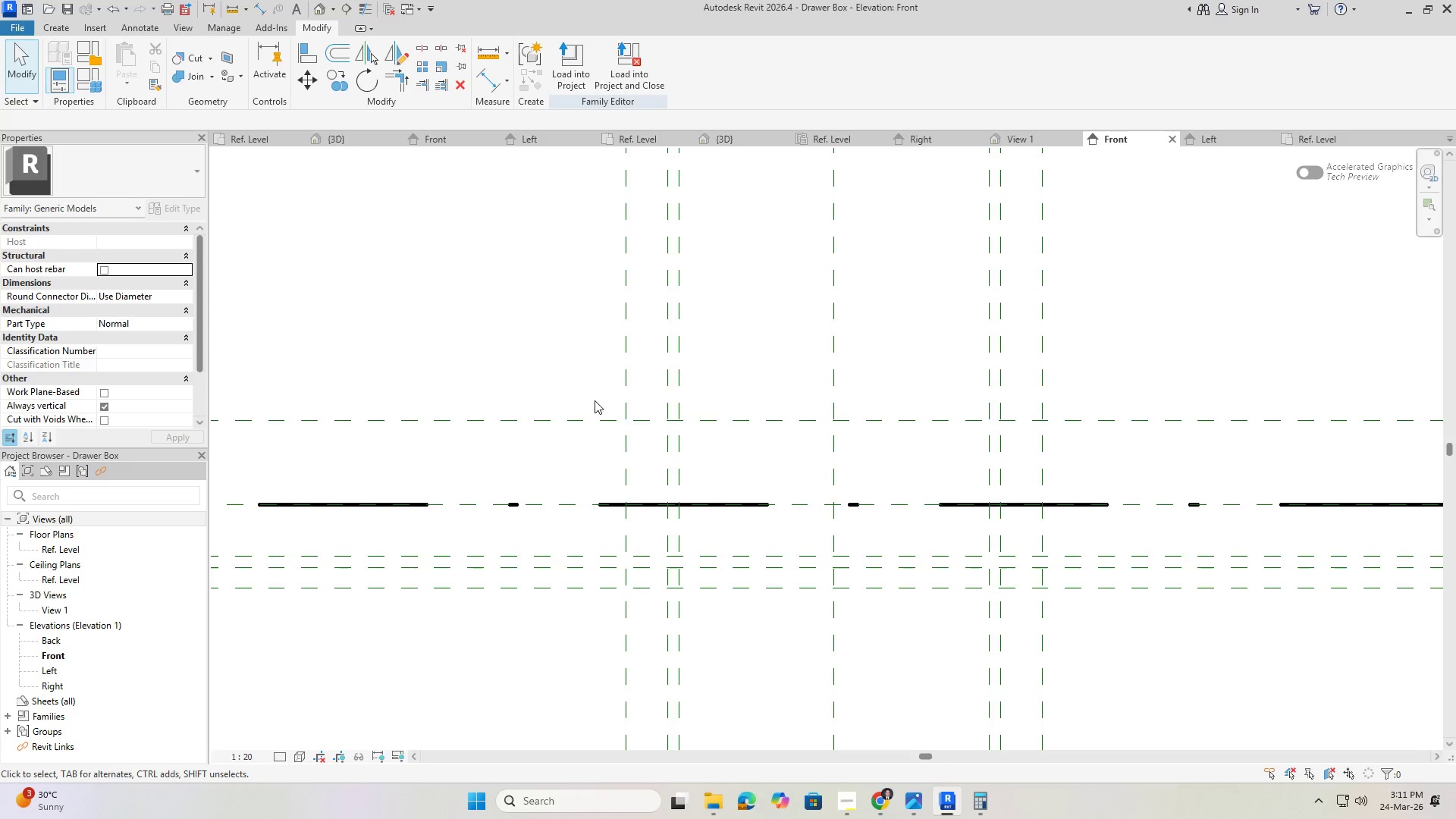 
key(Escape)
 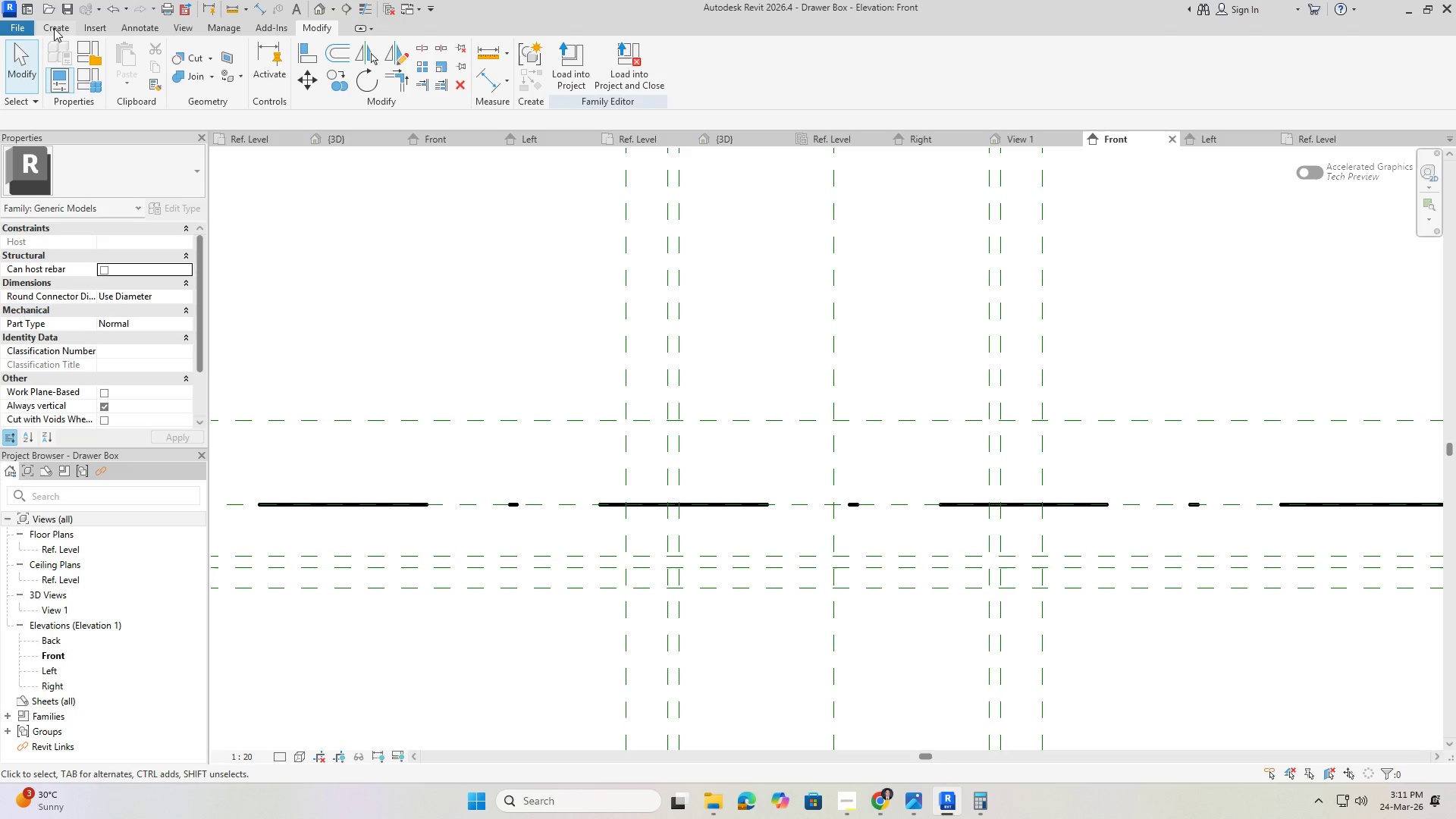 
left_click([58, 33])
 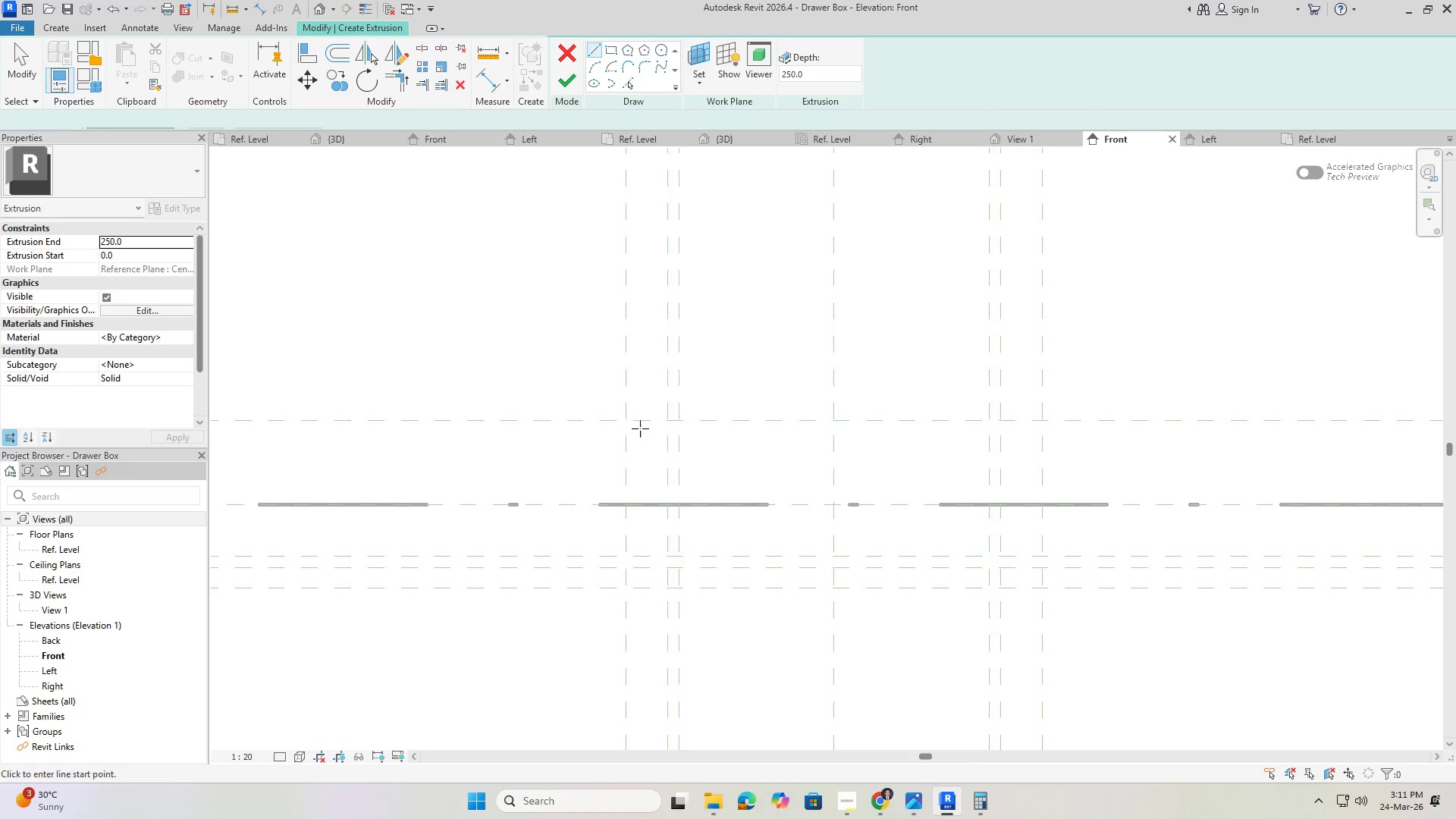 
left_click([630, 419])
 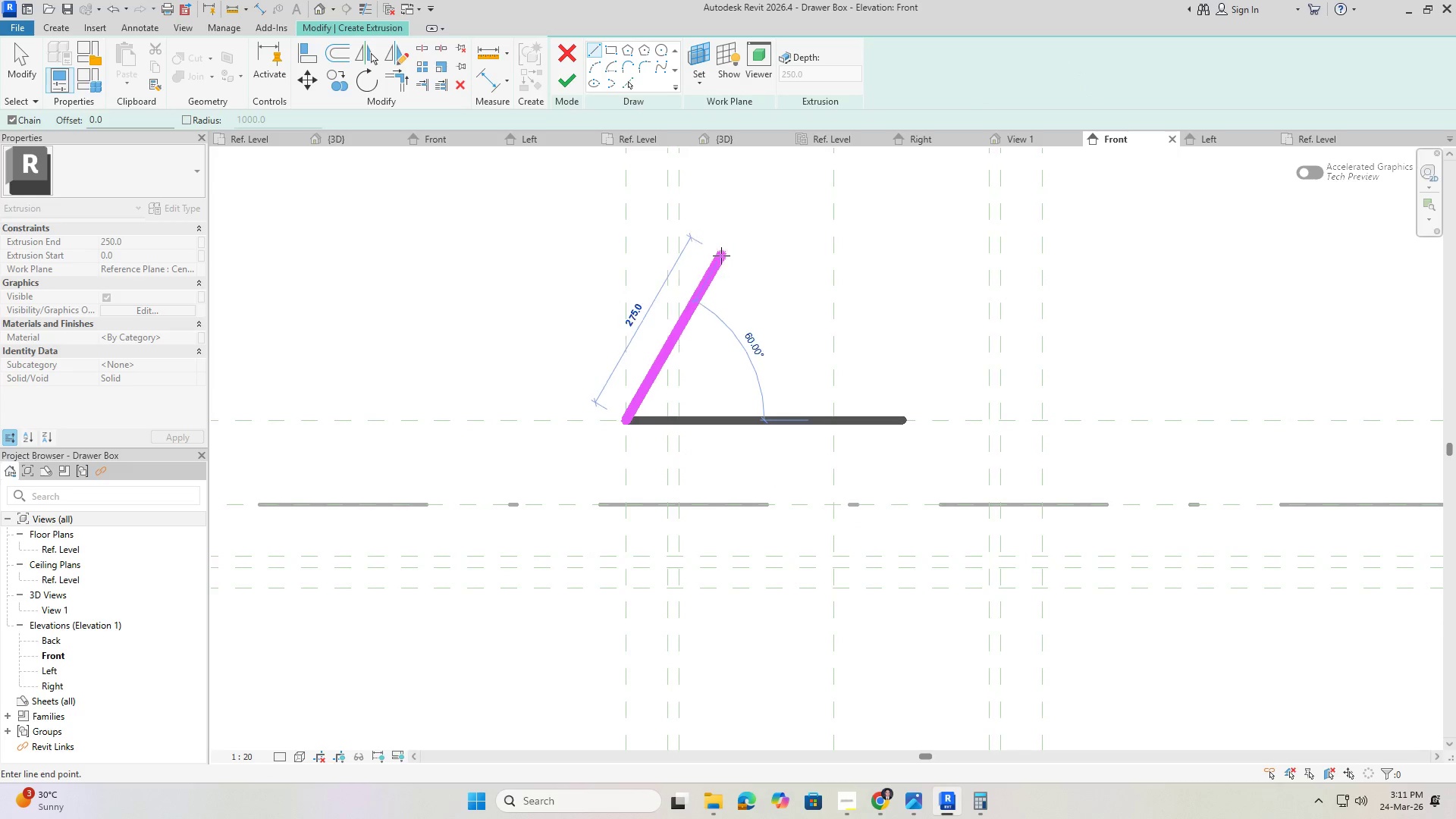 
key(Escape)
 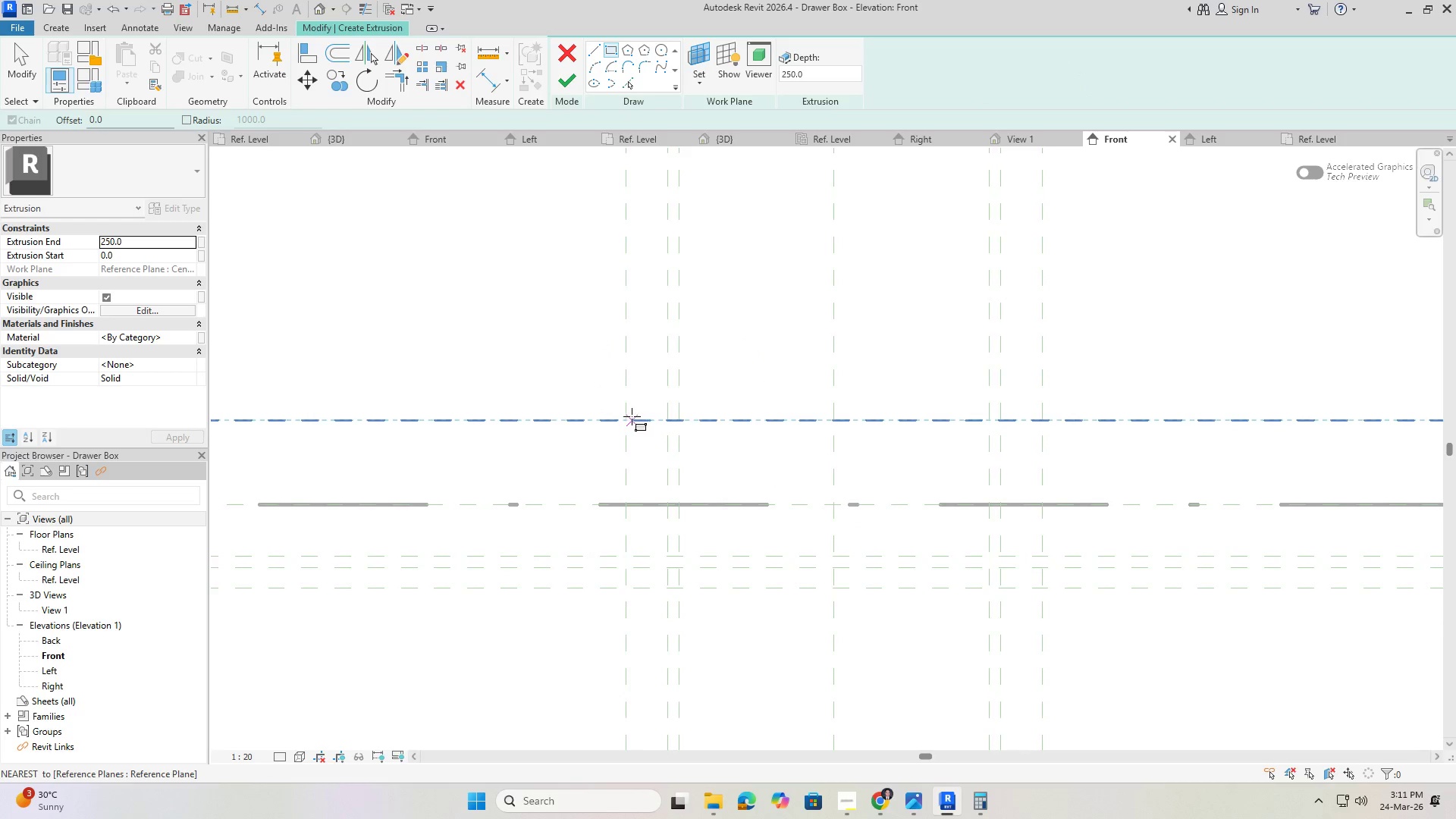 
left_click([627, 416])
 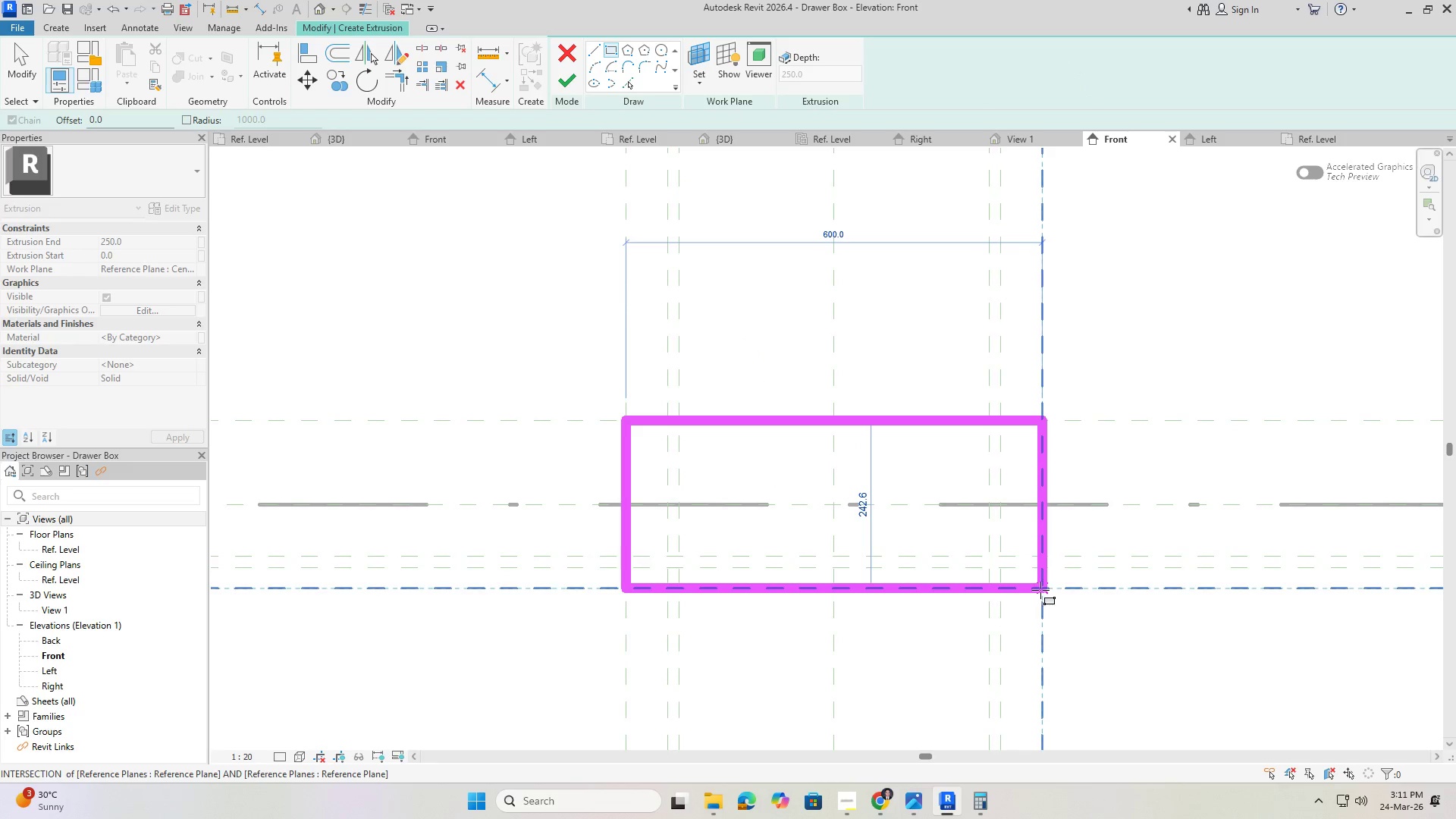 
left_click([1040, 590])
 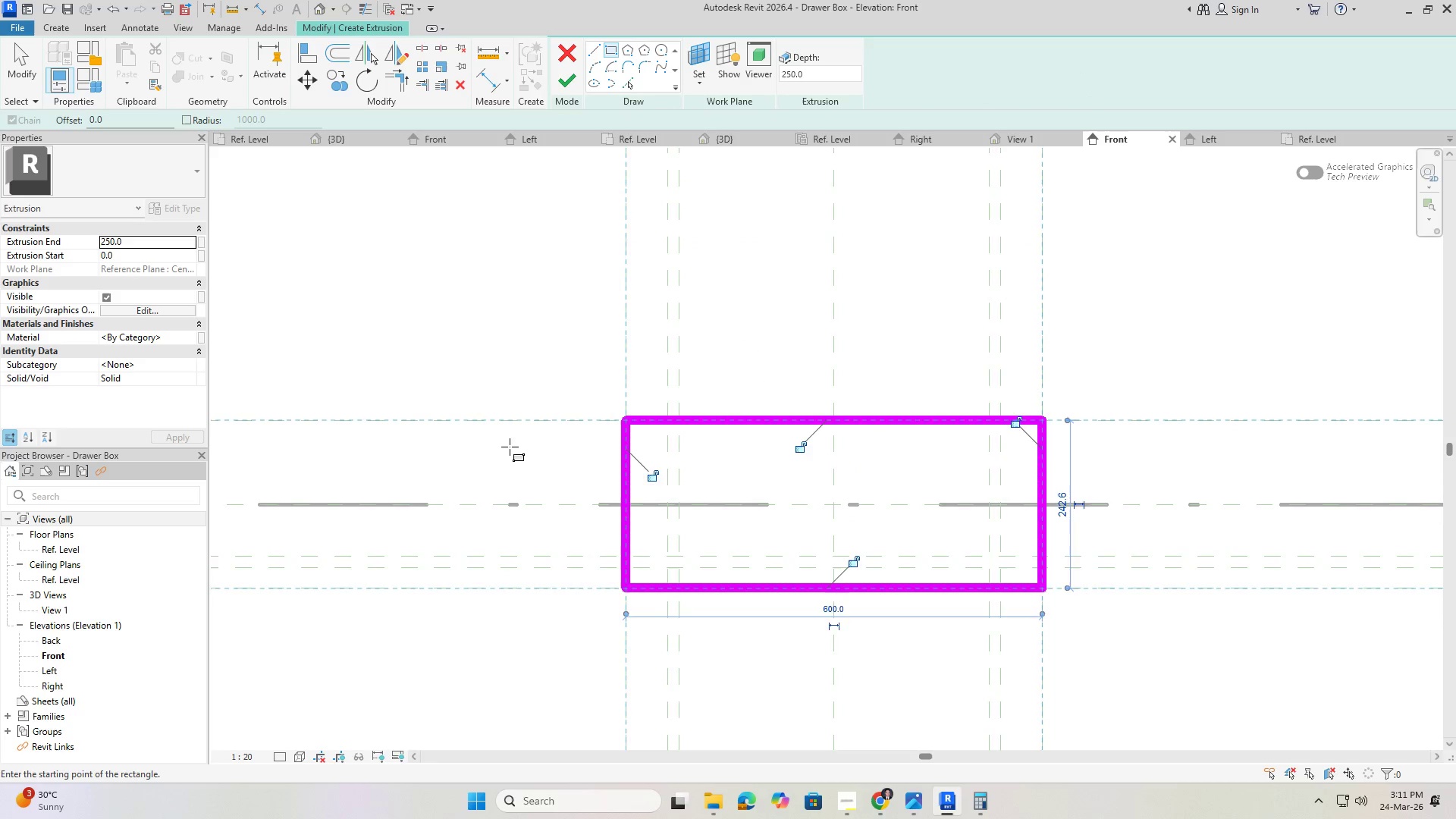 
key(Escape)
 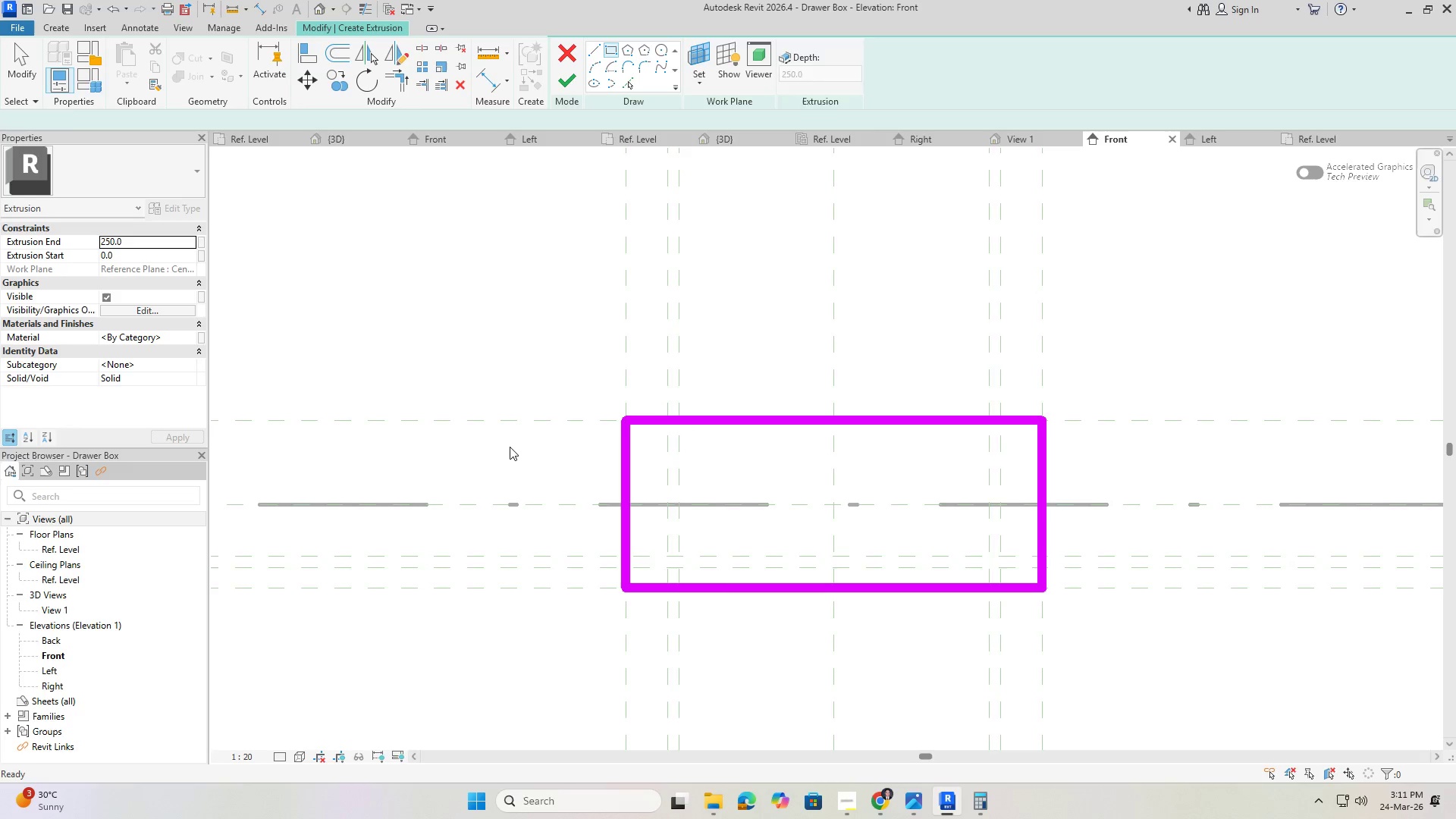 
left_click_drag(start_coordinate=[158, 242], to_coordinate=[155, 242])
 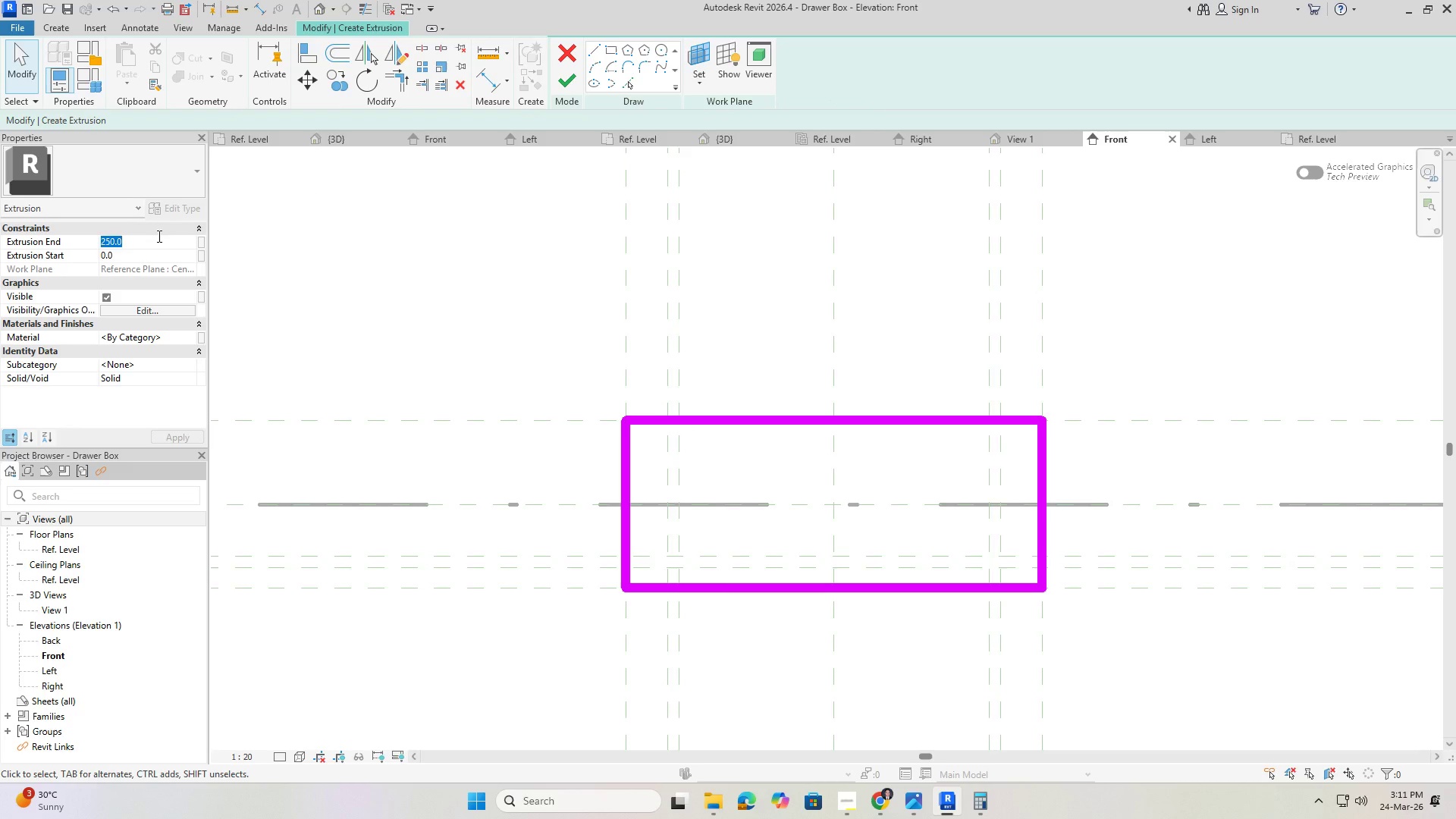 
key(Numpad1)
 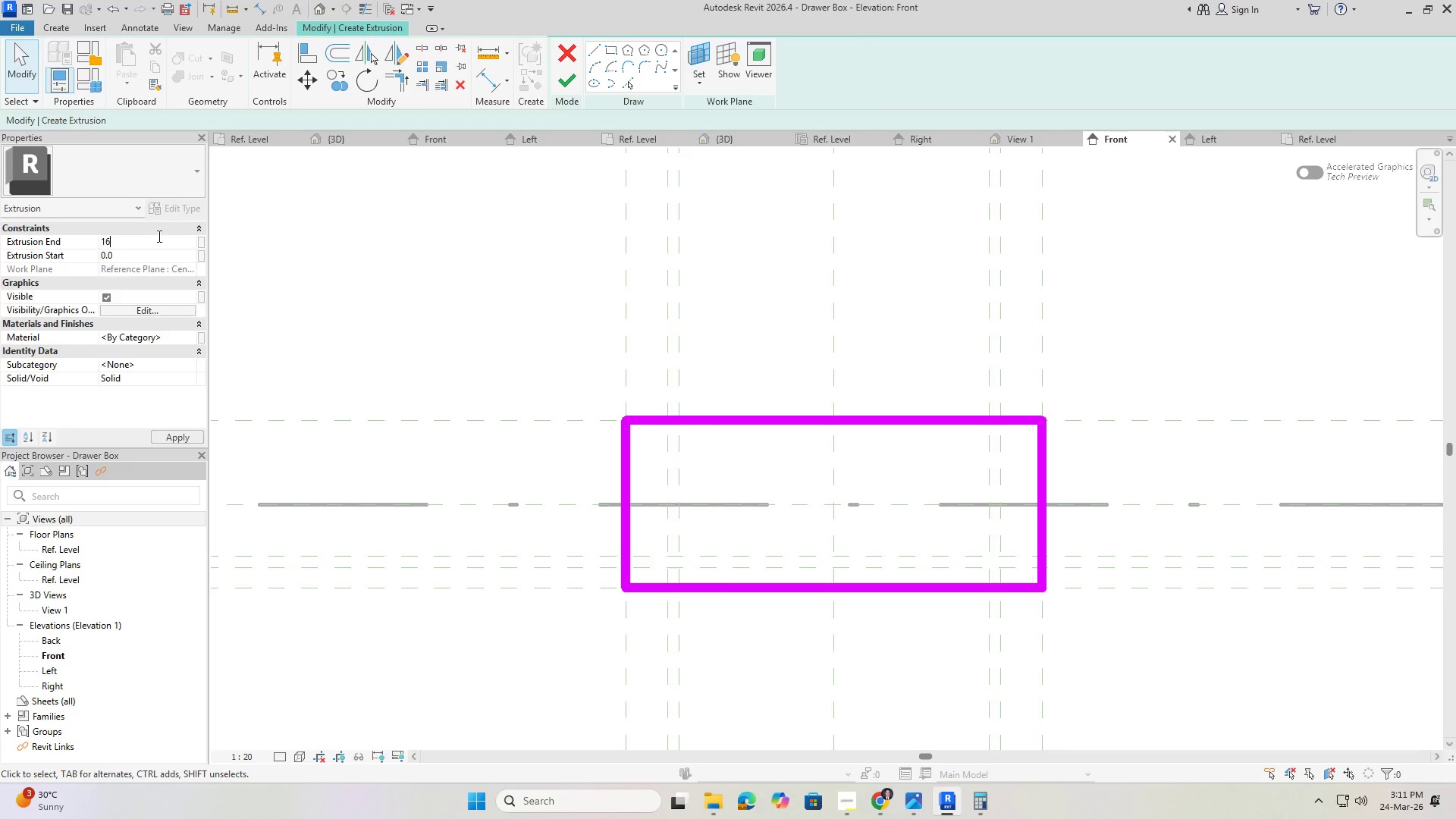 
key(Numpad6)
 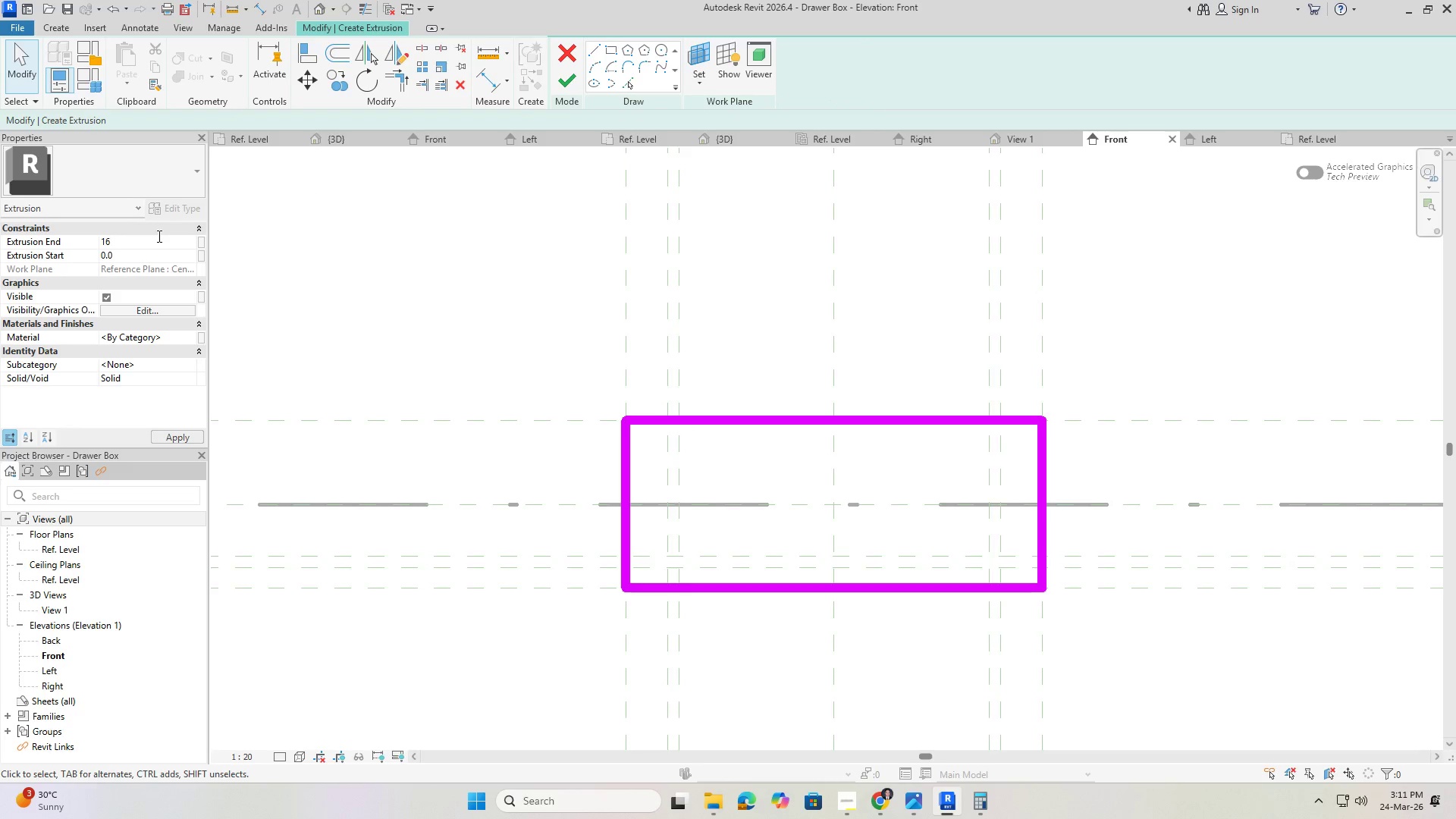 
key(NumpadEnter)
 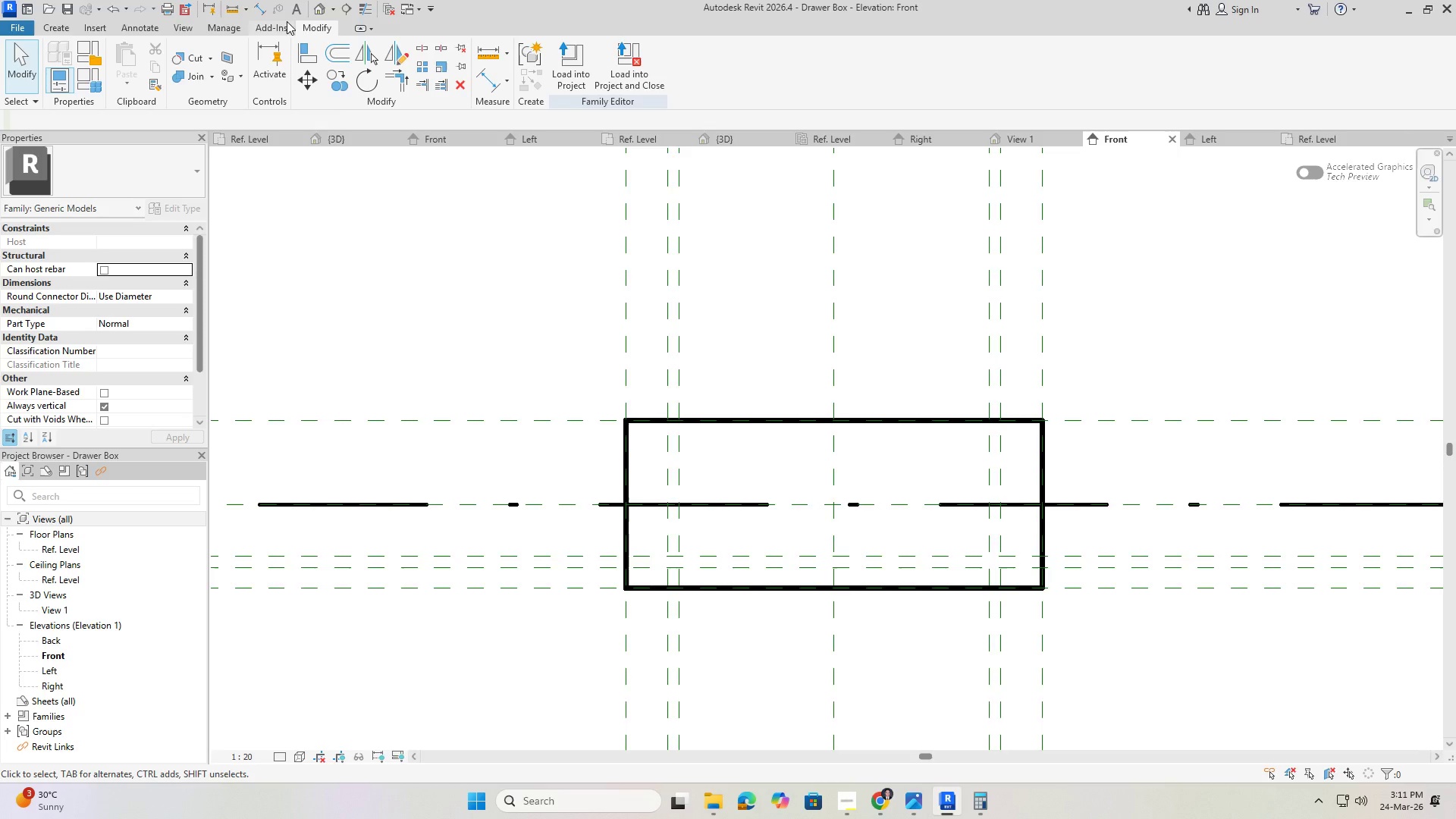 
wait(5.77)
 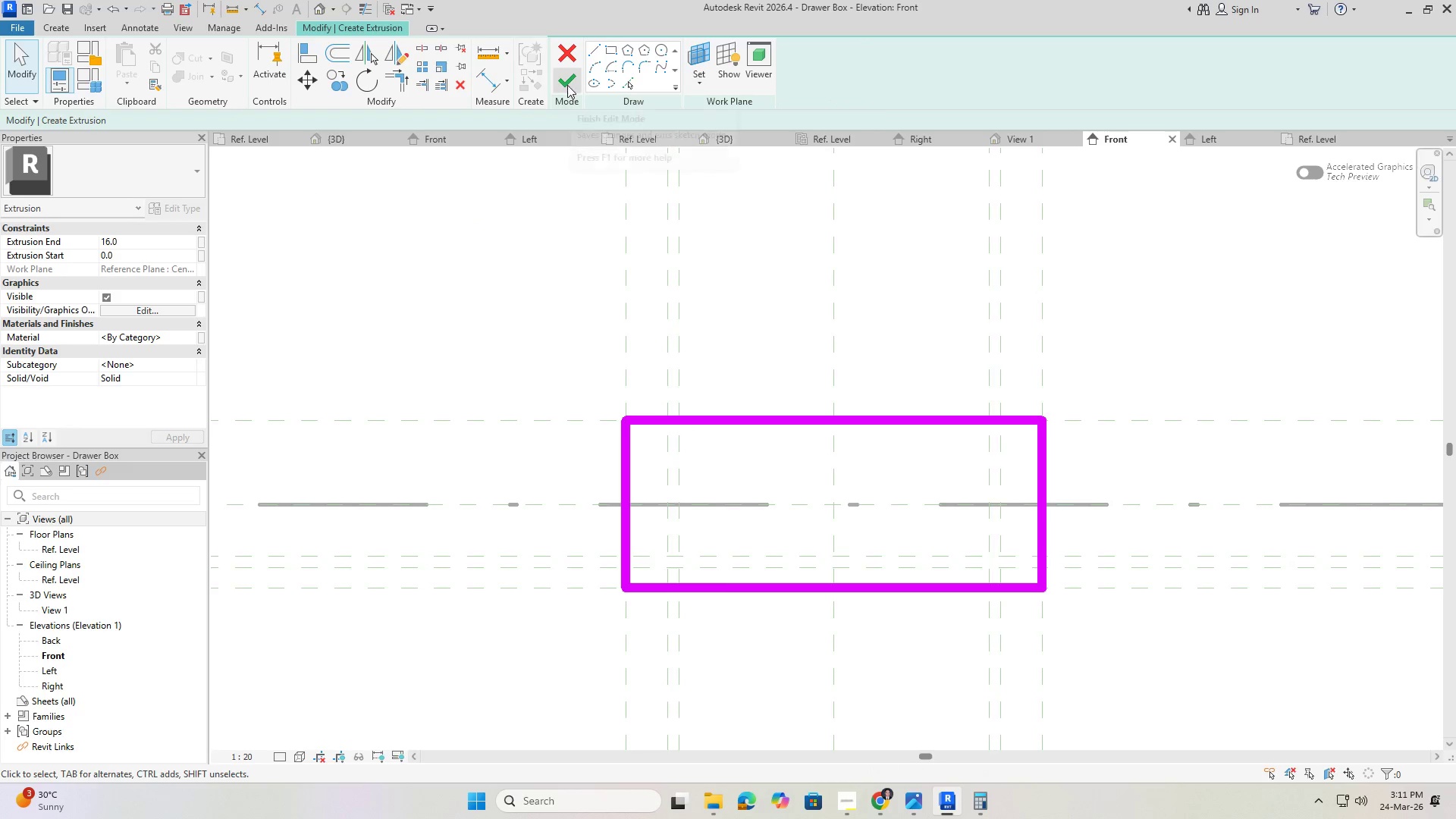 
hold_key(key=ShiftLeft, duration=0.81)
scroll: coordinate [918, 275], scroll_direction: down, amount: 3.0
 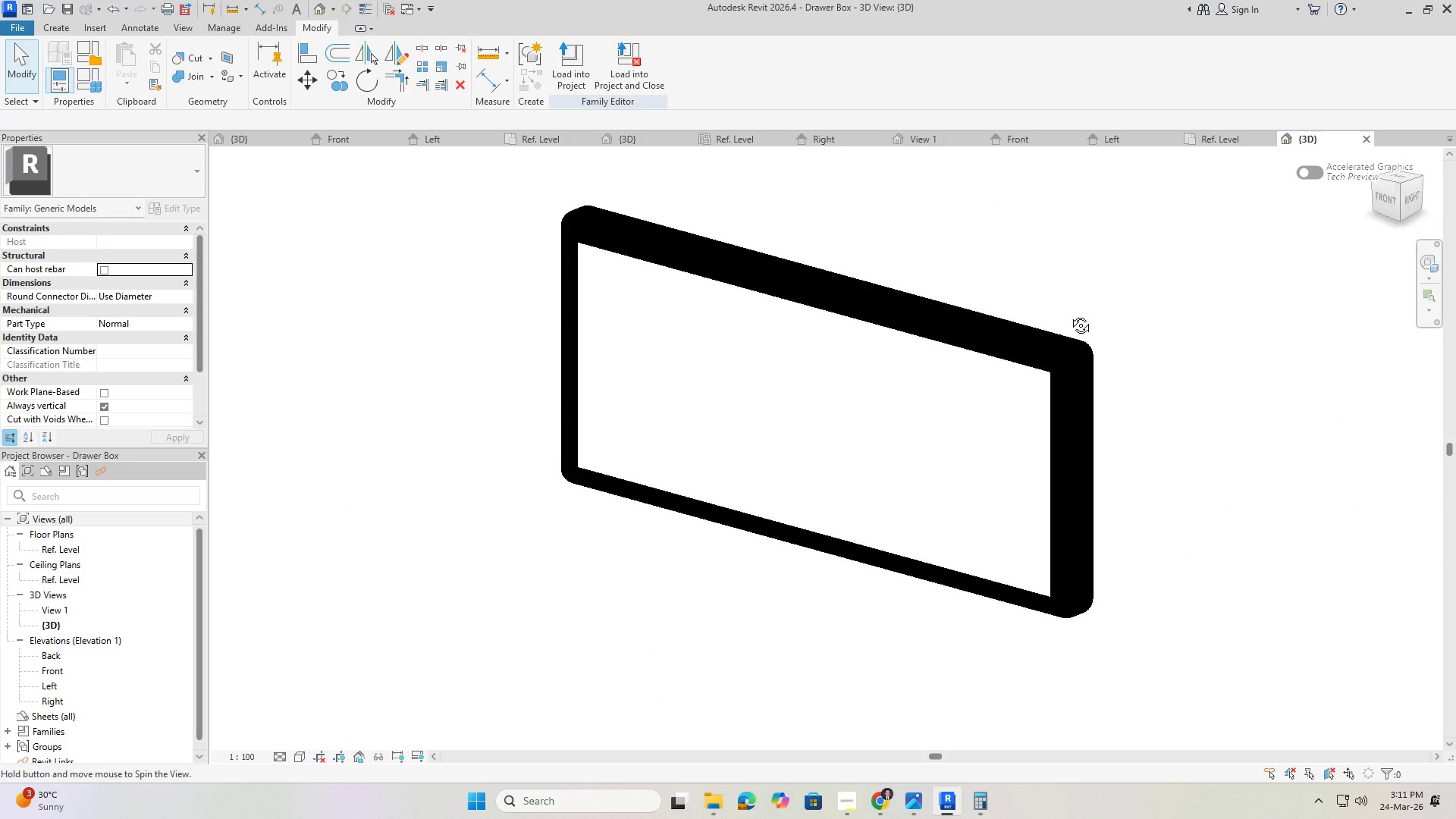 
hold_key(key=ShiftLeft, duration=2.42)
left_click([249, 761])
 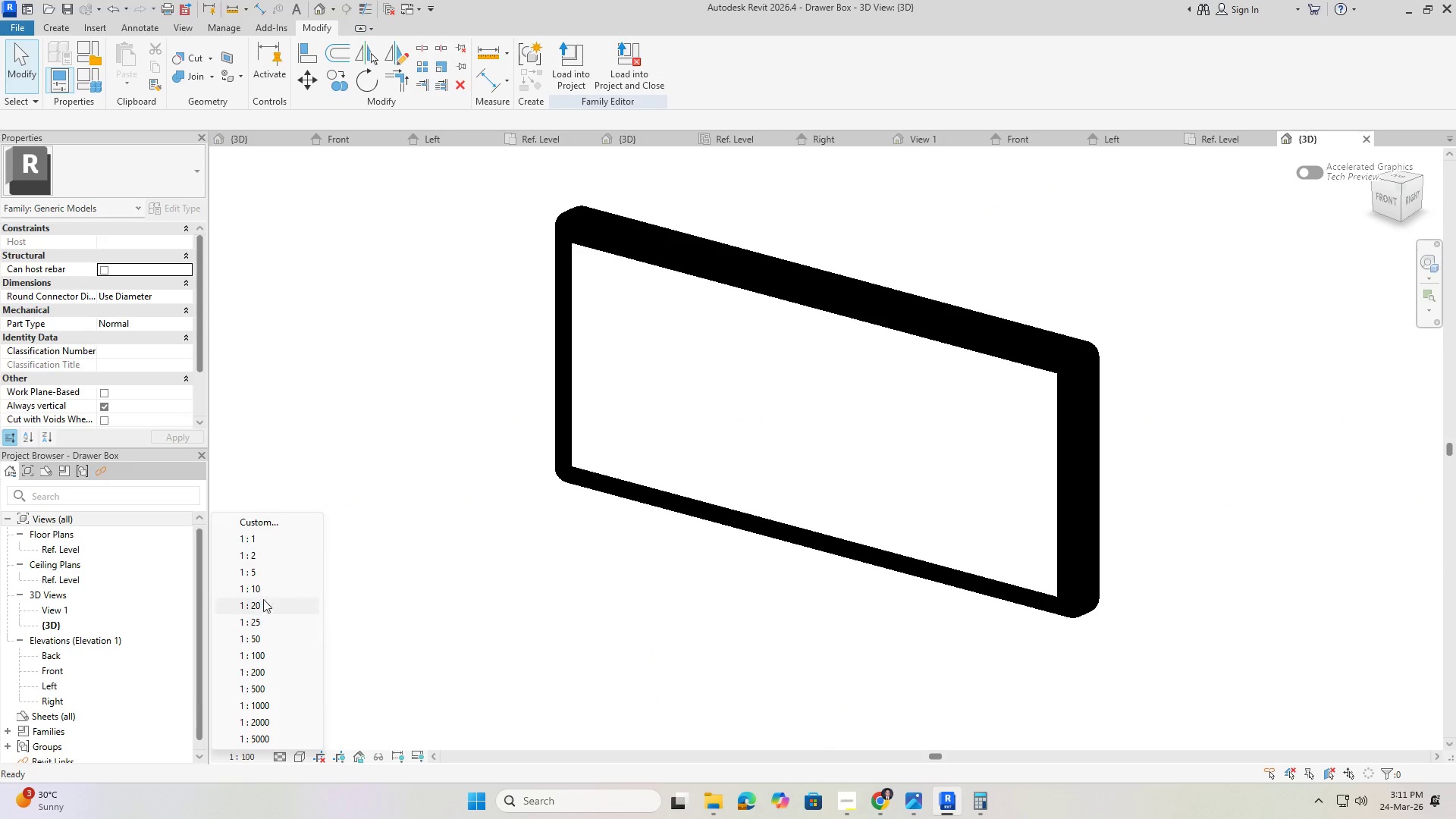 
left_click([259, 593])
 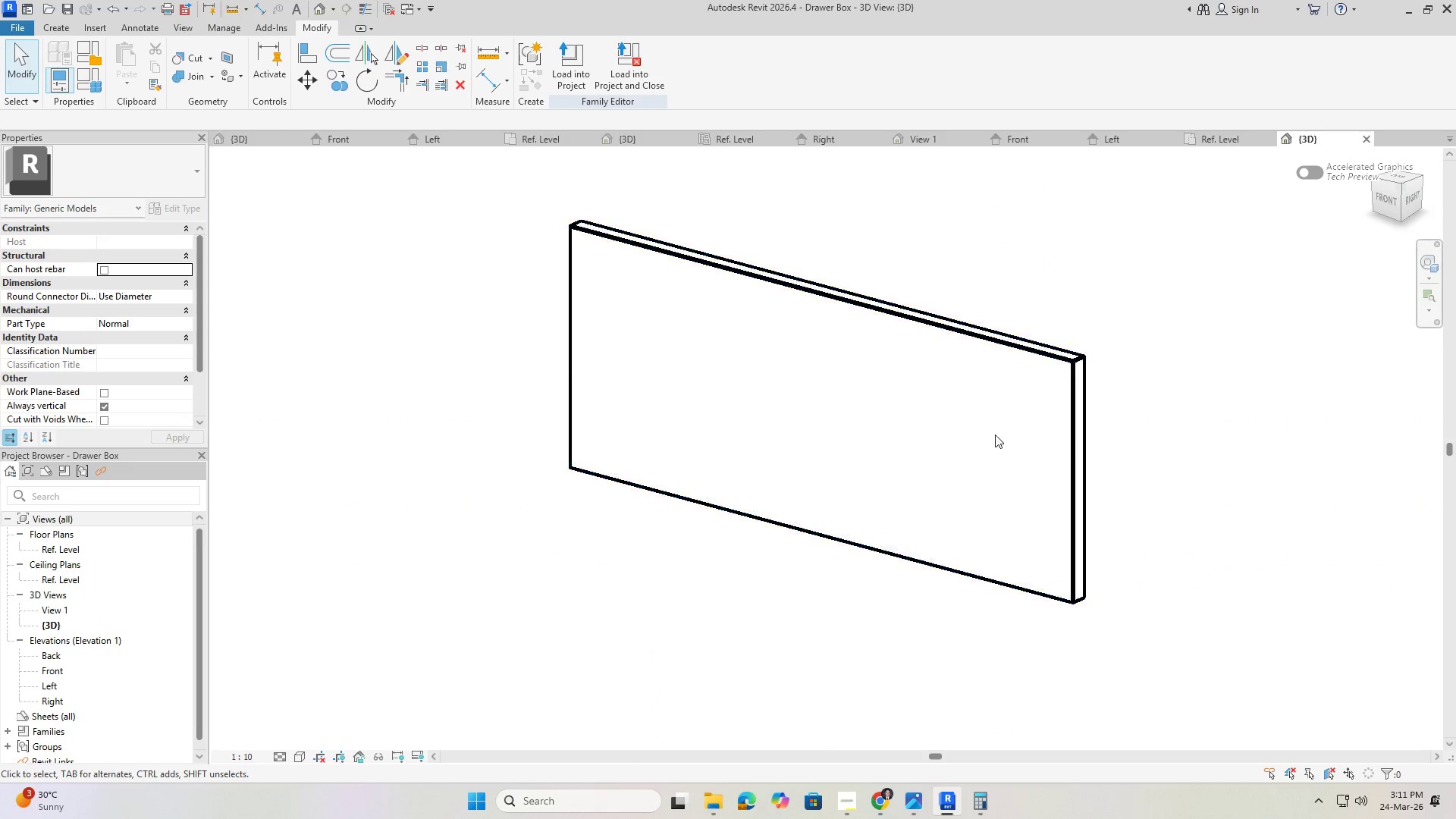 
hold_key(key=ShiftLeft, duration=1.5)
 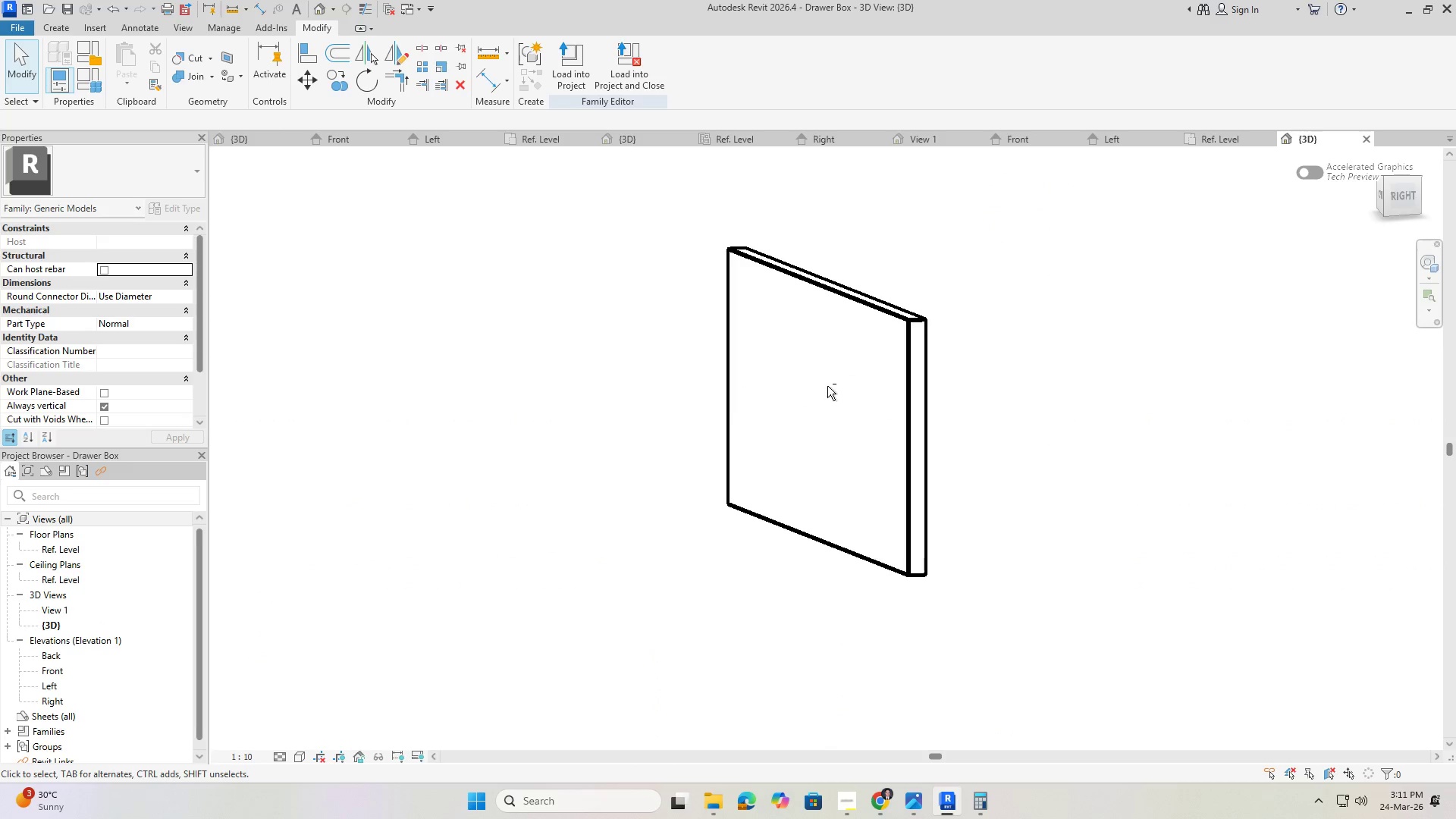 
hold_key(key=ShiftLeft, duration=0.55)
 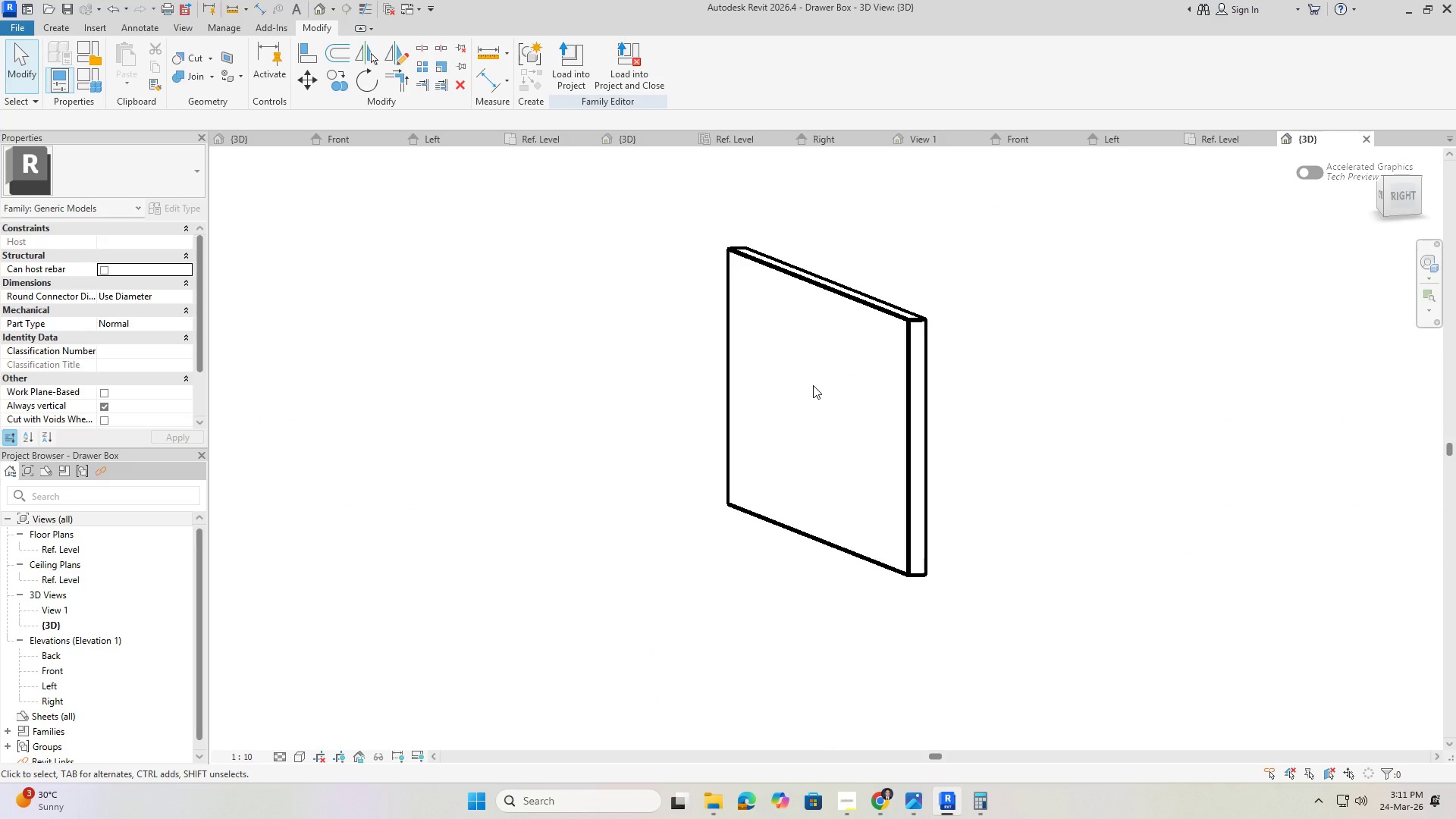 
wait(26.42)
 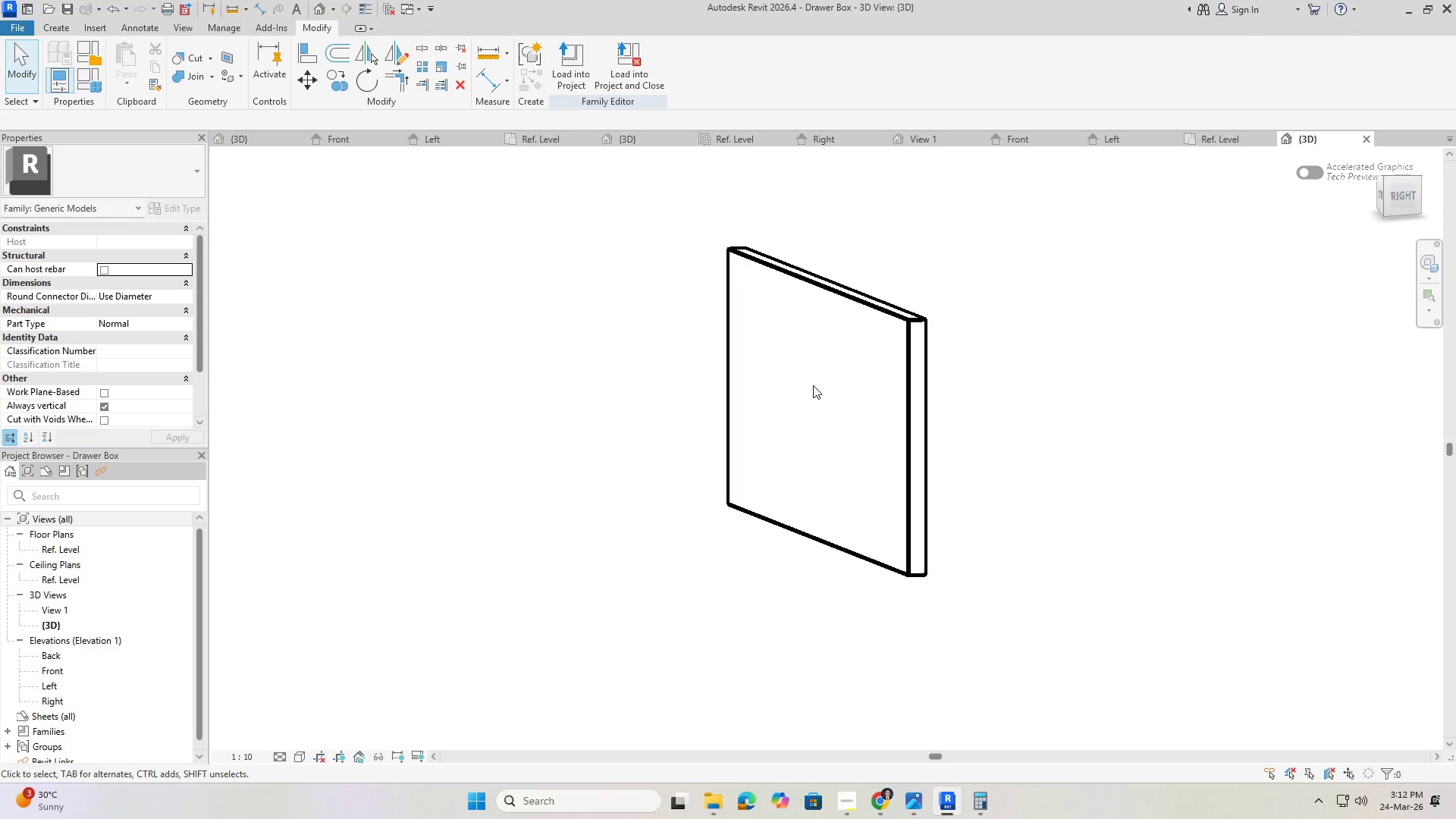 
double_click([58, 549])
 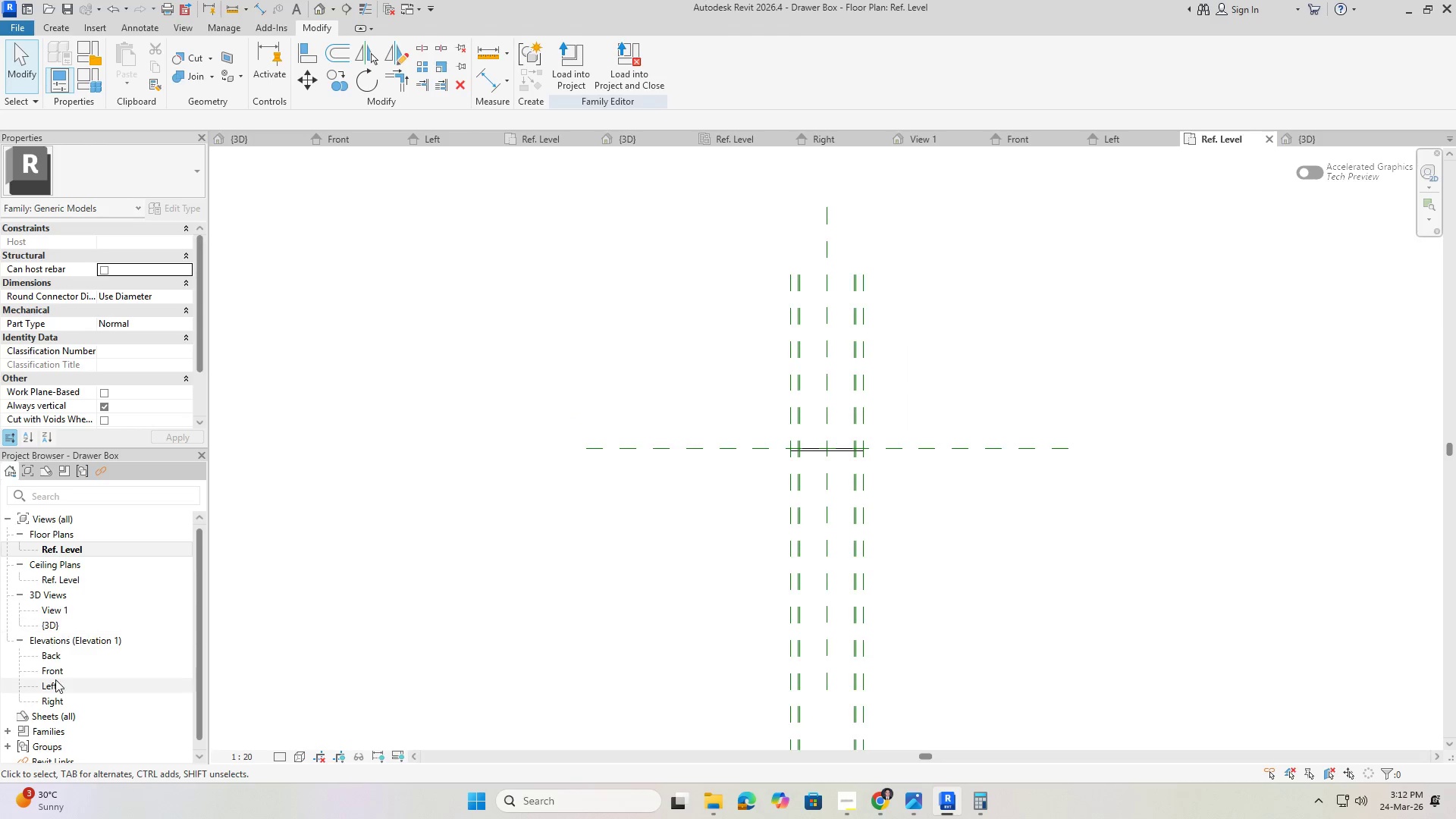 
double_click([55, 668])
 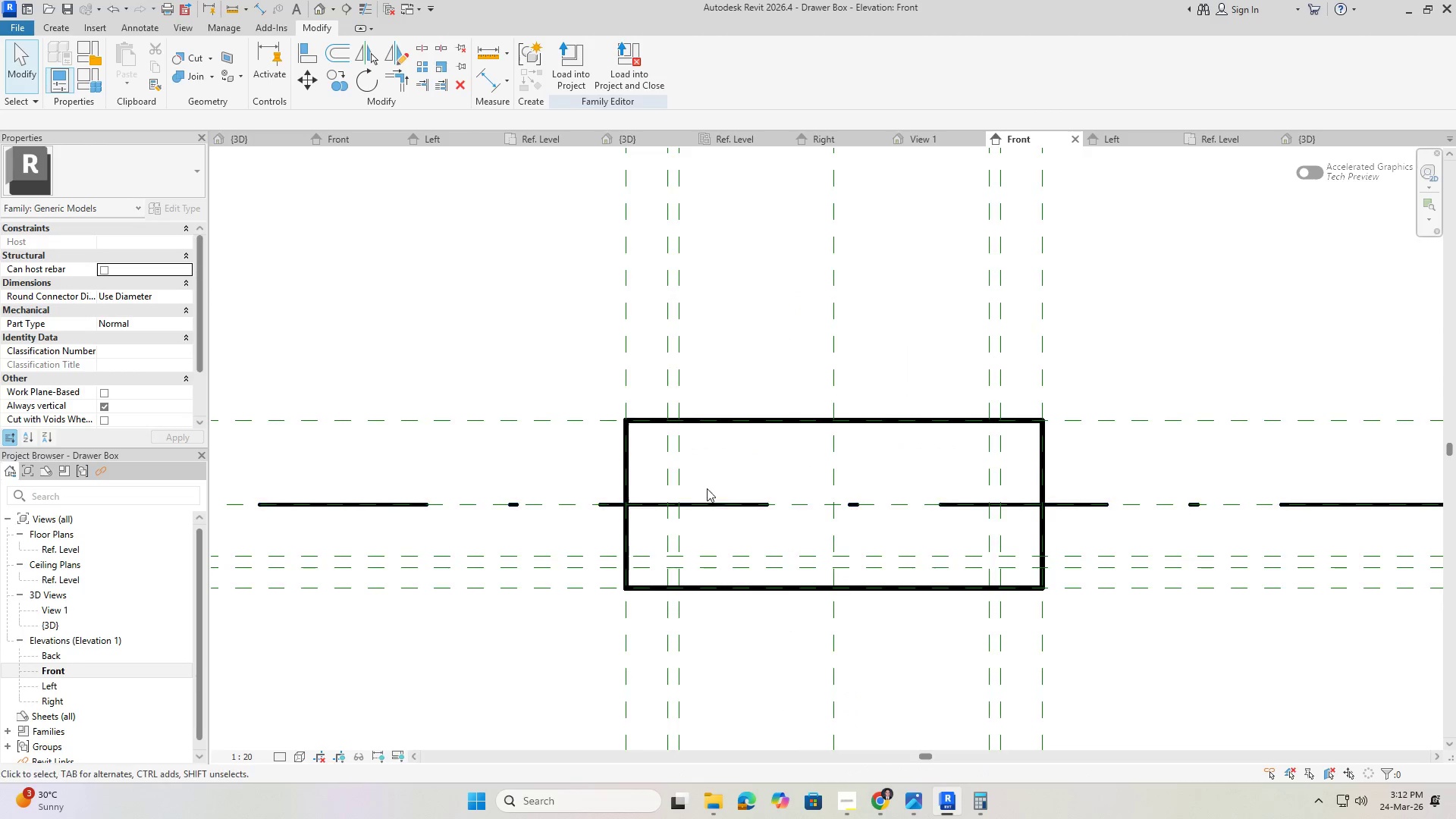 
scroll: coordinate [688, 482], scroll_direction: up, amount: 2.0
 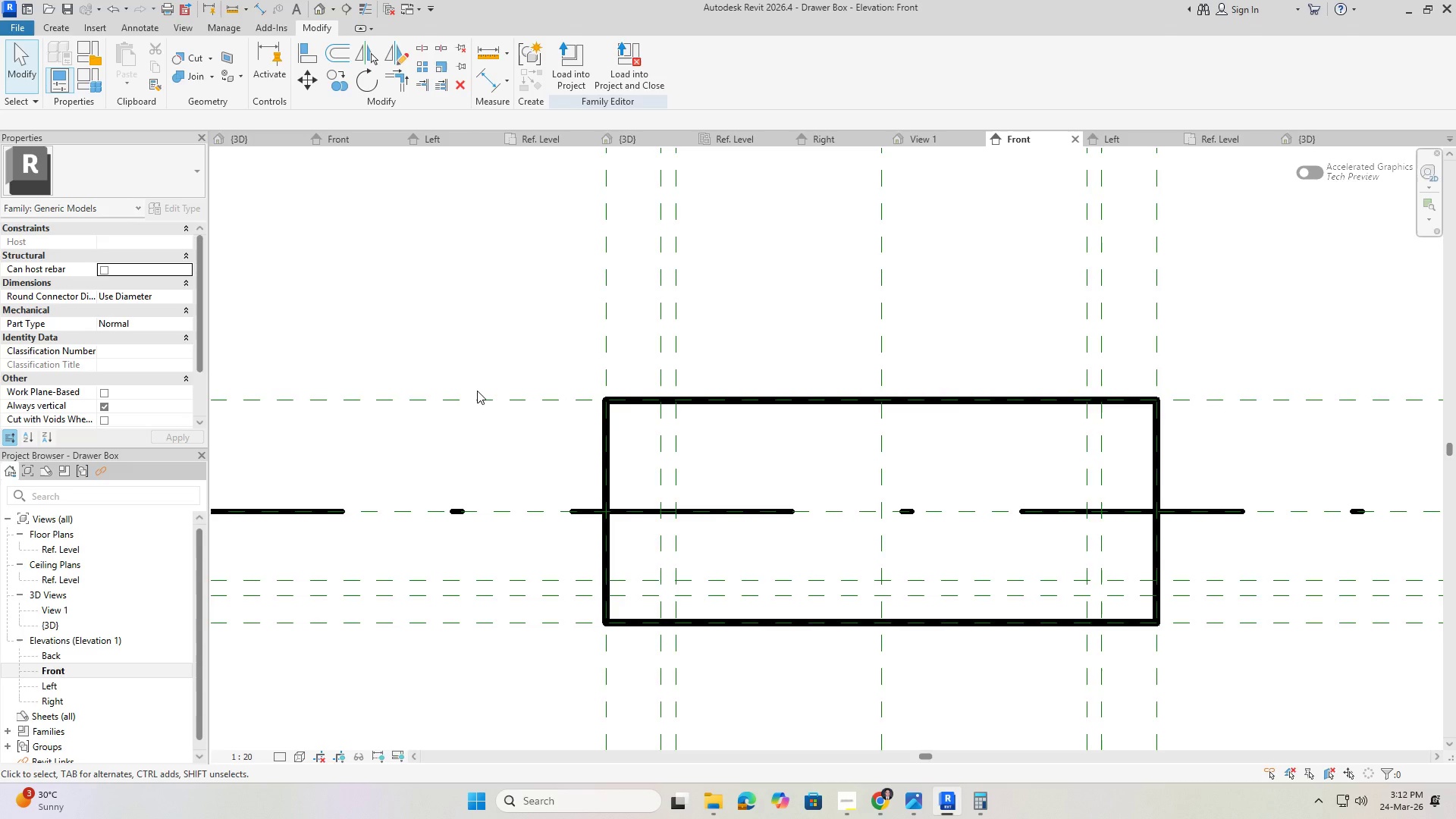 
wait(11.74)
 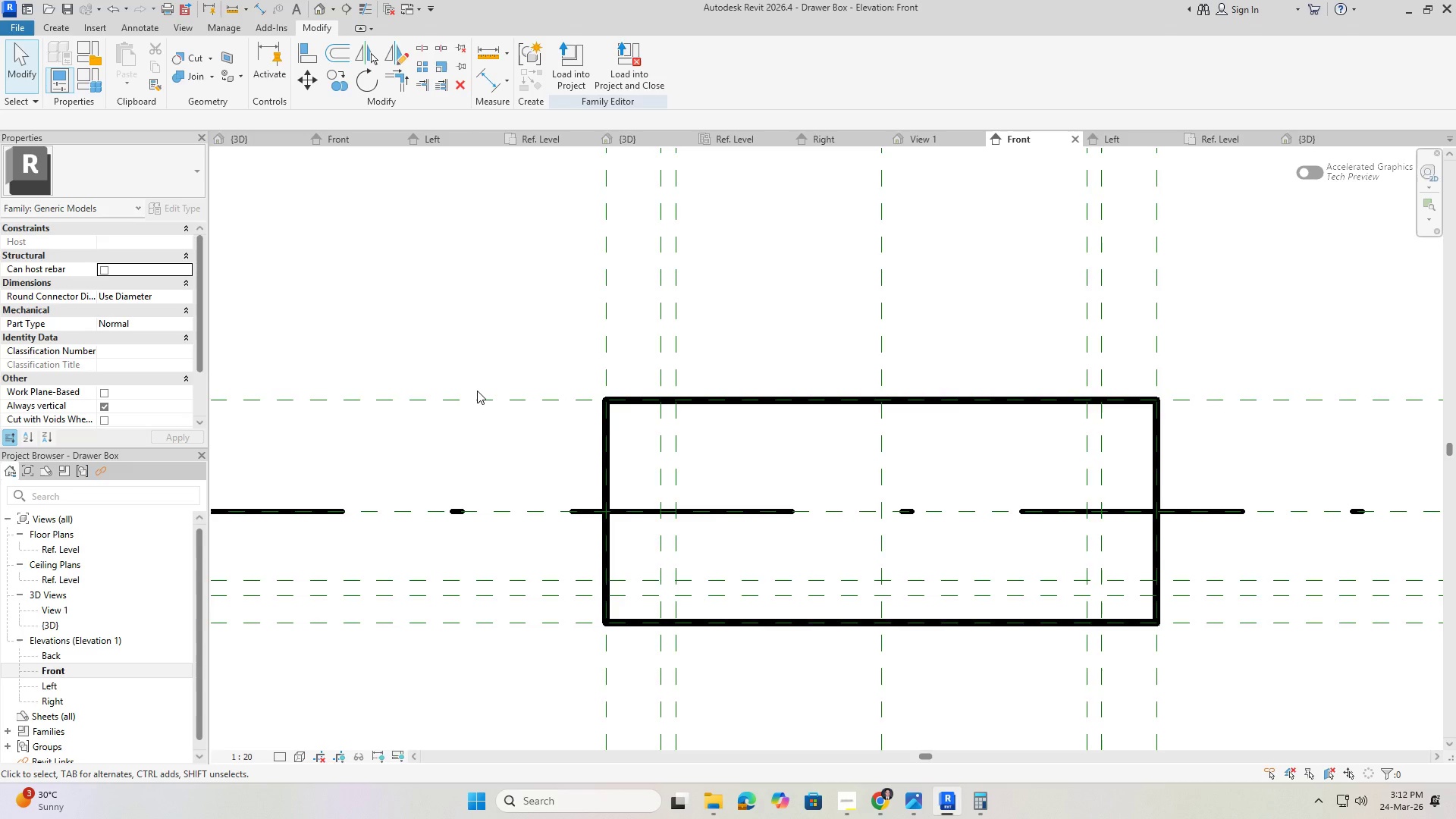 
left_click([58, 28])
 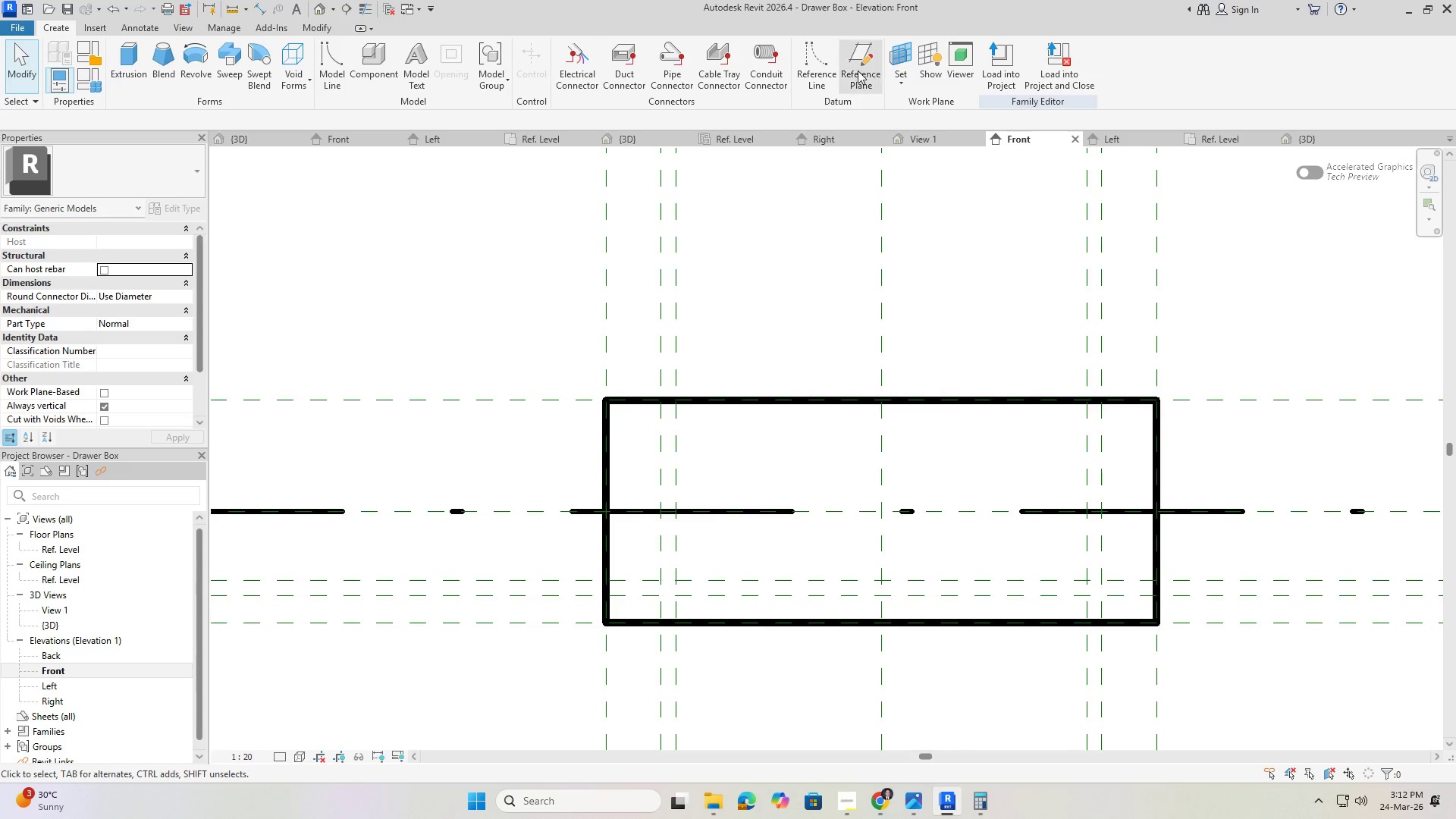 
left_click([855, 69])
 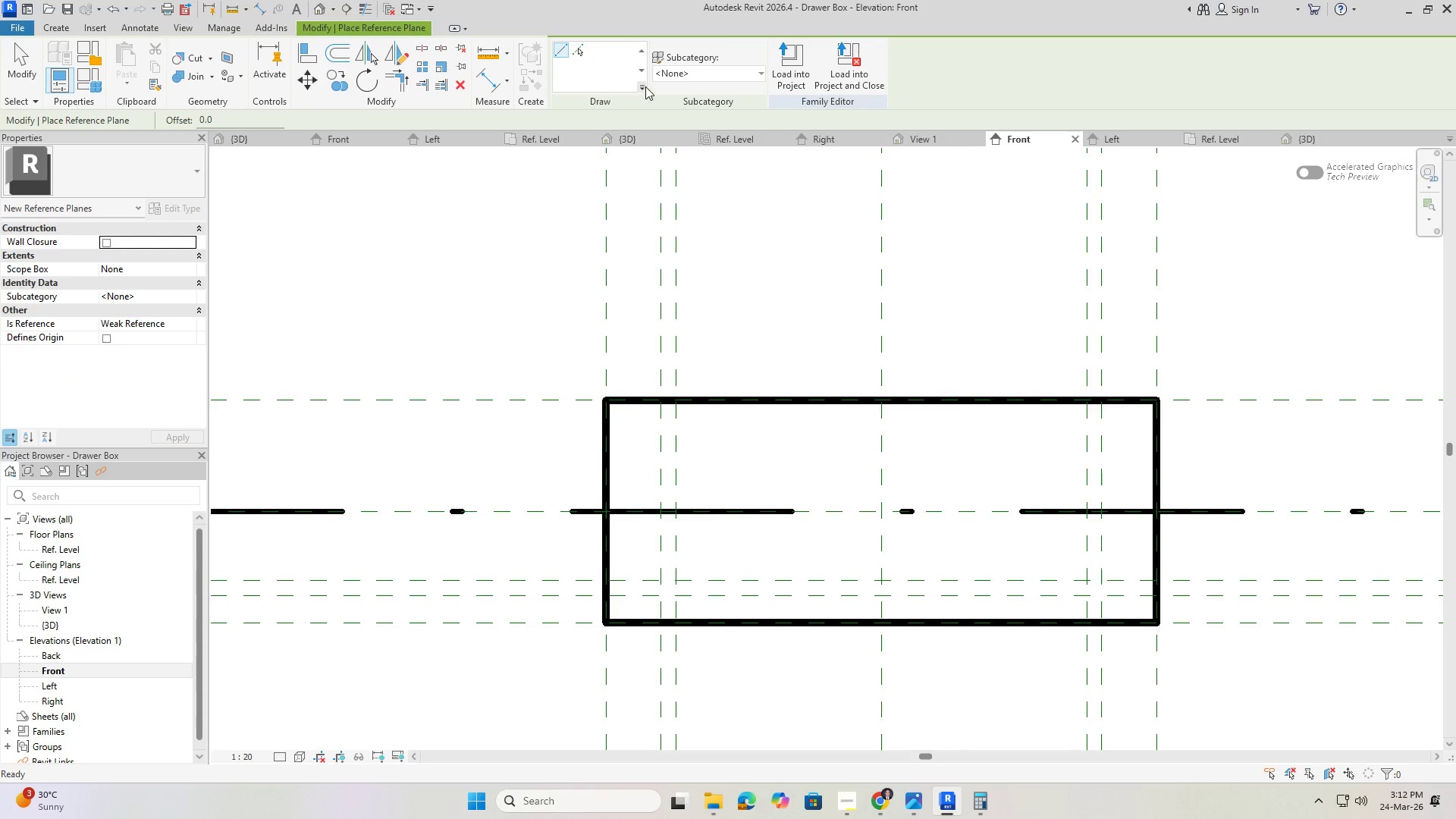 
left_click([579, 53])
 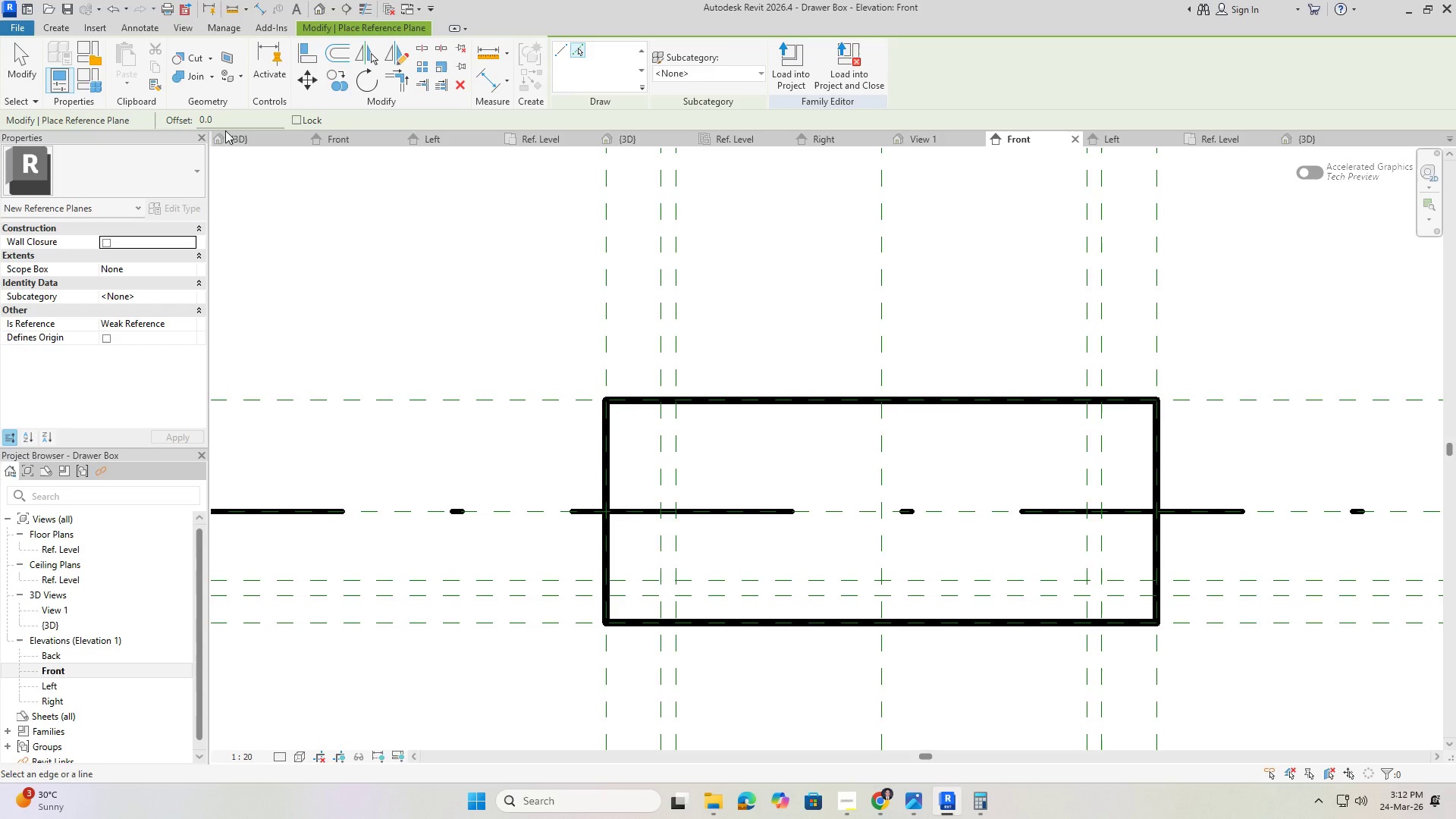 
left_click_drag(start_coordinate=[227, 119], to_coordinate=[183, 115])
 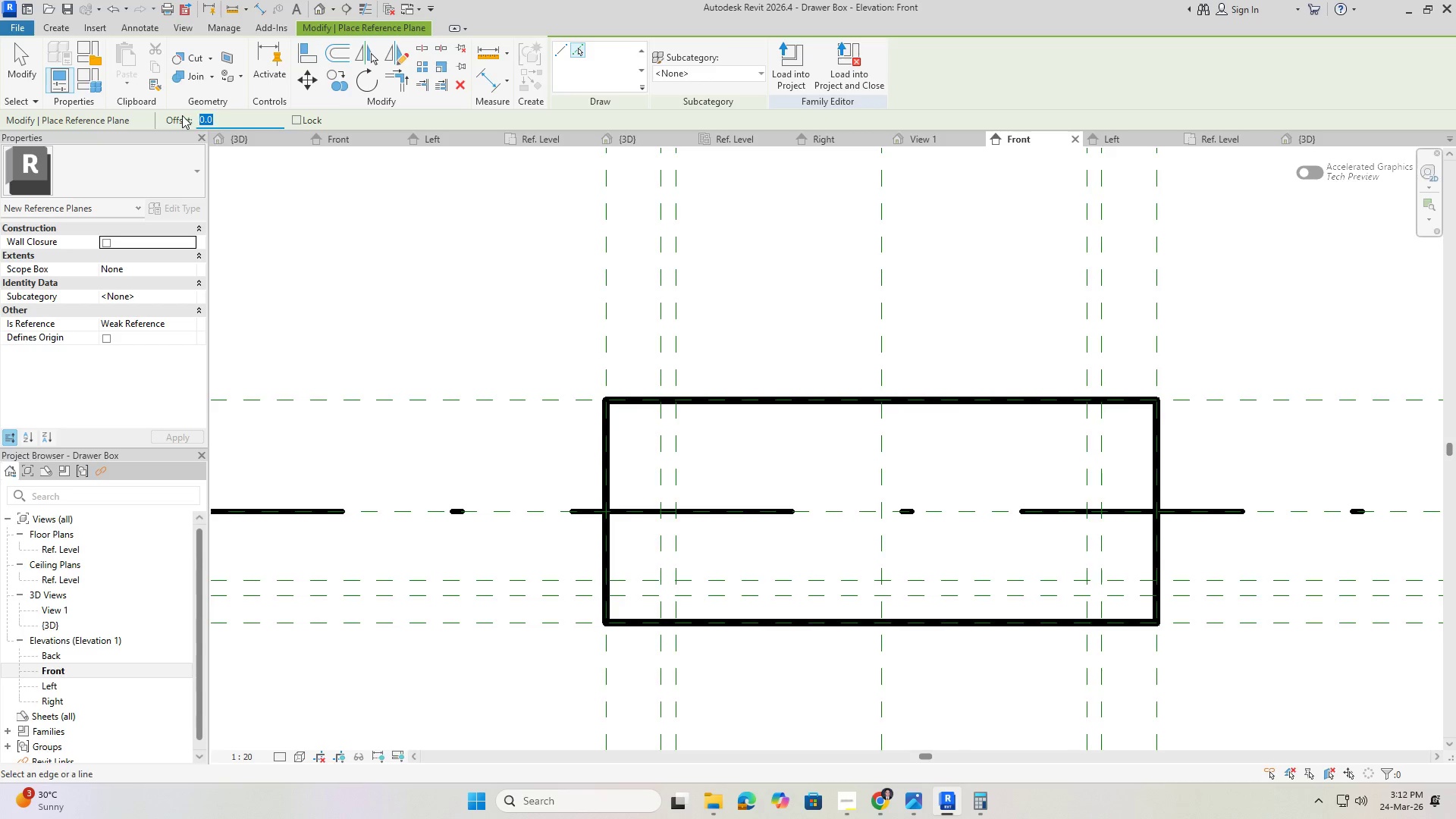 
key(Numpad3)
 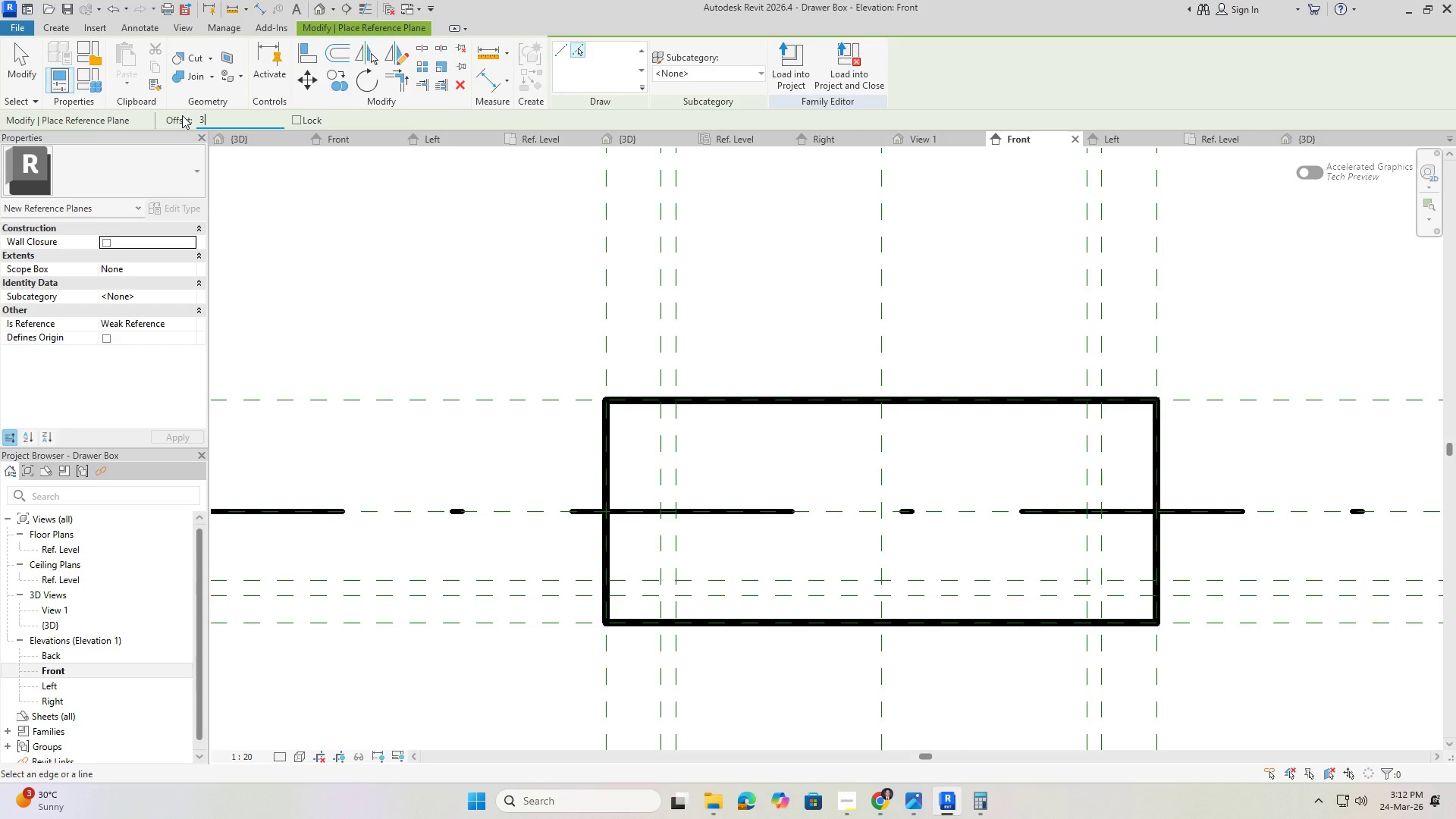 
key(Numpad0)
 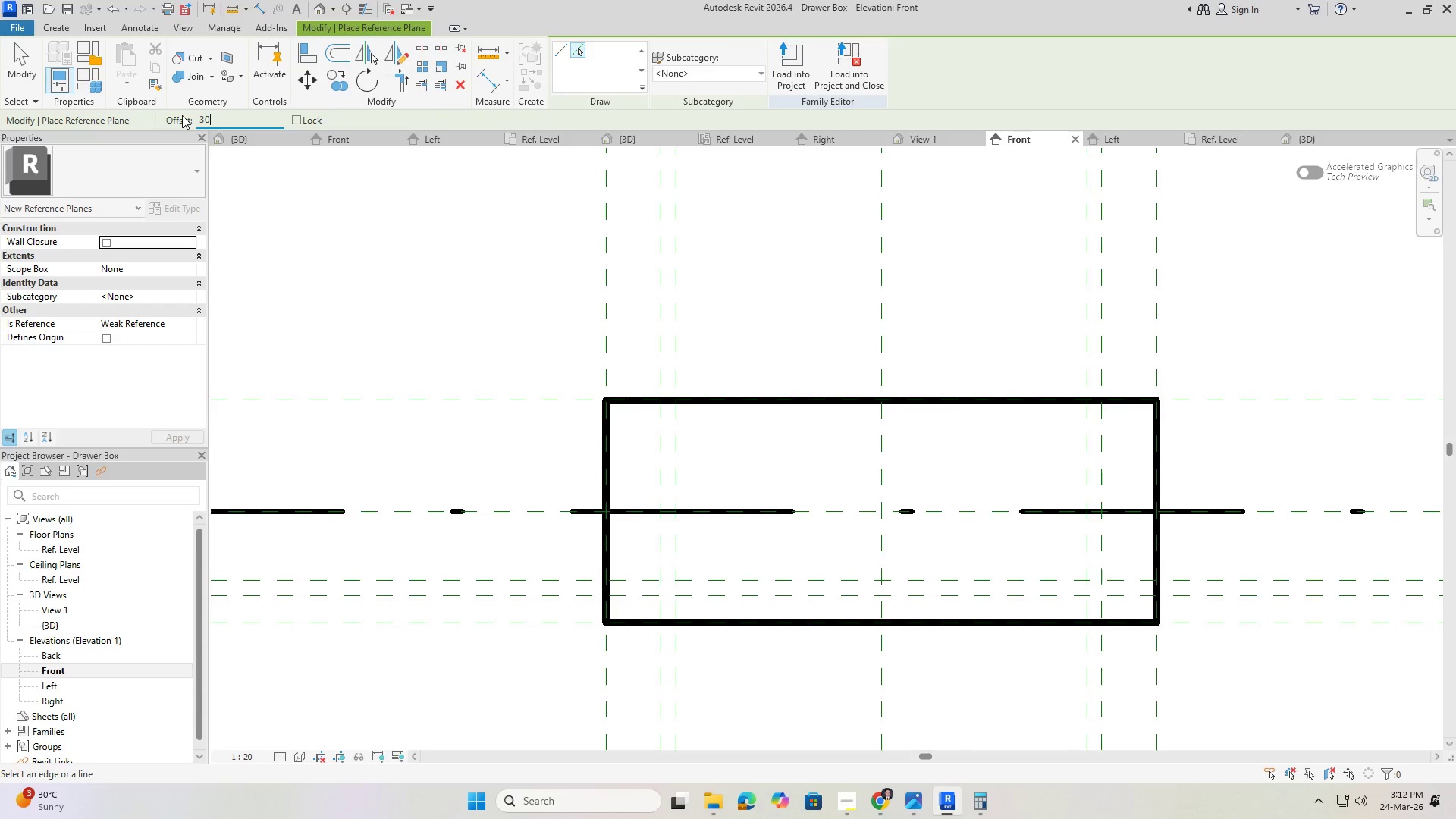 
key(NumpadEnter)
 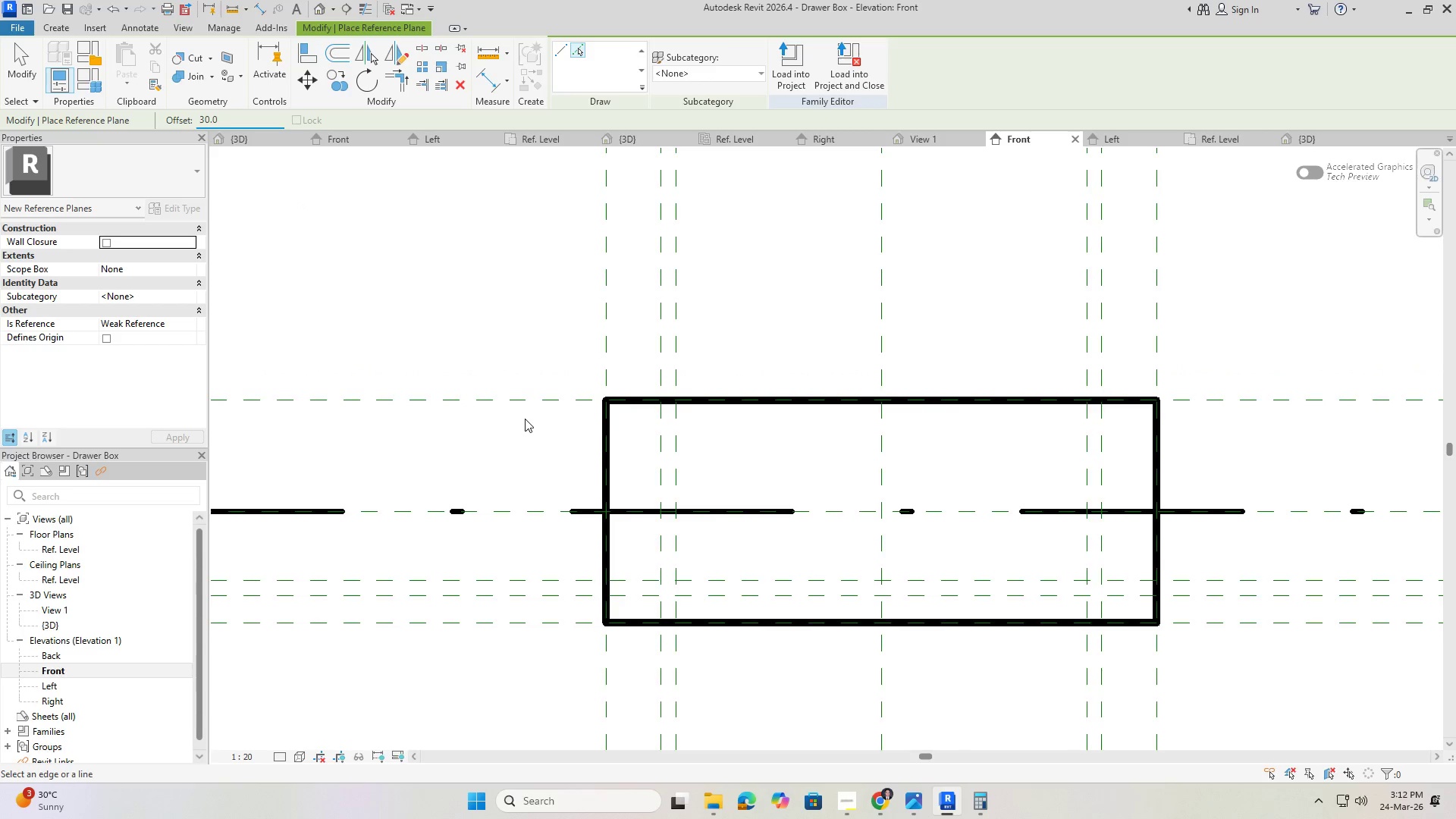 
left_click([523, 403])
 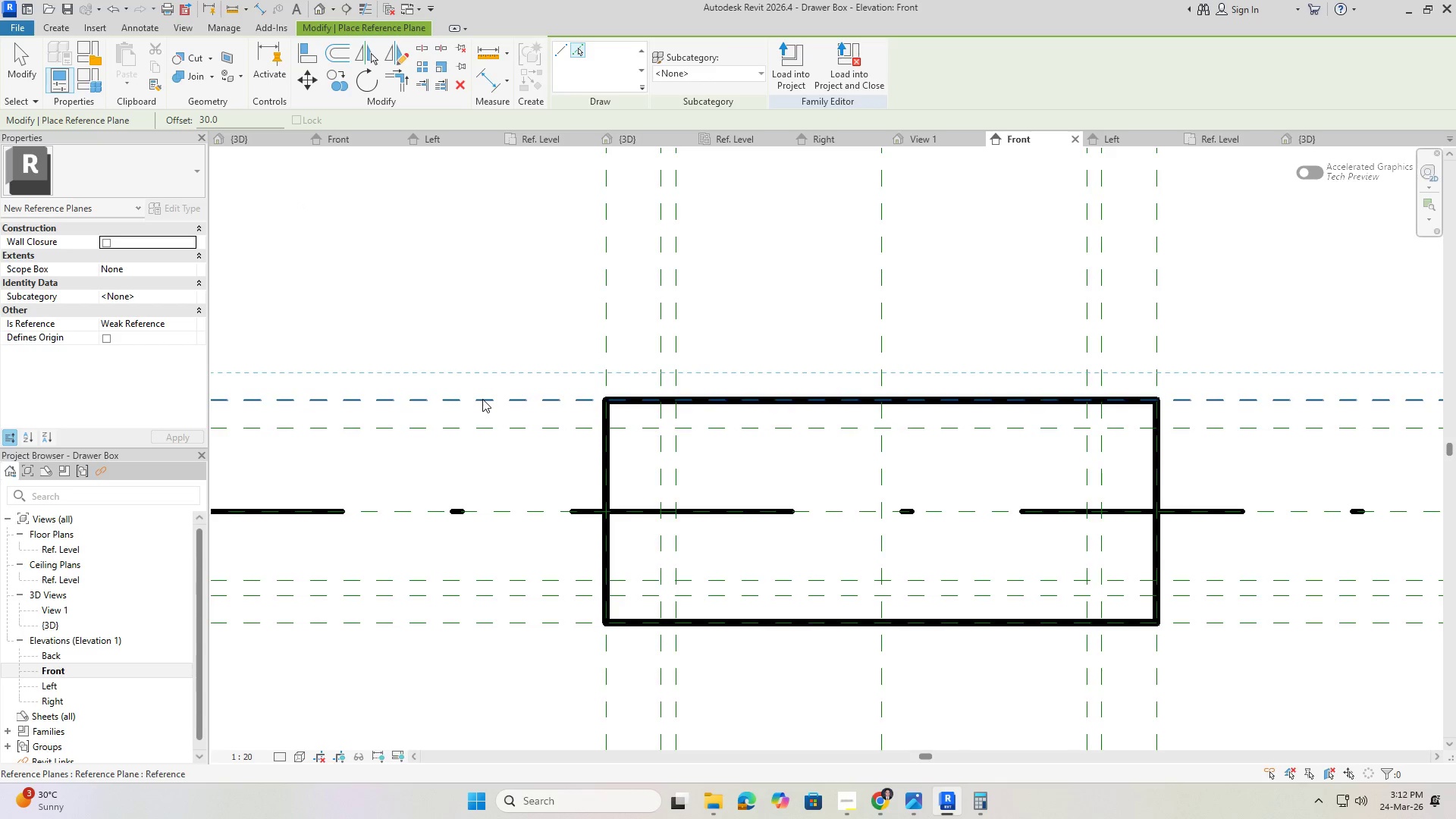 
key(Escape)
 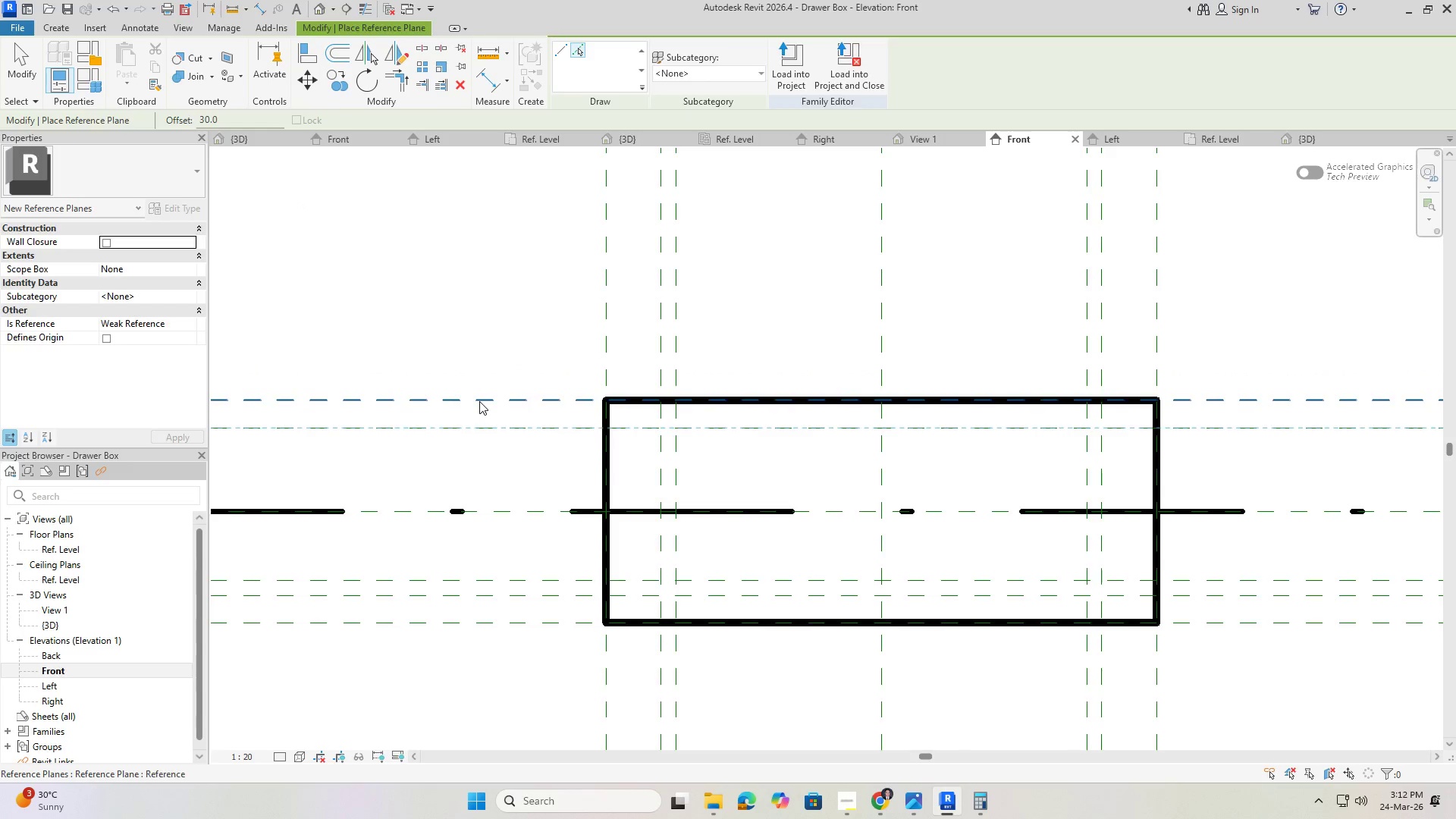 
key(Escape)
 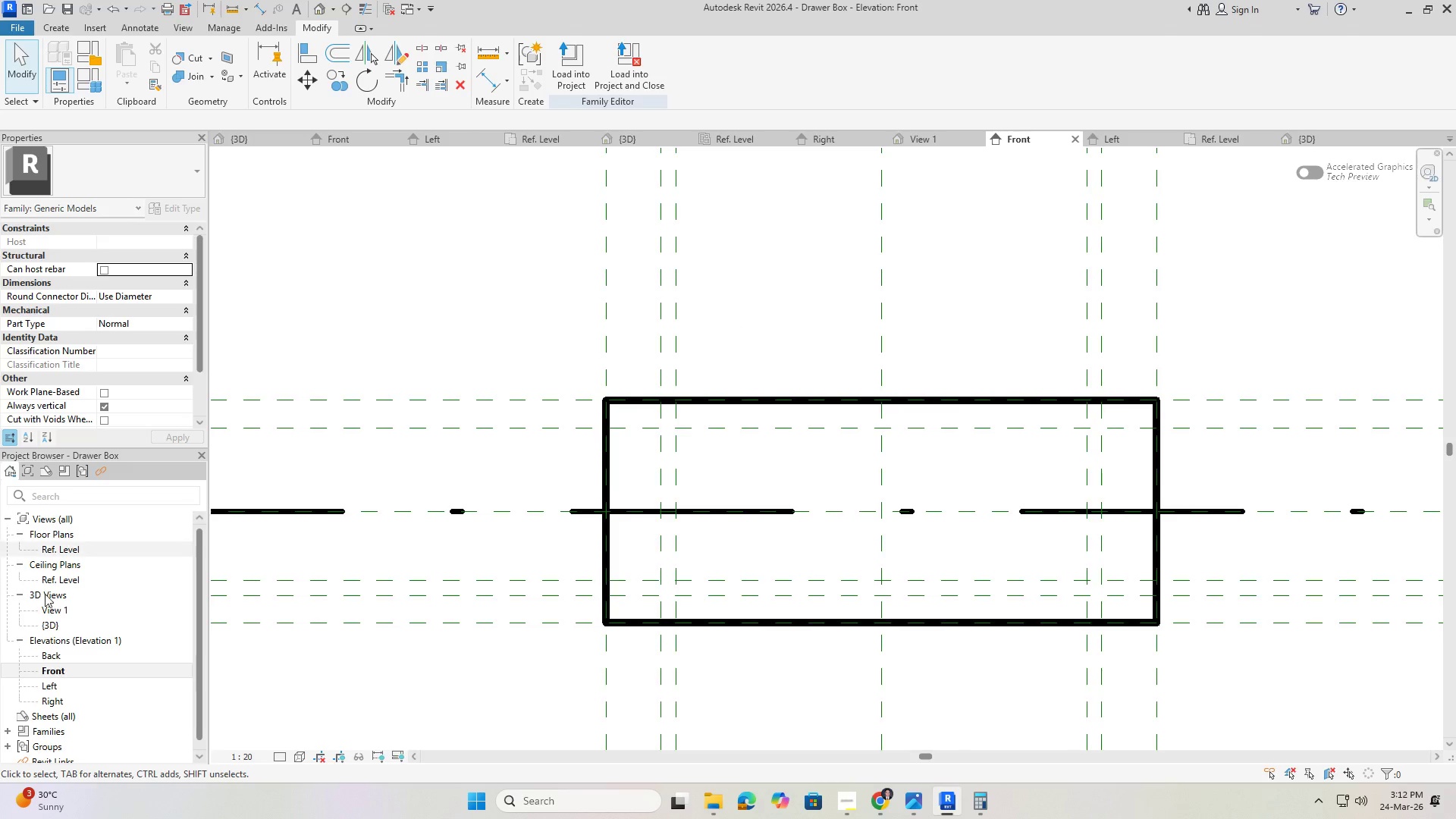 
wait(6.12)
 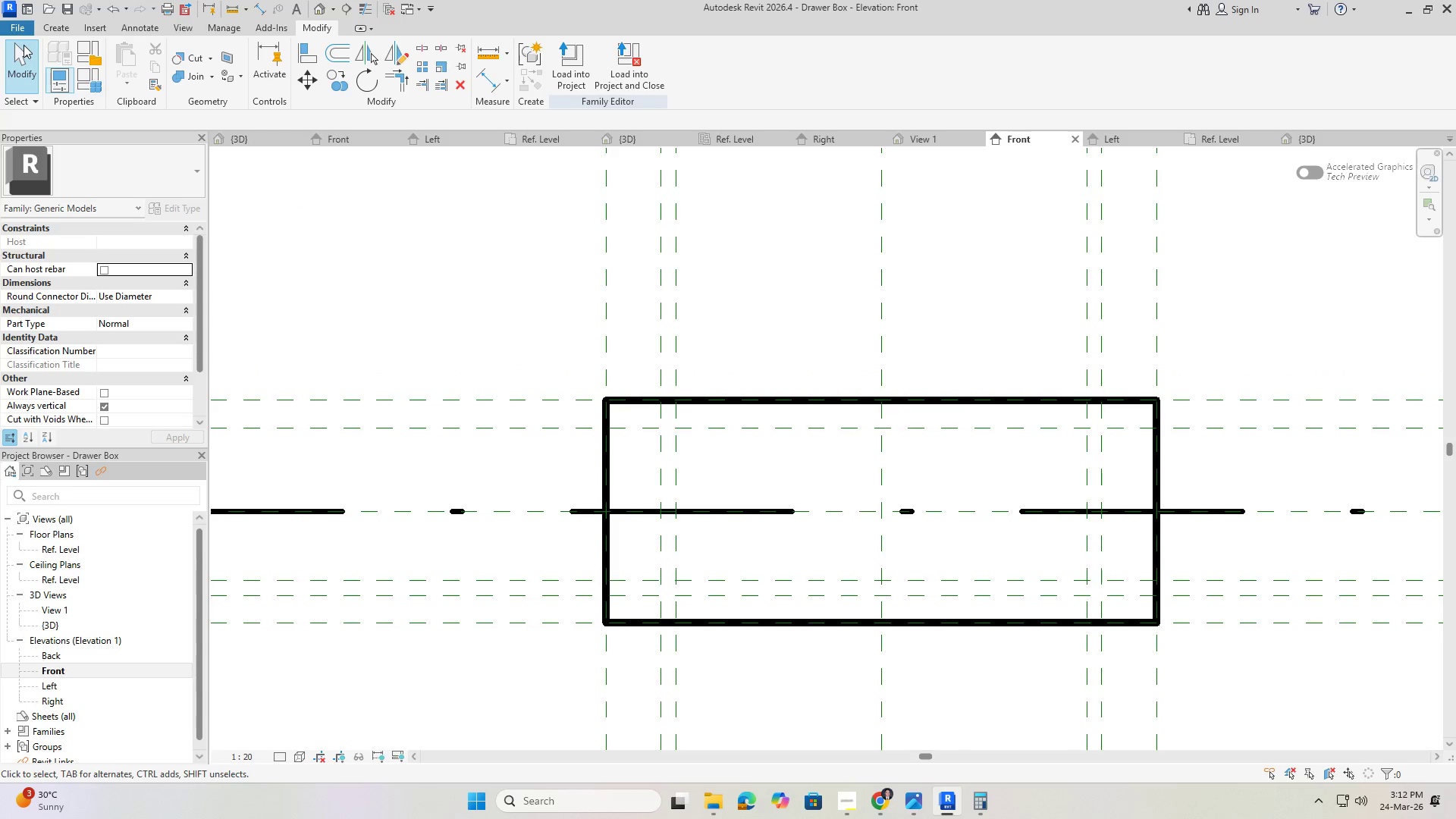 
double_click([62, 661])
 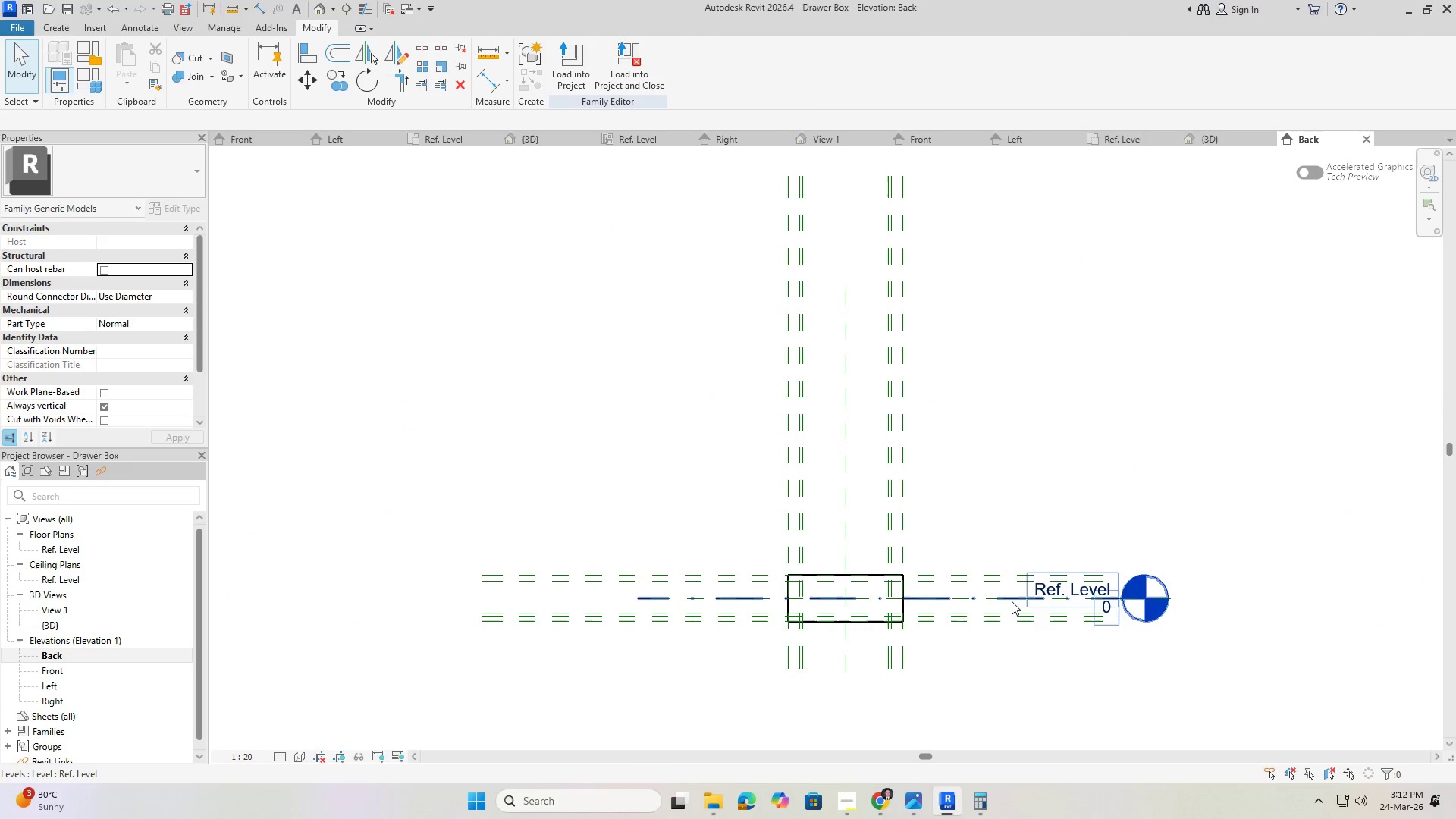 
scroll: coordinate [587, 593], scroll_direction: up, amount: 11.0
 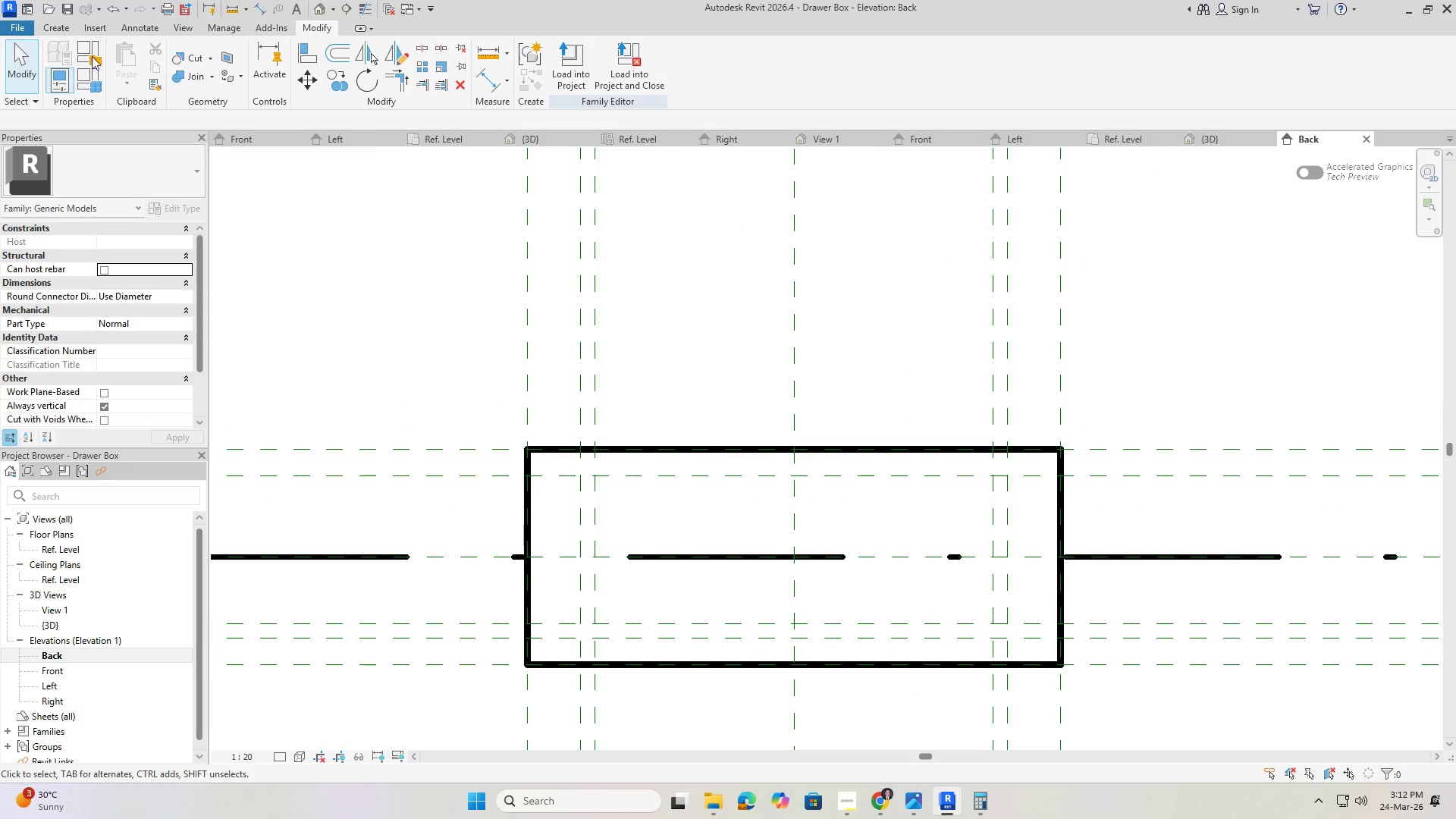 
left_click([58, 30])
 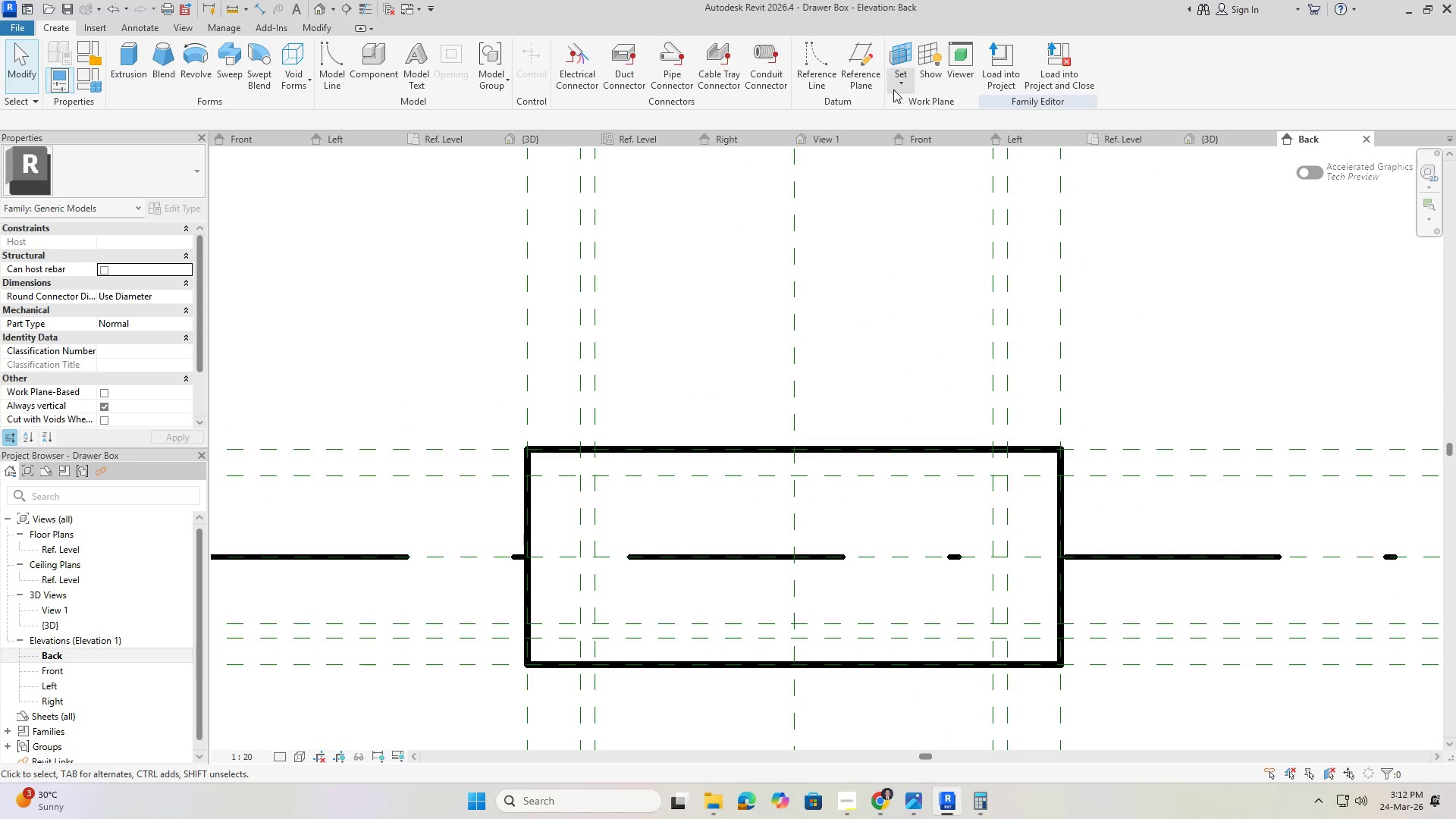 
left_click([868, 80])
 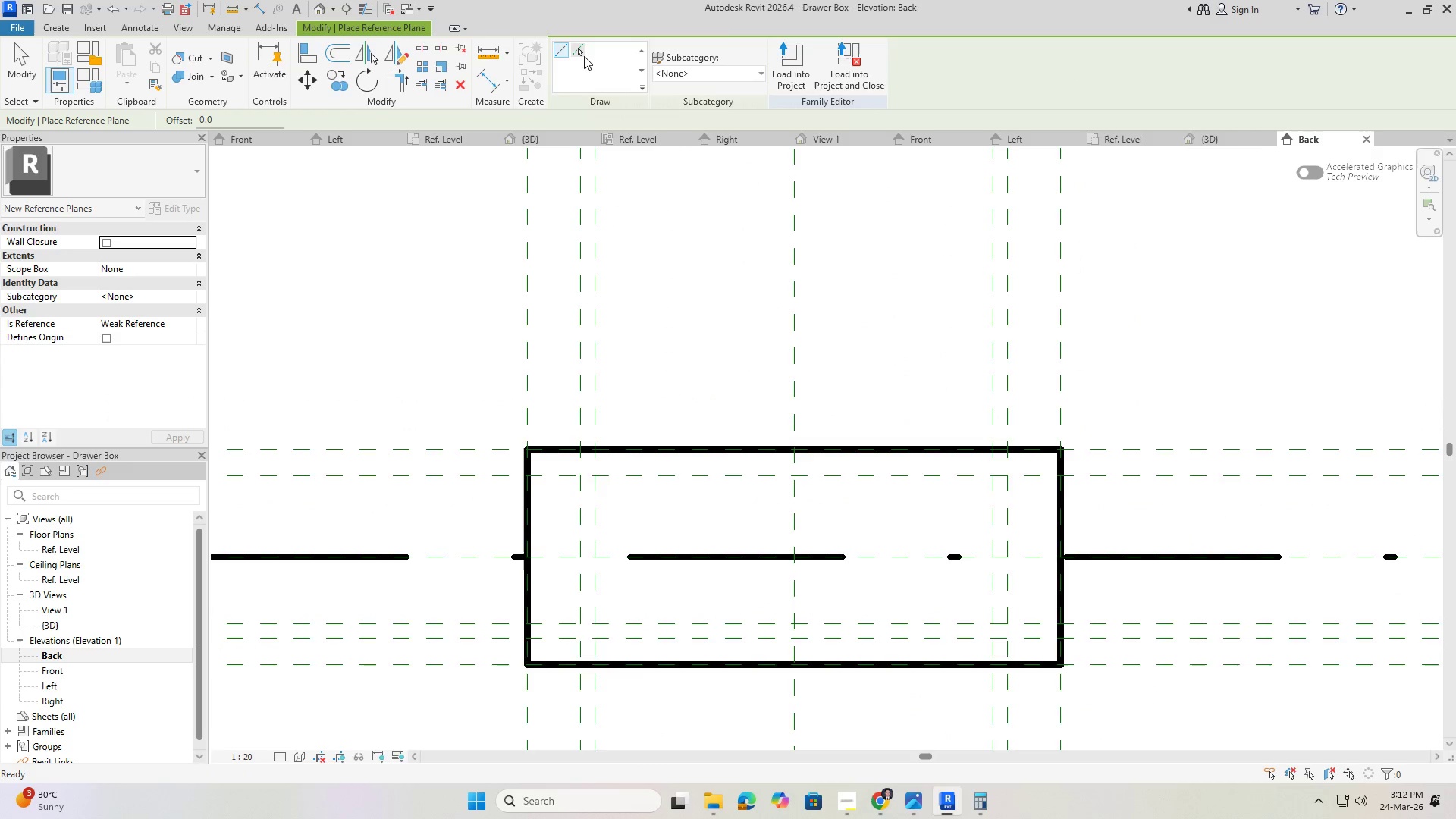 
key(Escape)
 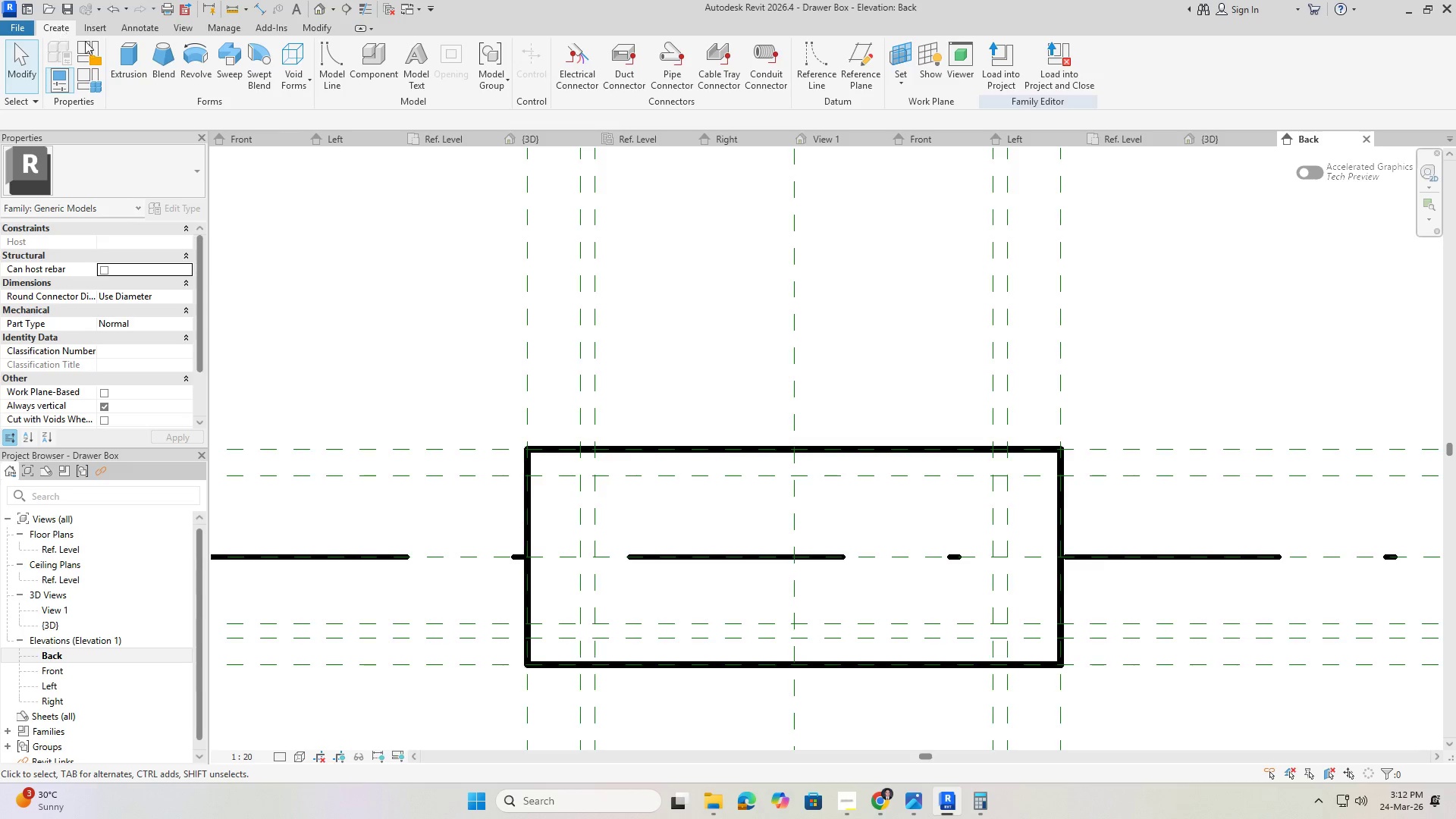 
left_click([136, 67])
 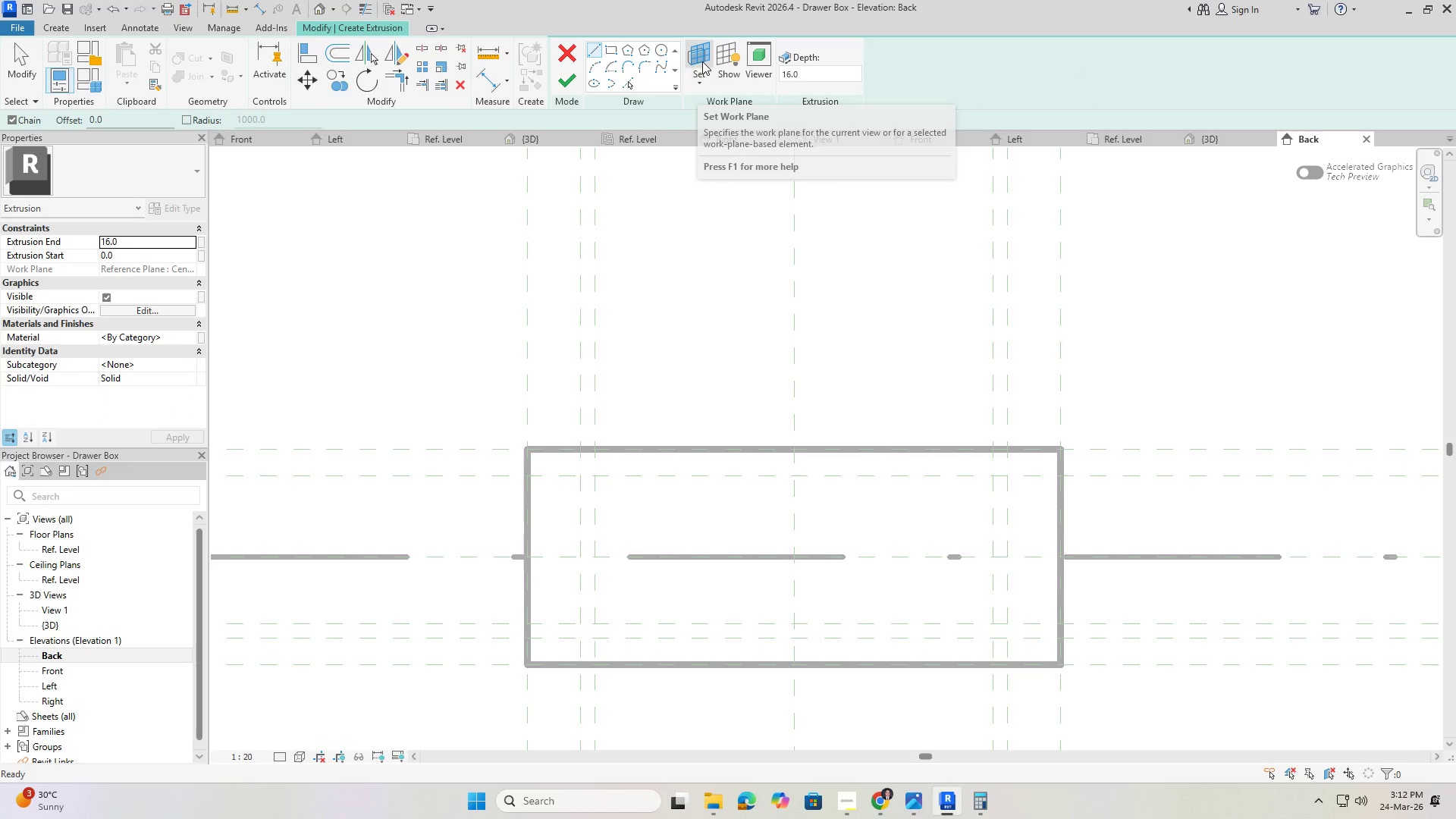 
left_click([701, 80])
 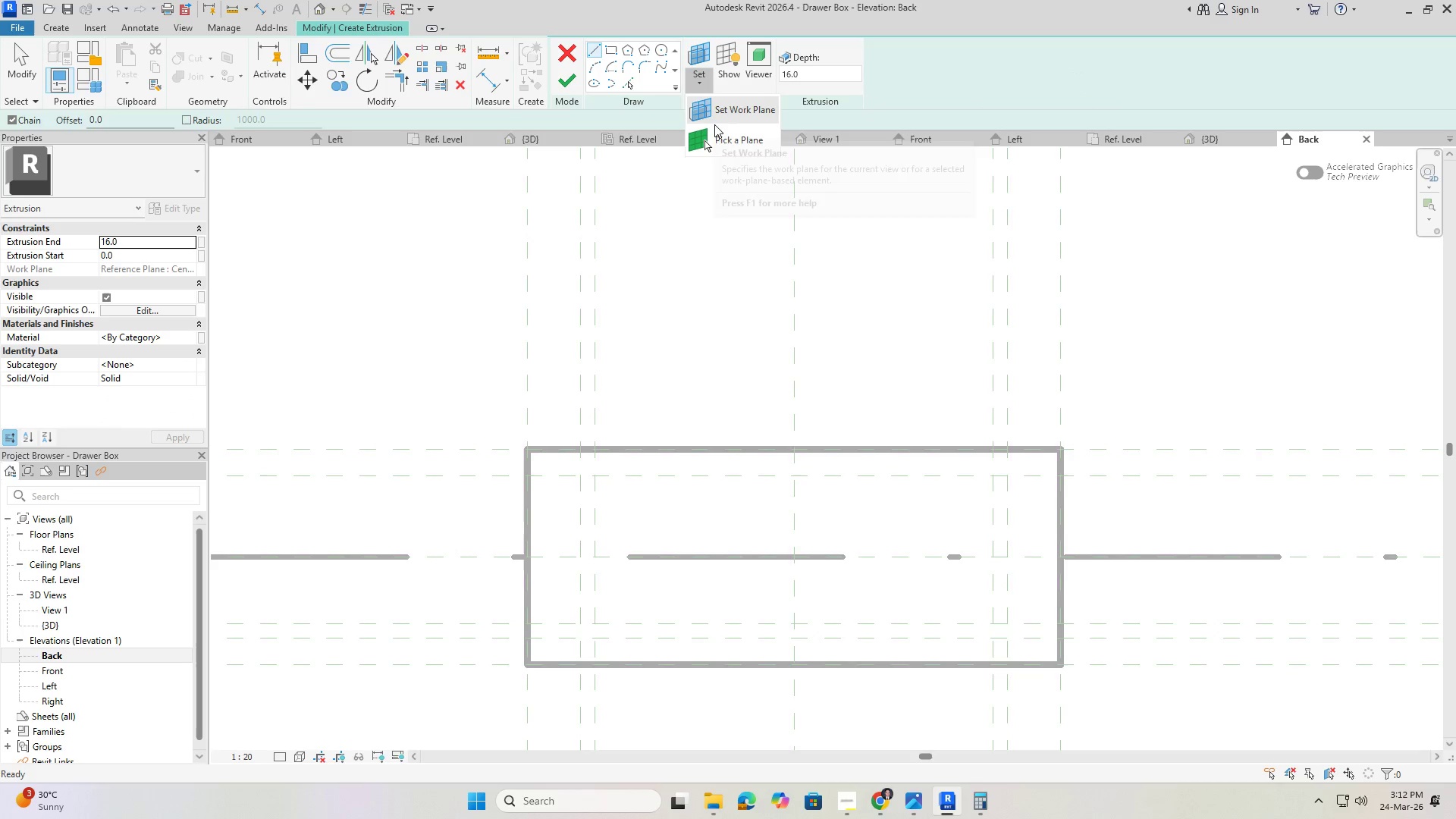 
left_click([716, 119])
 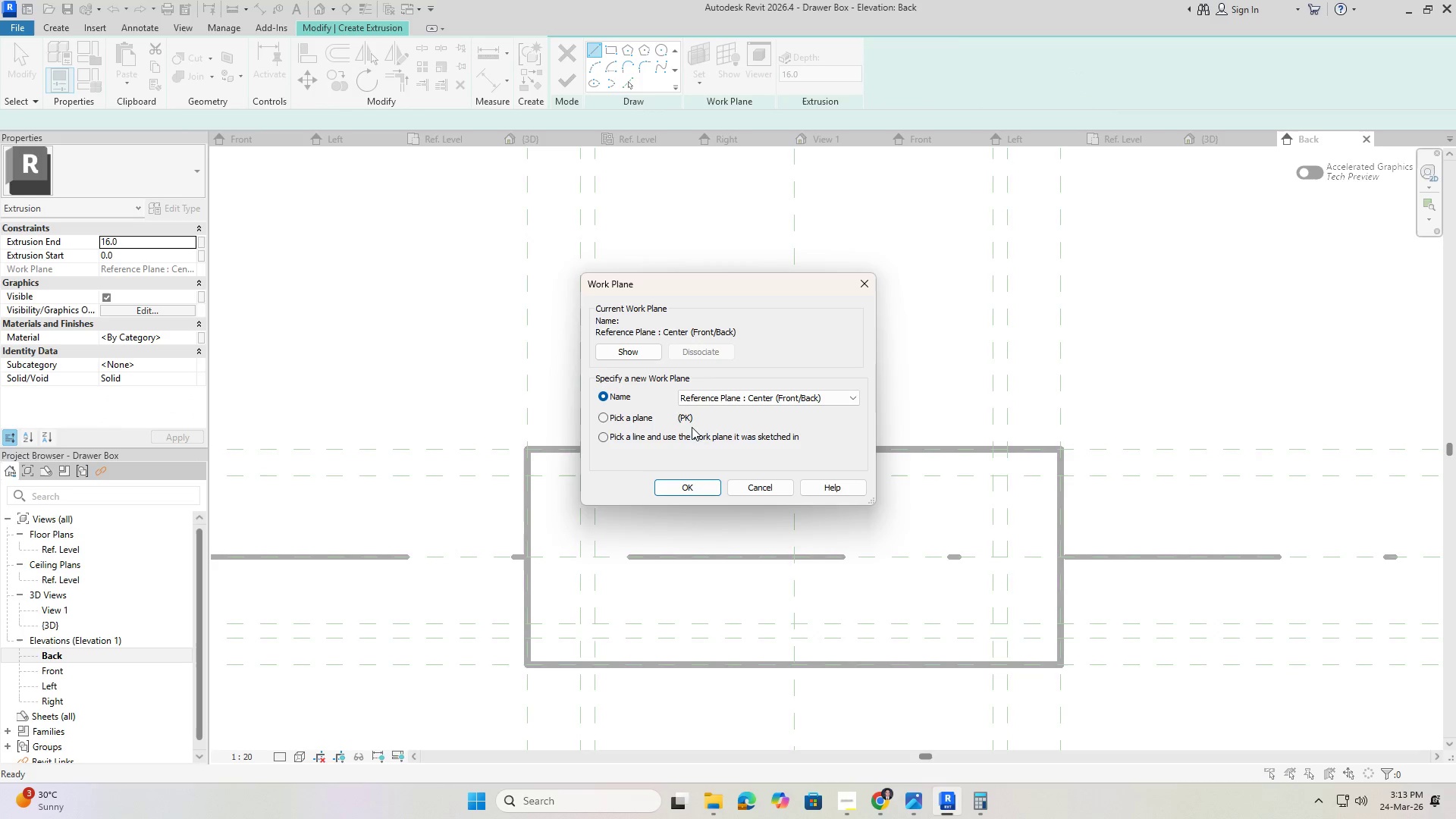 
left_click([628, 419])
 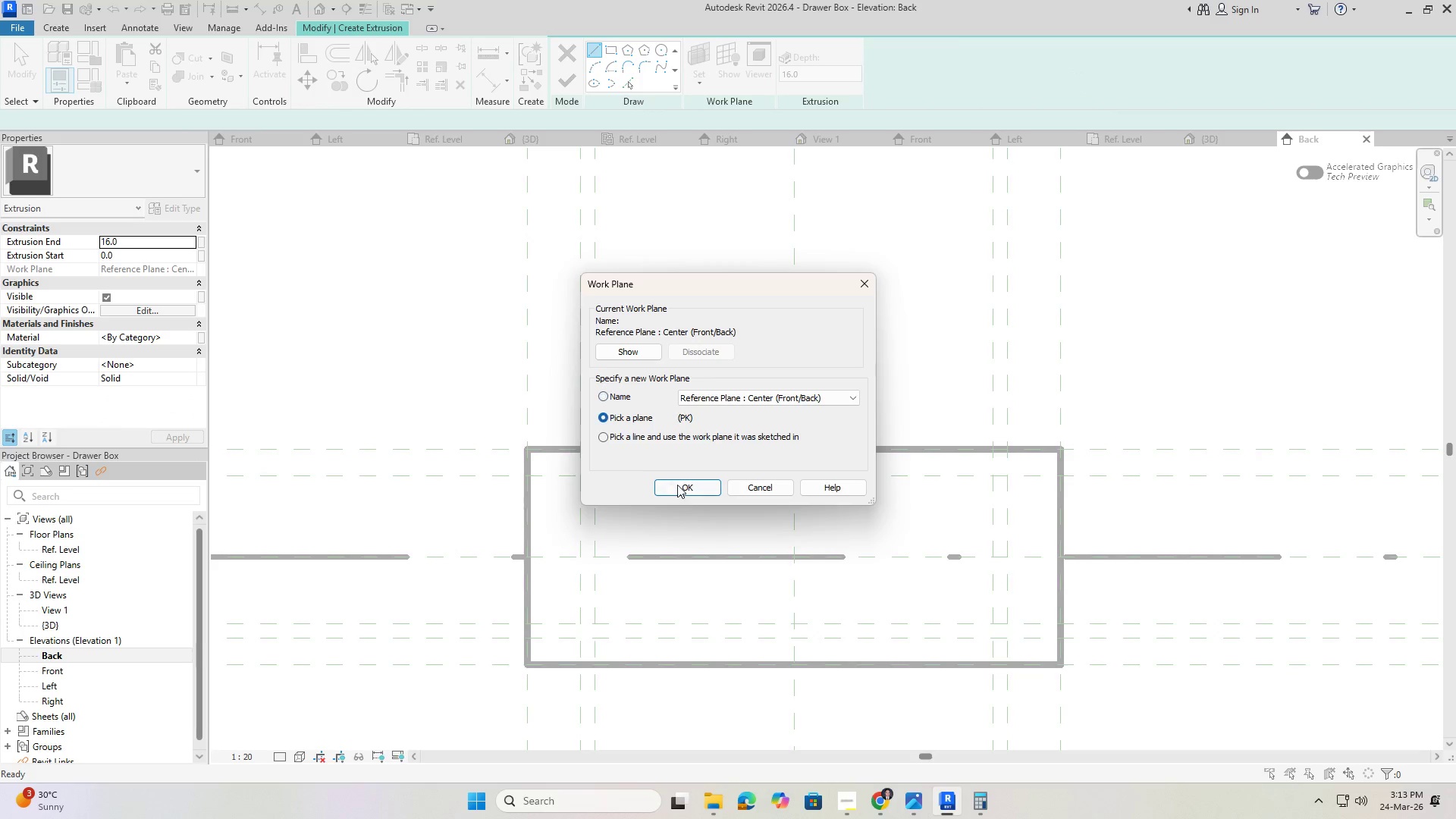 
left_click([680, 481])
 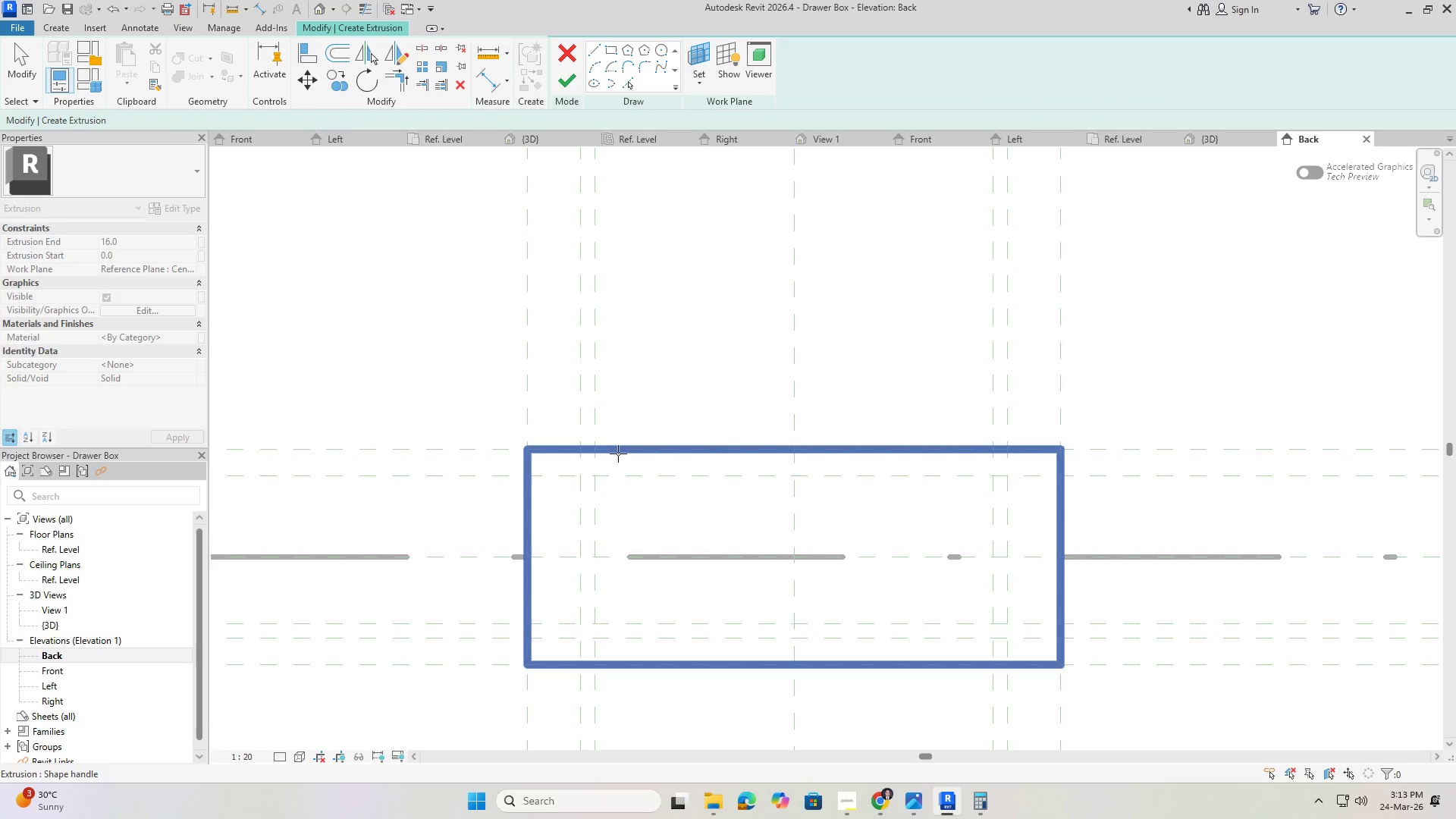 
left_click([618, 453])
 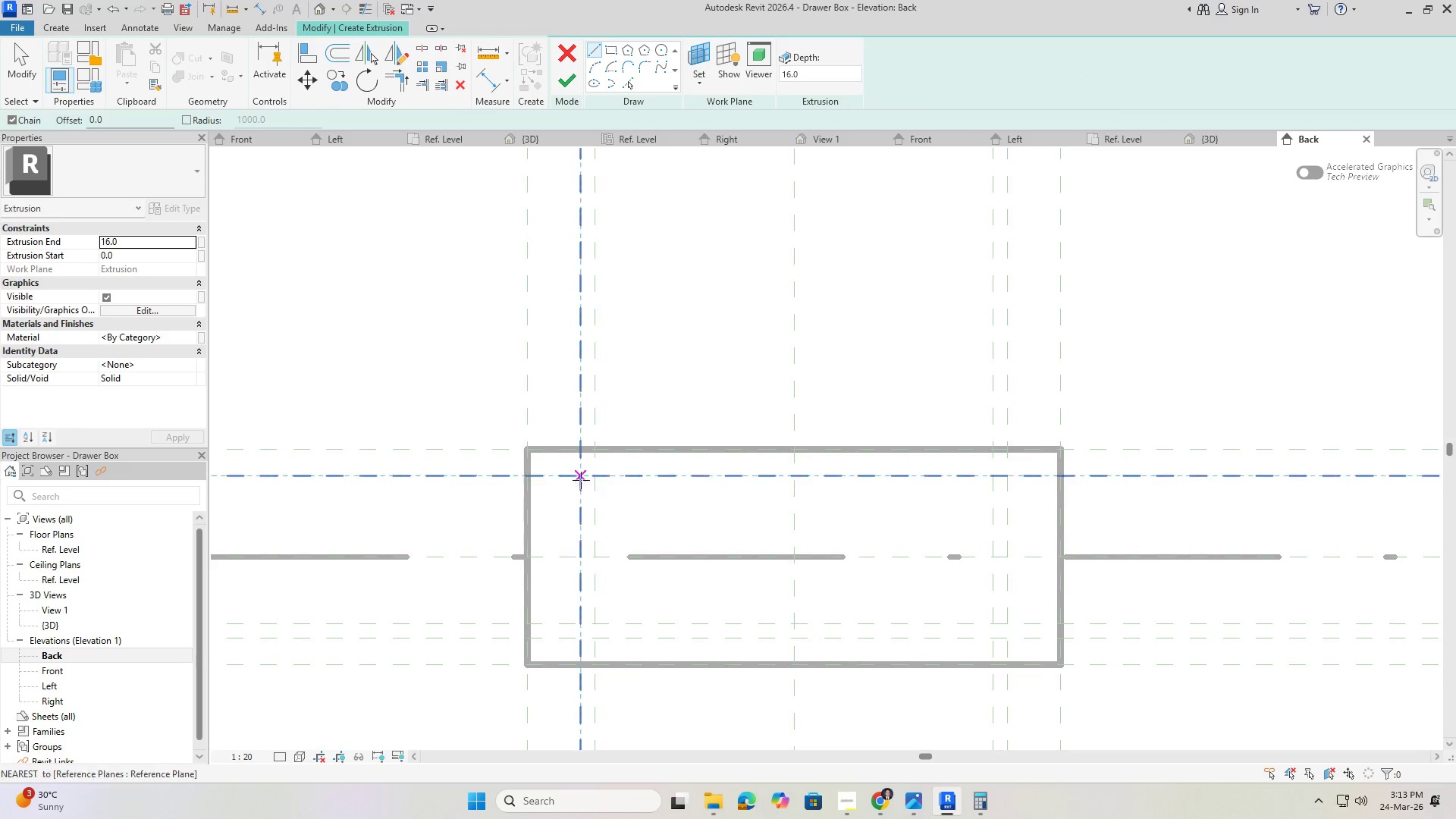 
left_click([579, 476])
 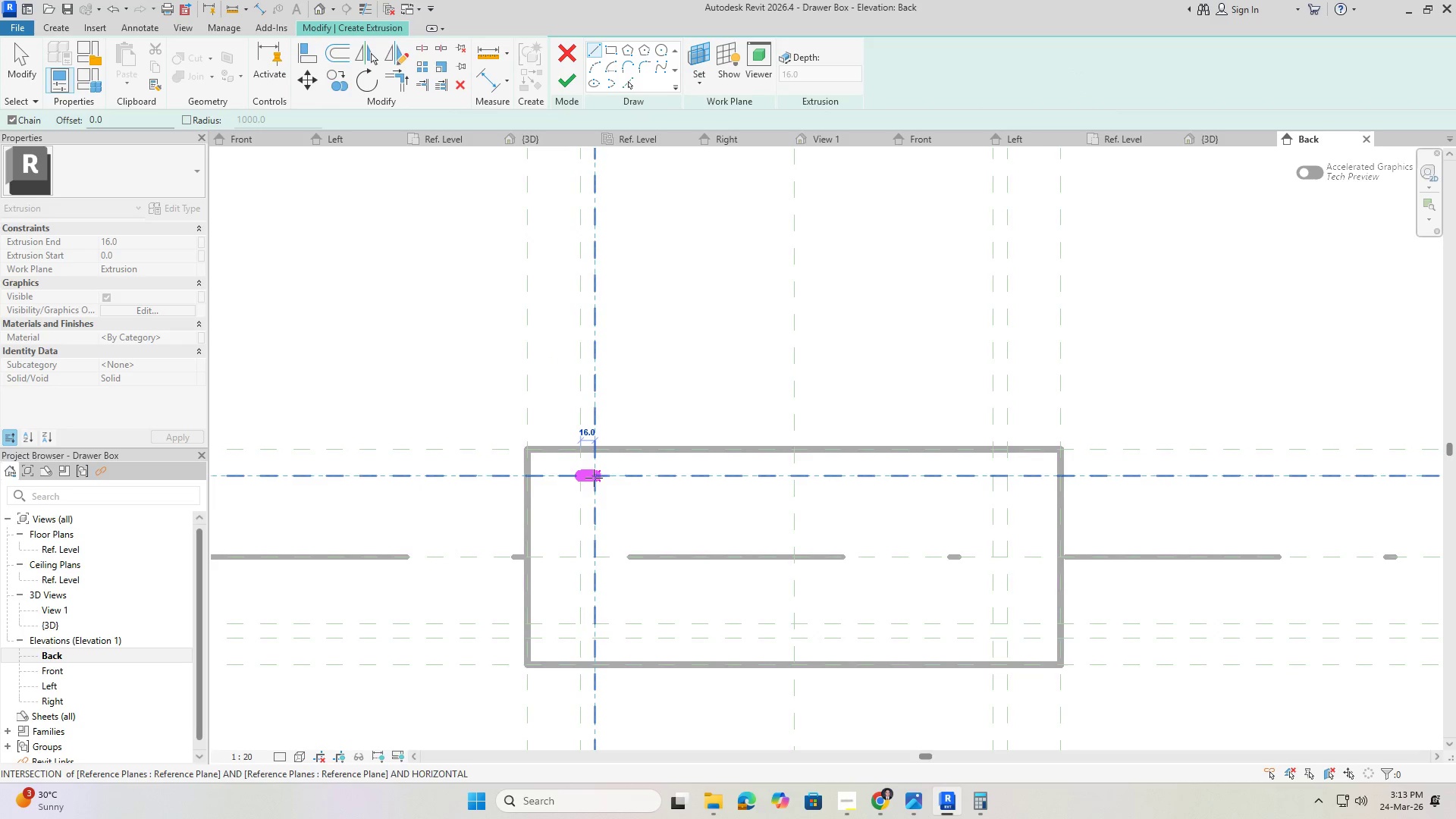 
left_click([594, 478])
 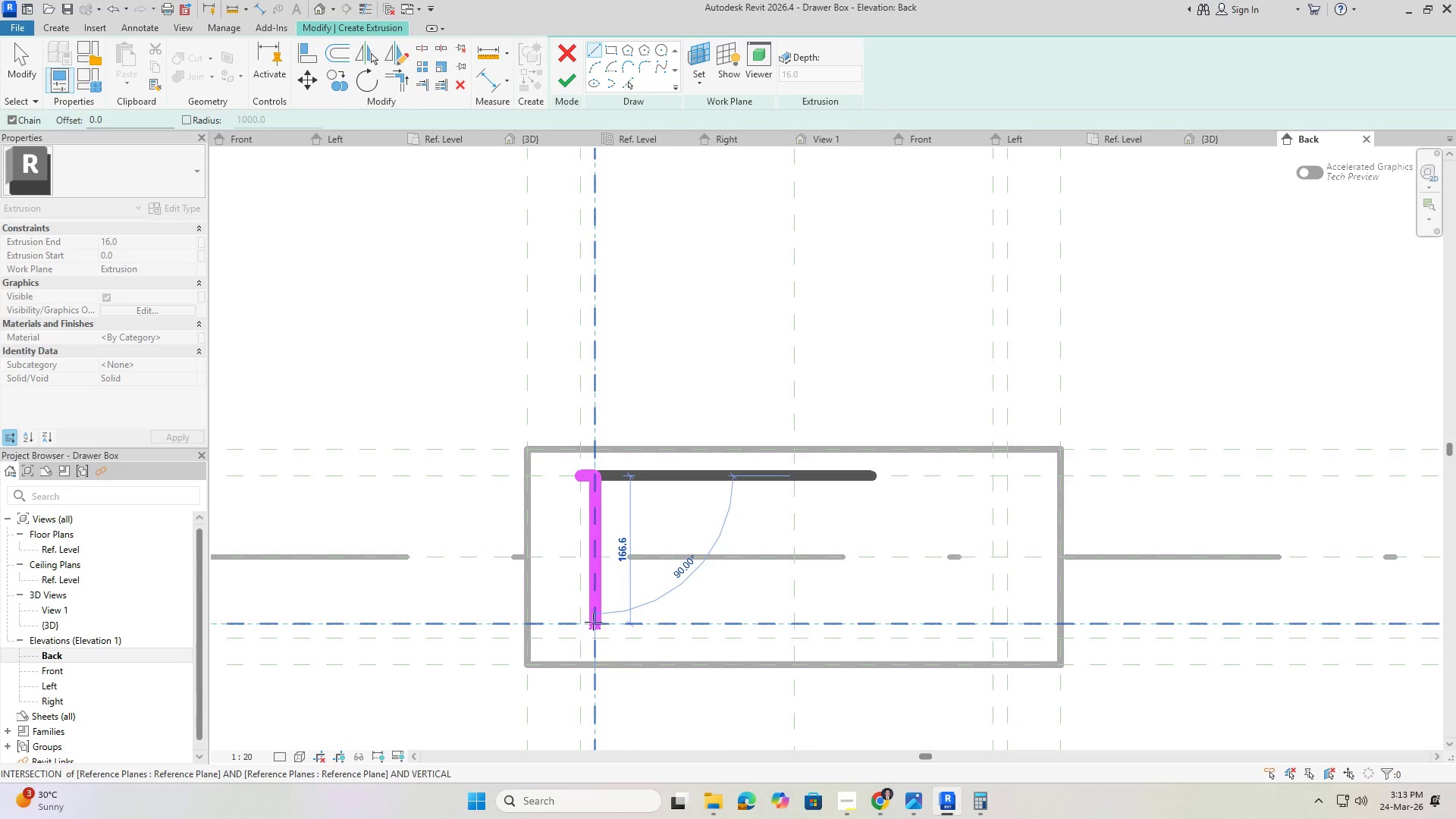 
left_click([593, 623])
 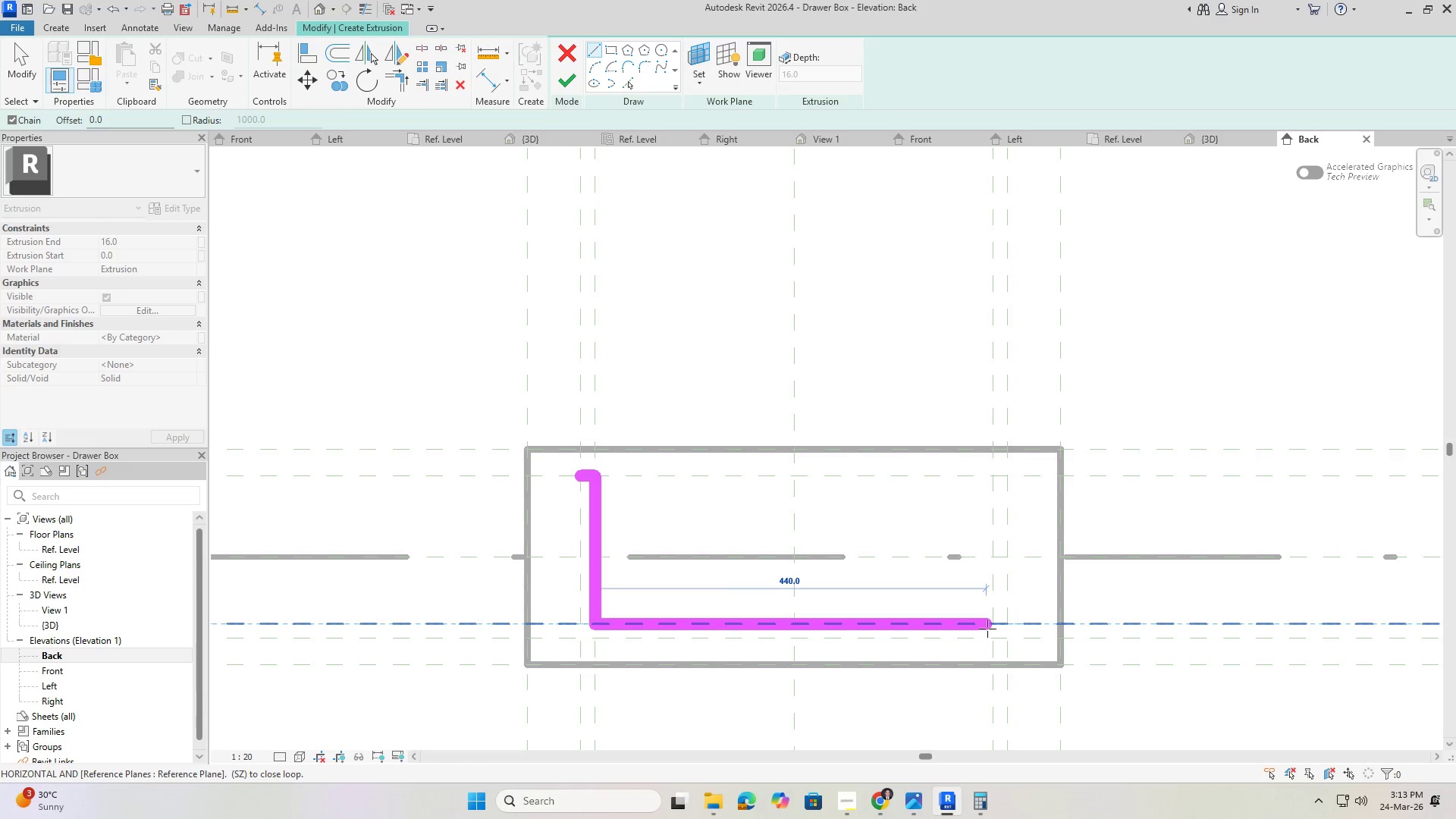 
left_click([990, 629])
 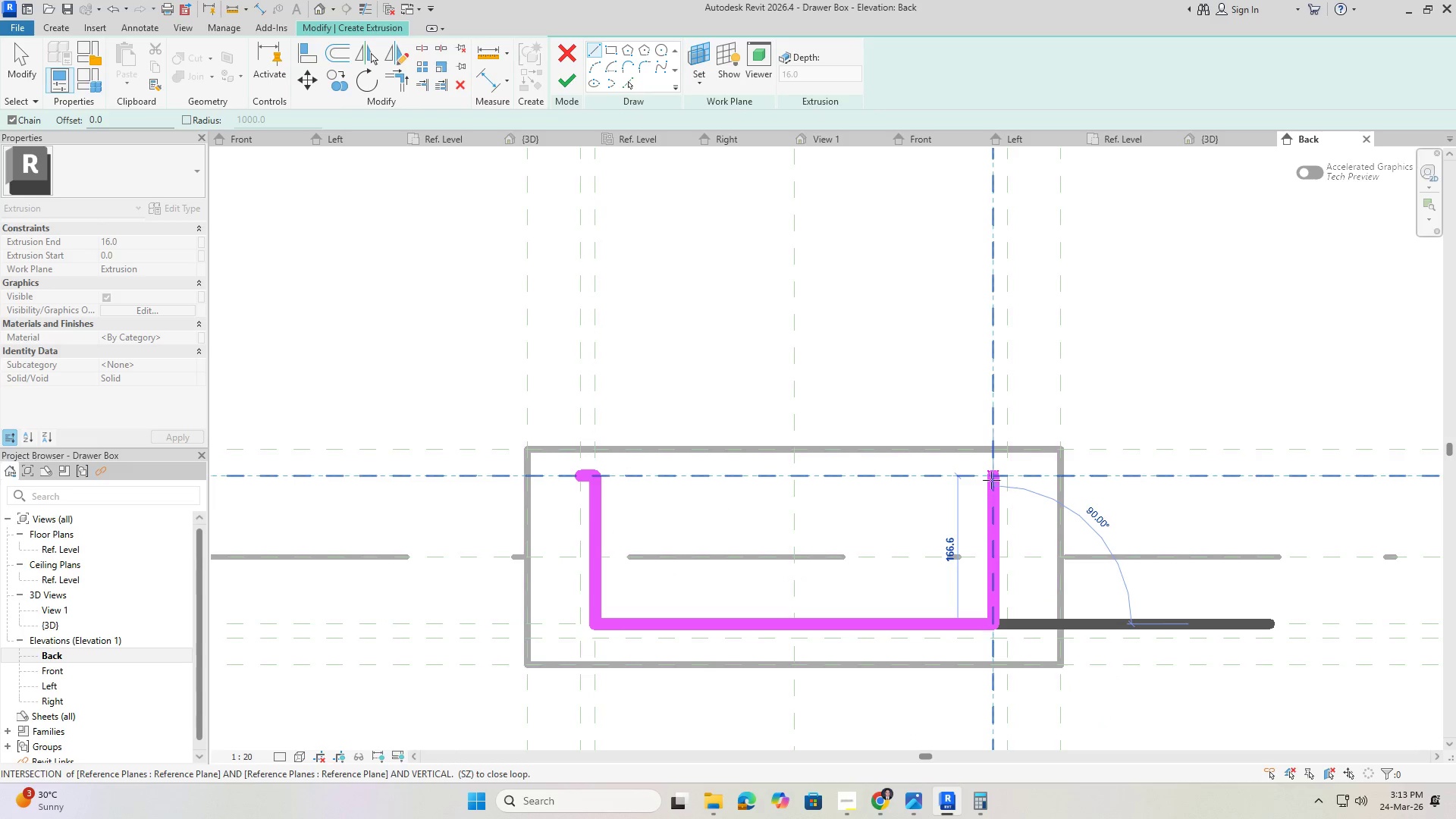 
left_click([990, 480])
 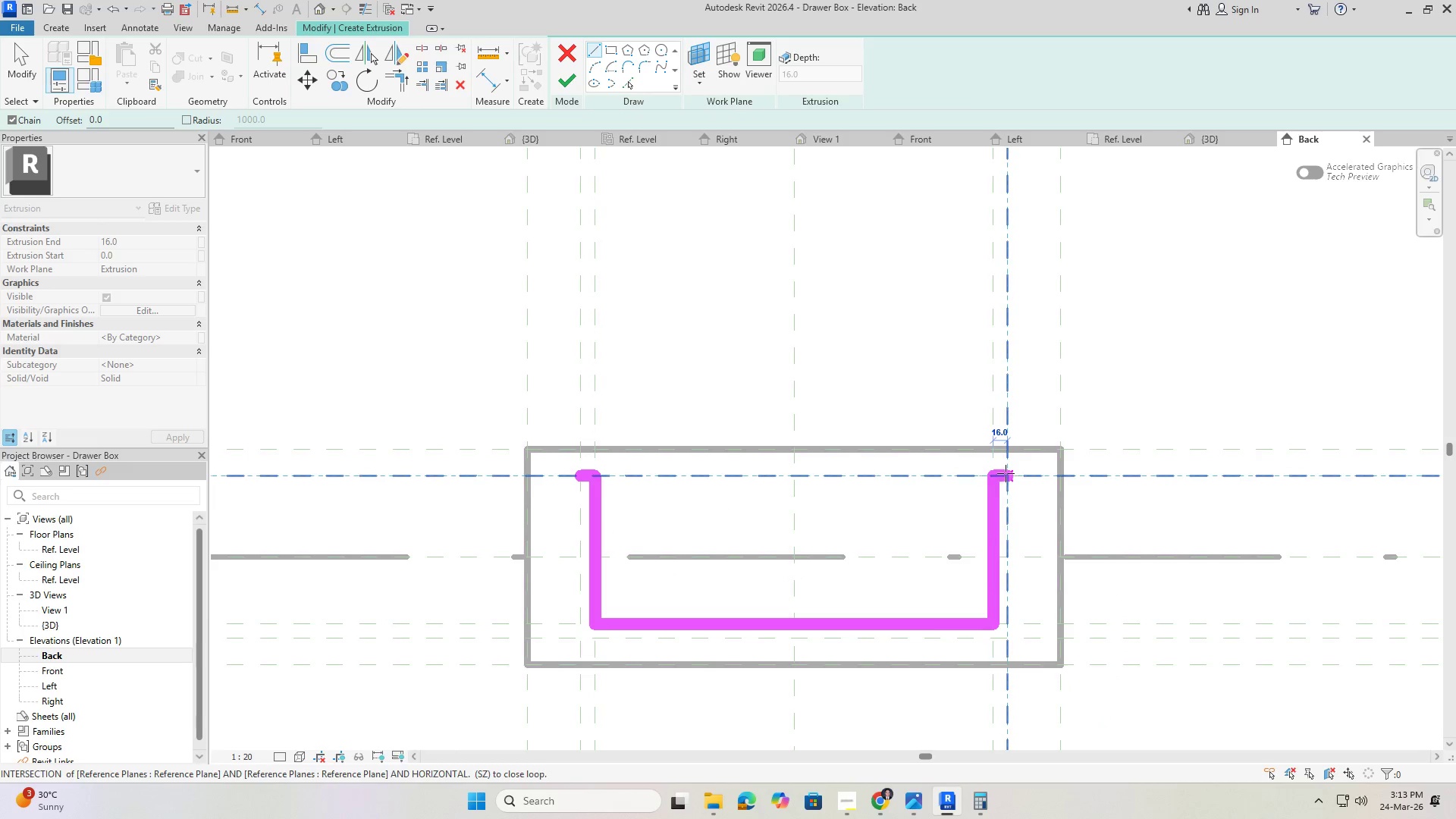 
left_click([1006, 473])
 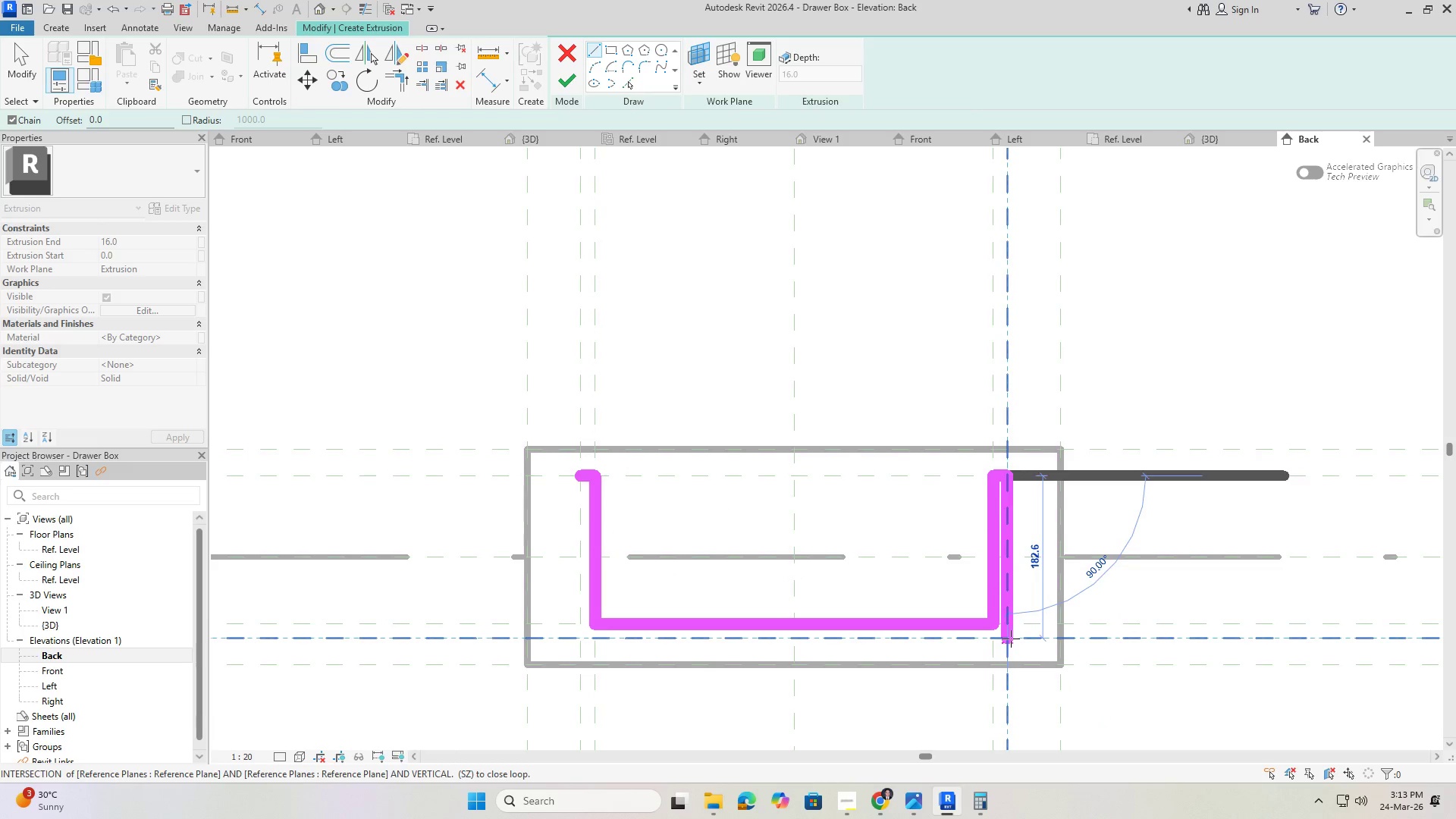 
left_click([1011, 639])
 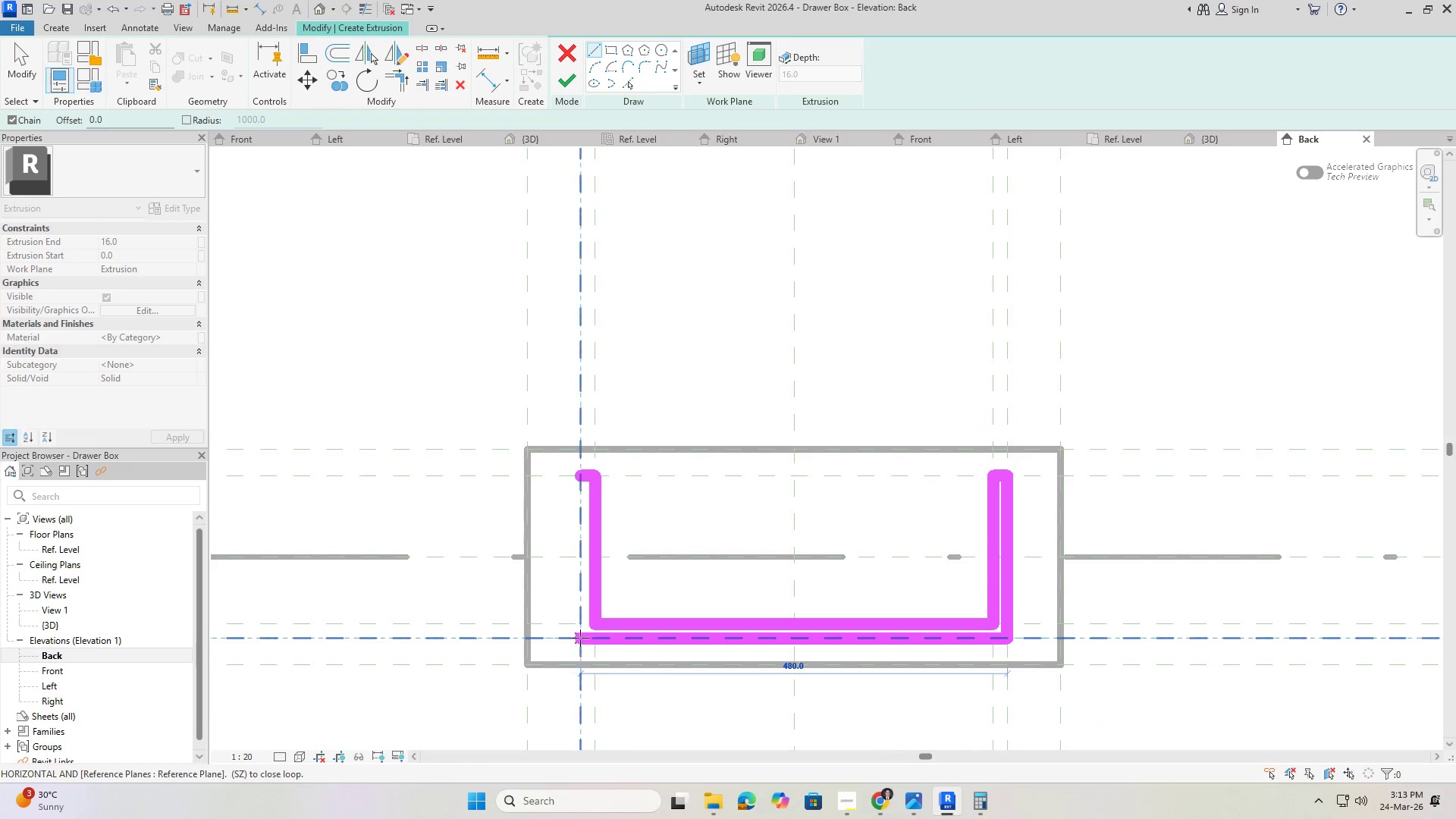 
left_click([582, 638])
 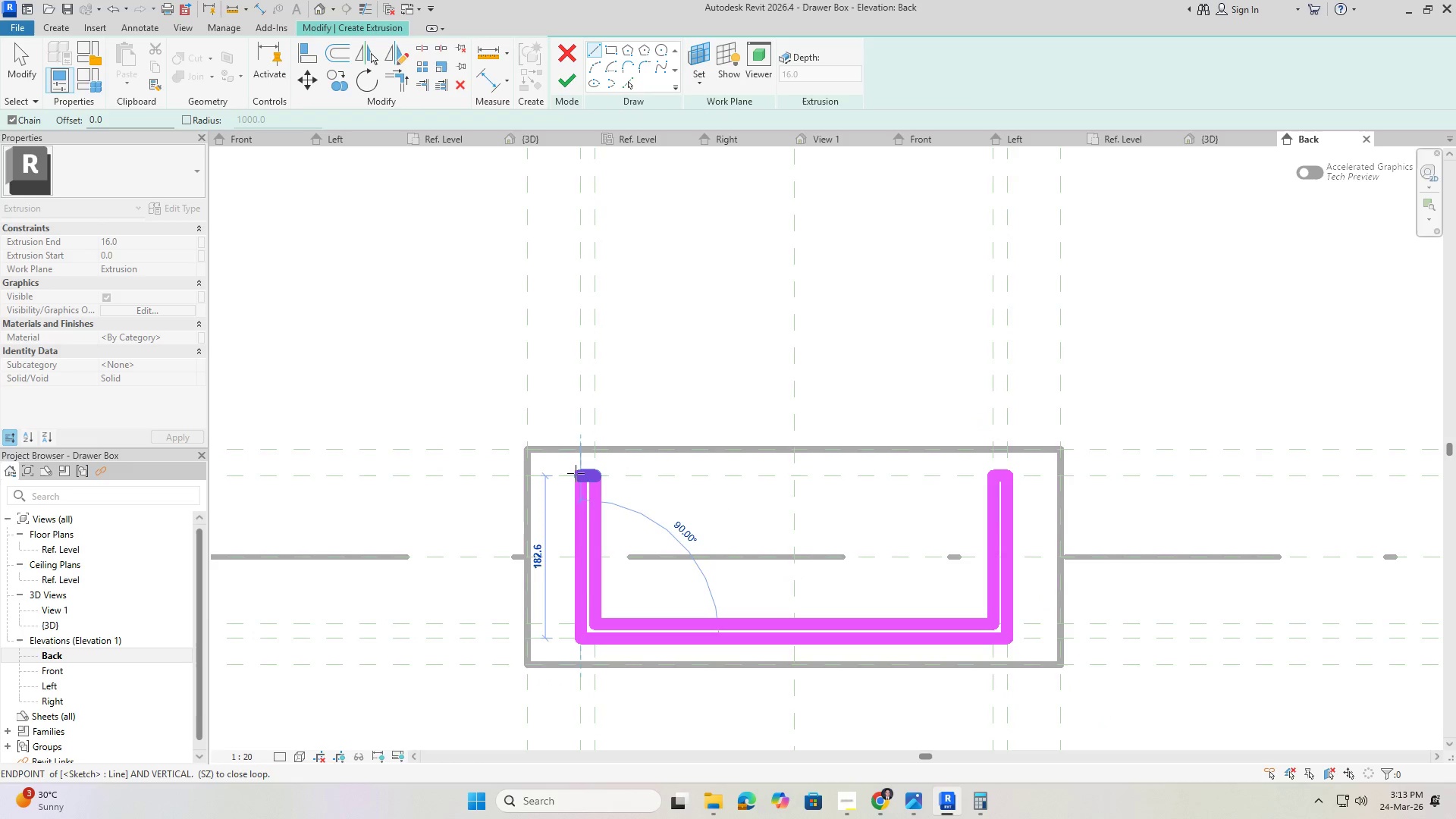 
left_click([576, 473])
 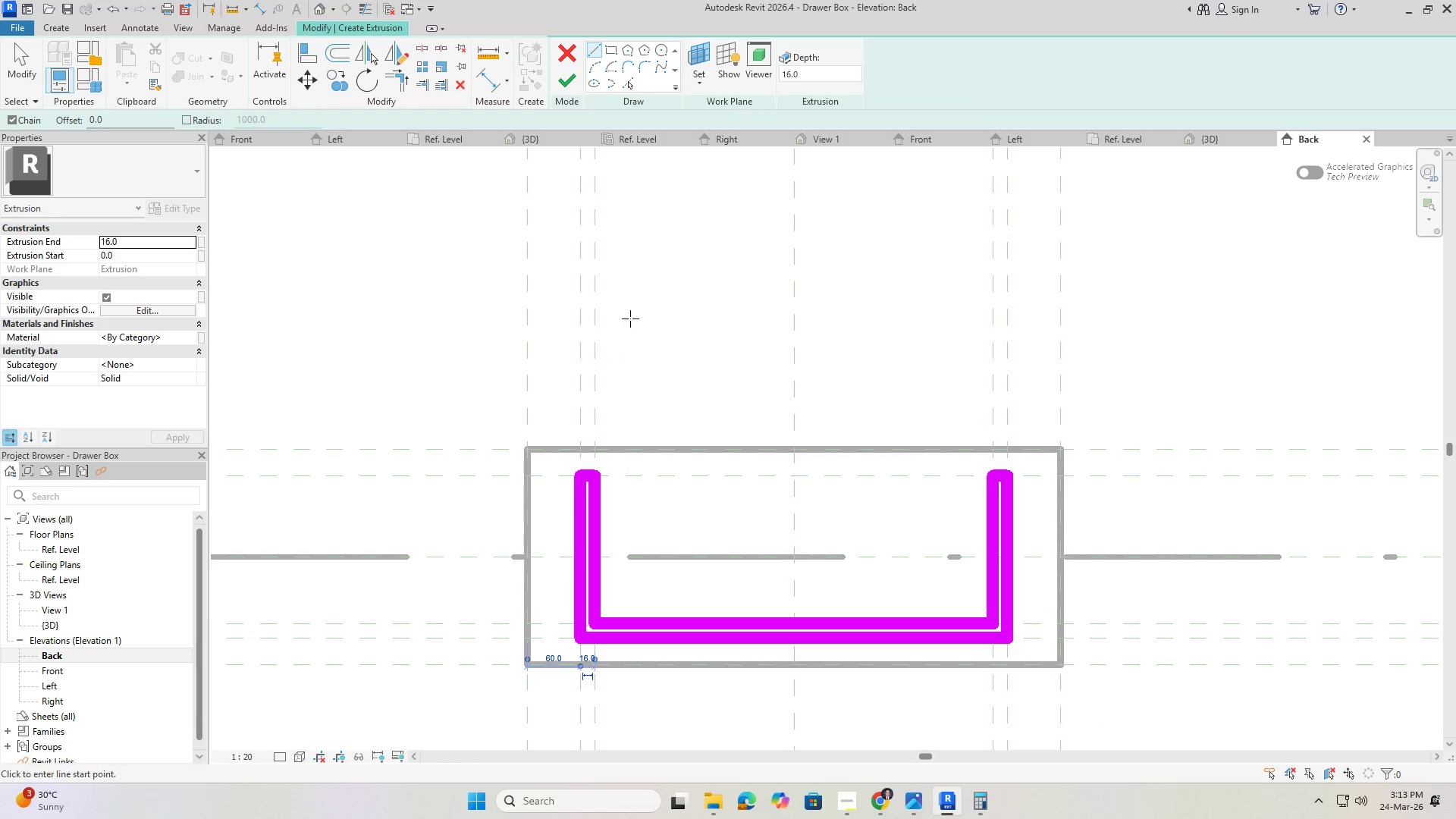 
key(Escape)
 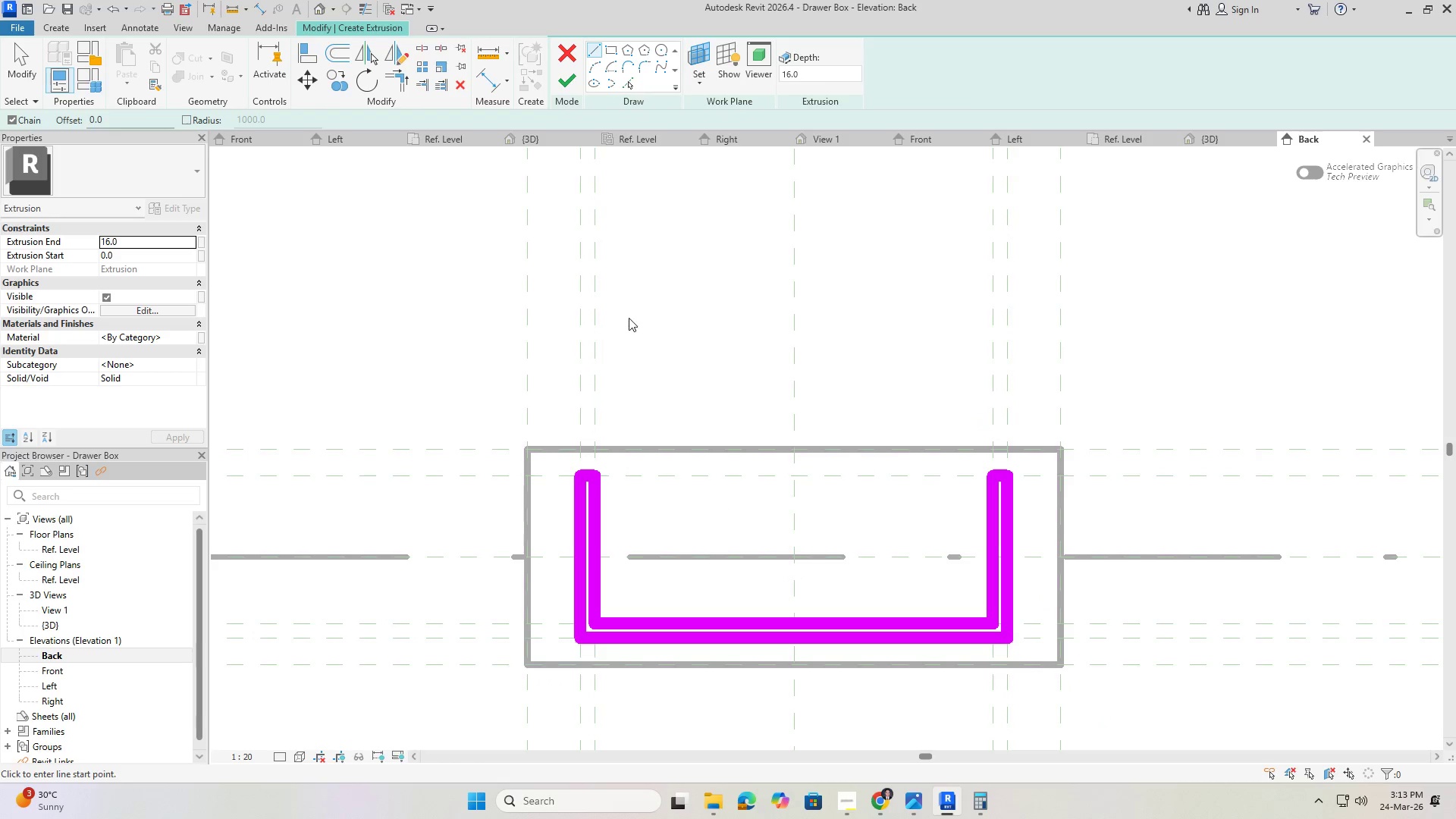 
key(Escape)
 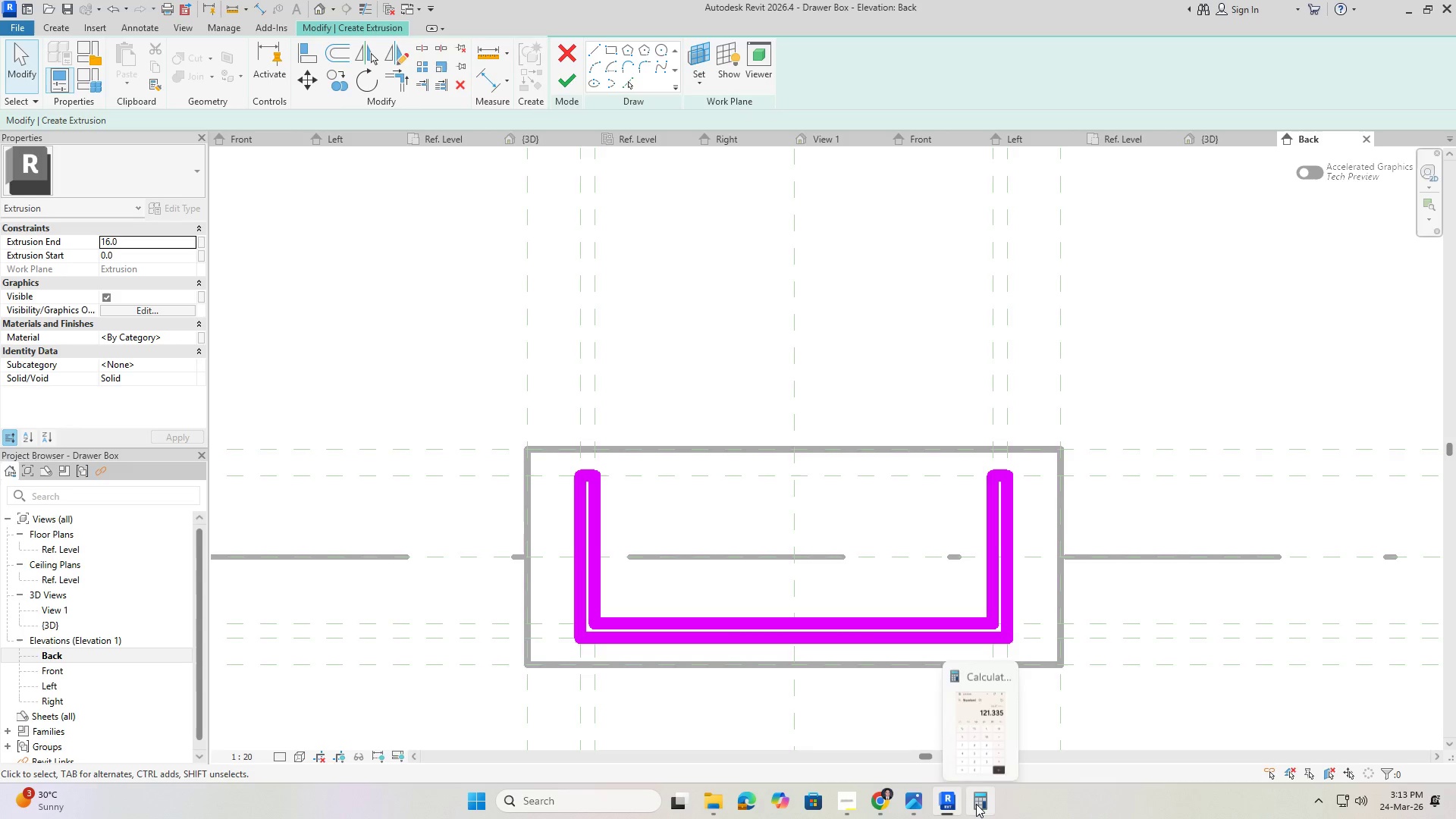 
left_click([914, 803])
 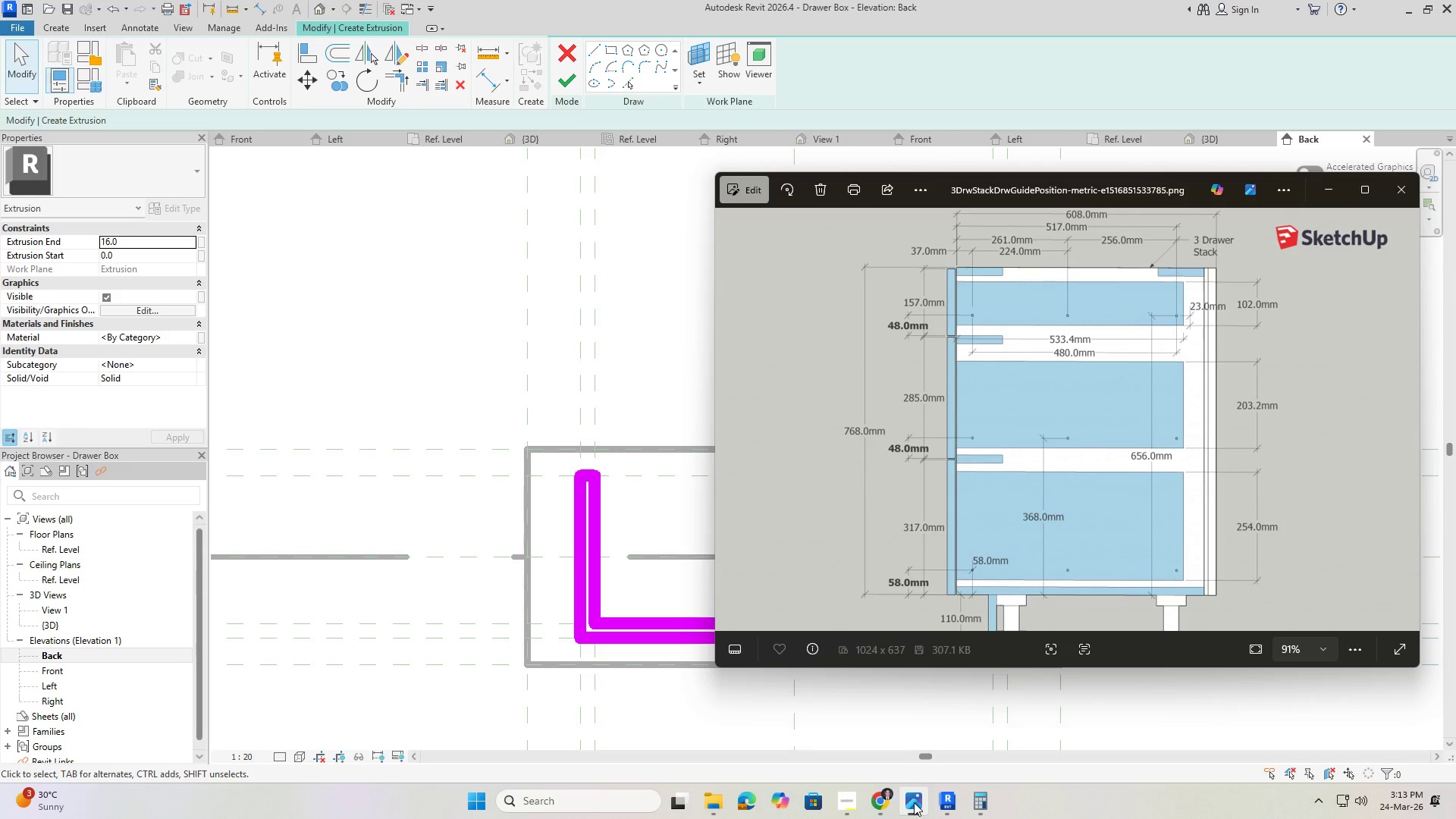 
left_click([914, 802])
 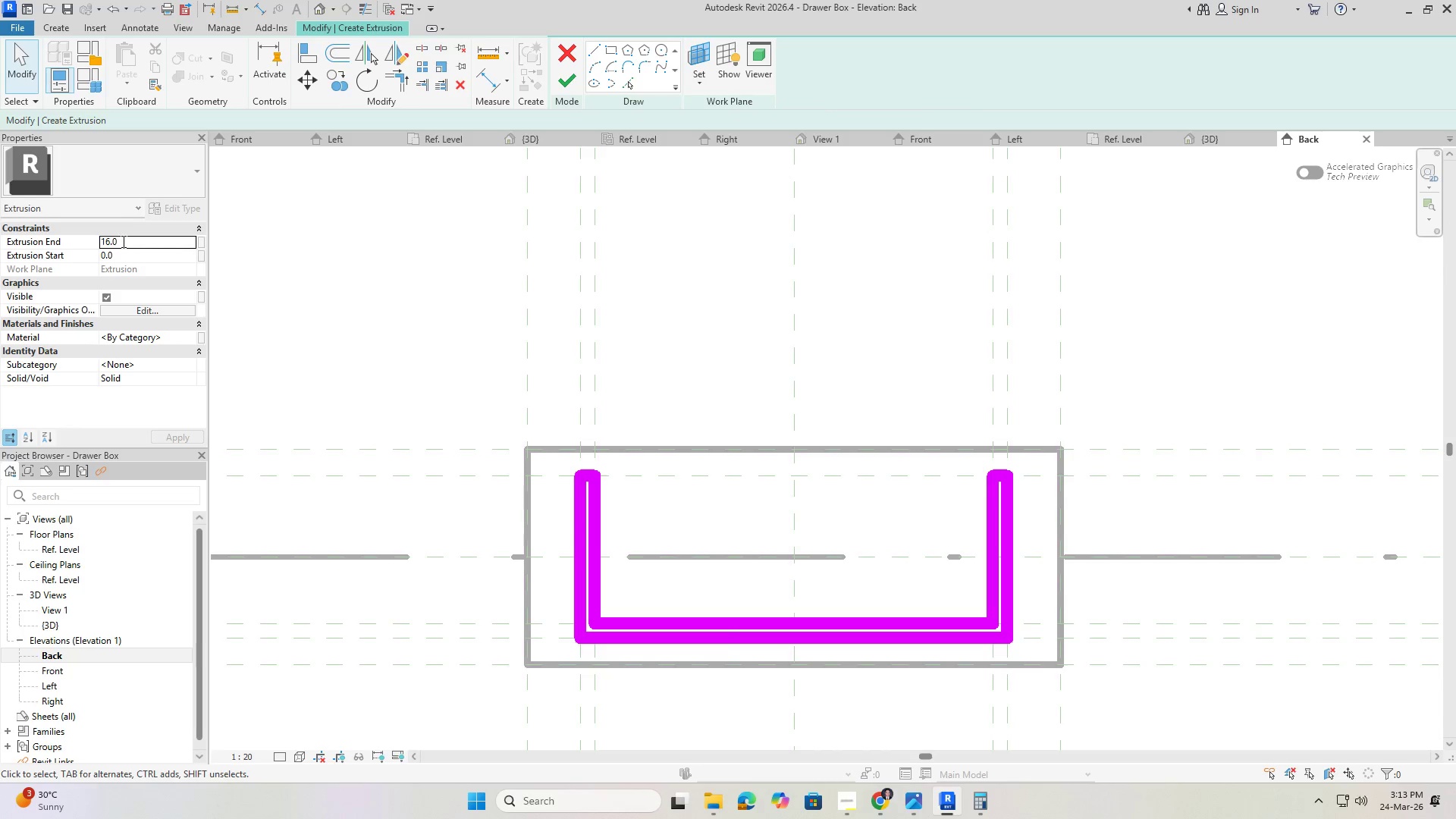 
left_click_drag(start_coordinate=[123, 240], to_coordinate=[101, 236])
 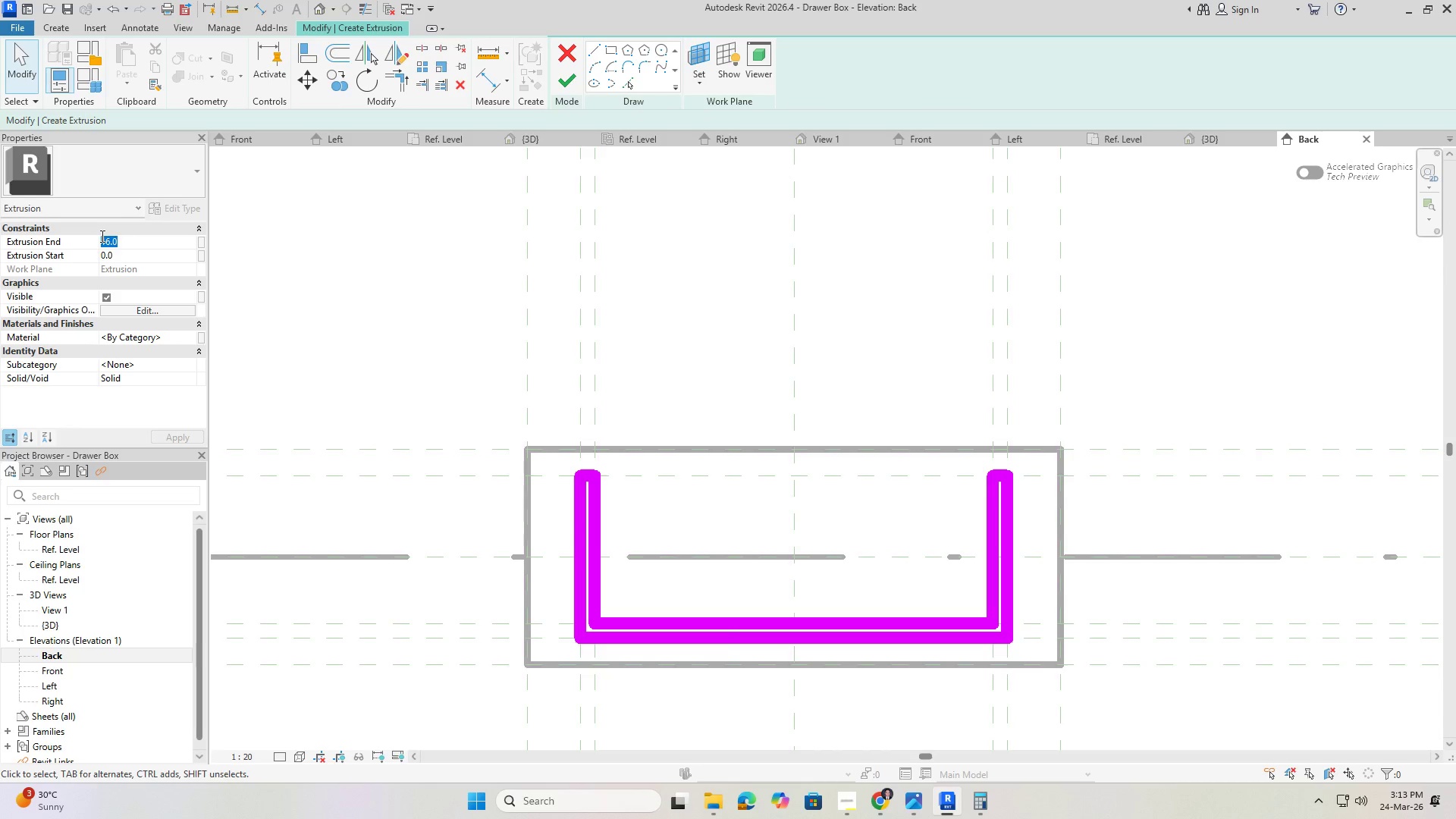 
key(Numpad4)
 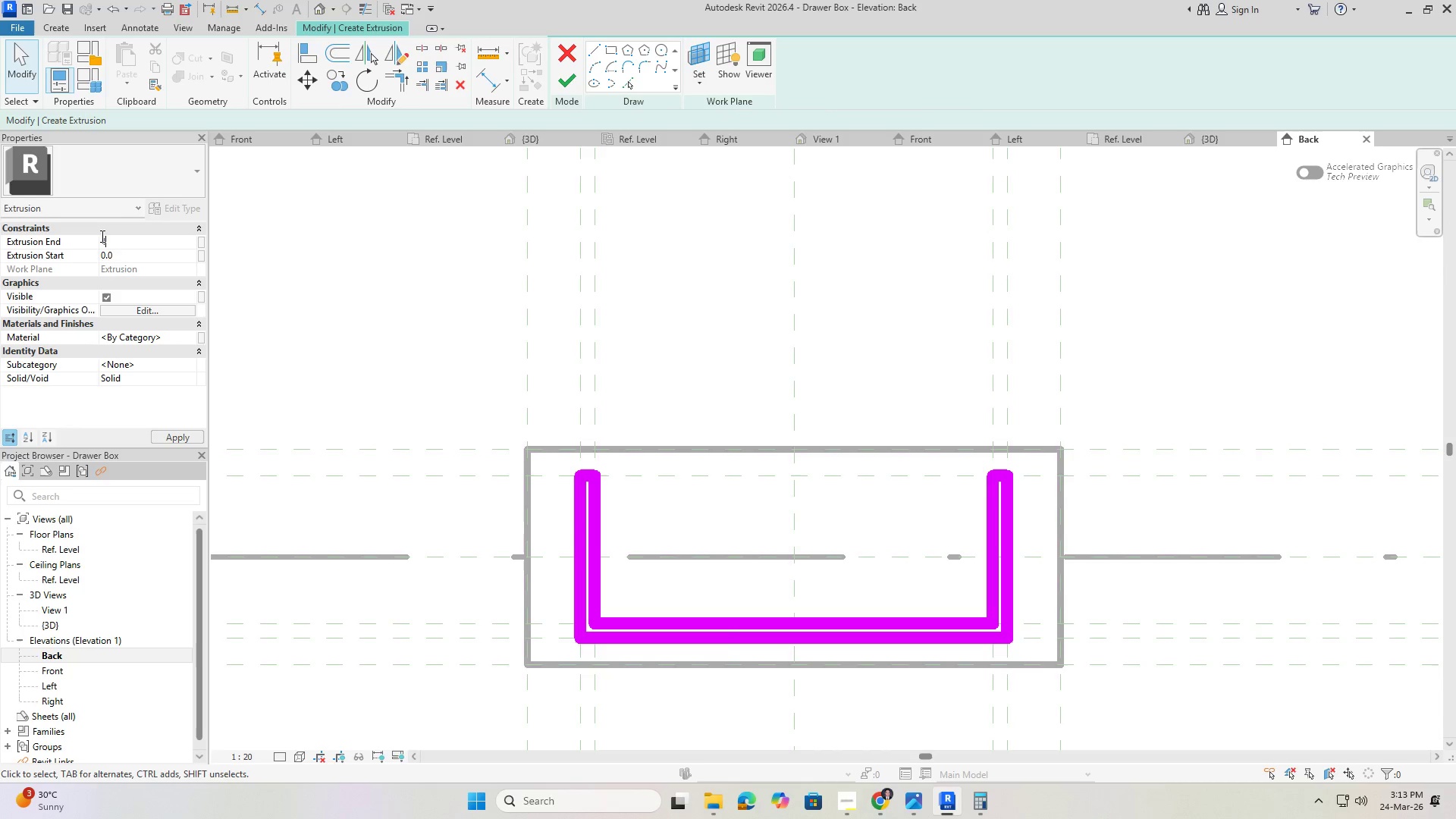 
key(Numpad0)
 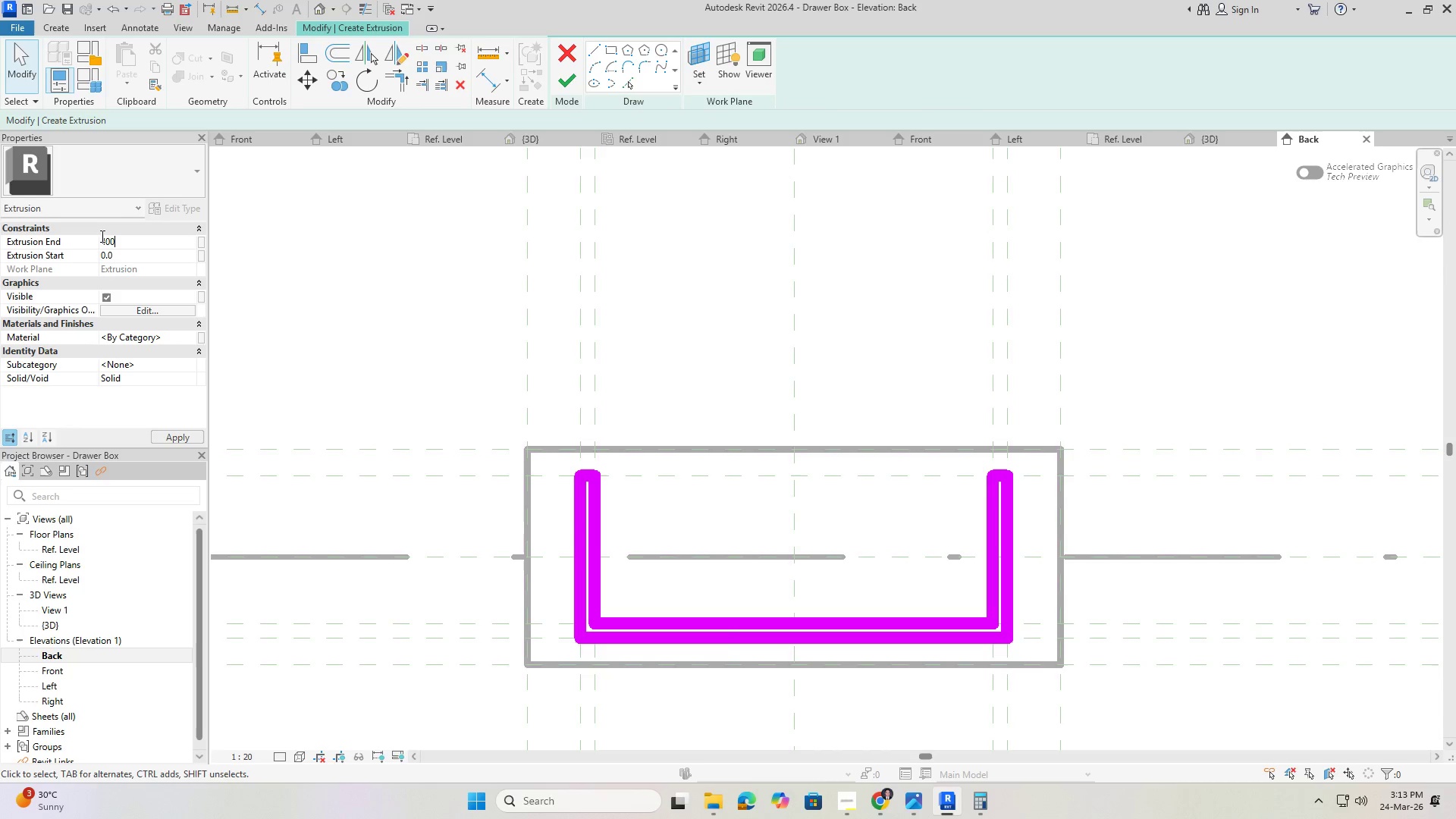 
key(Numpad0)
 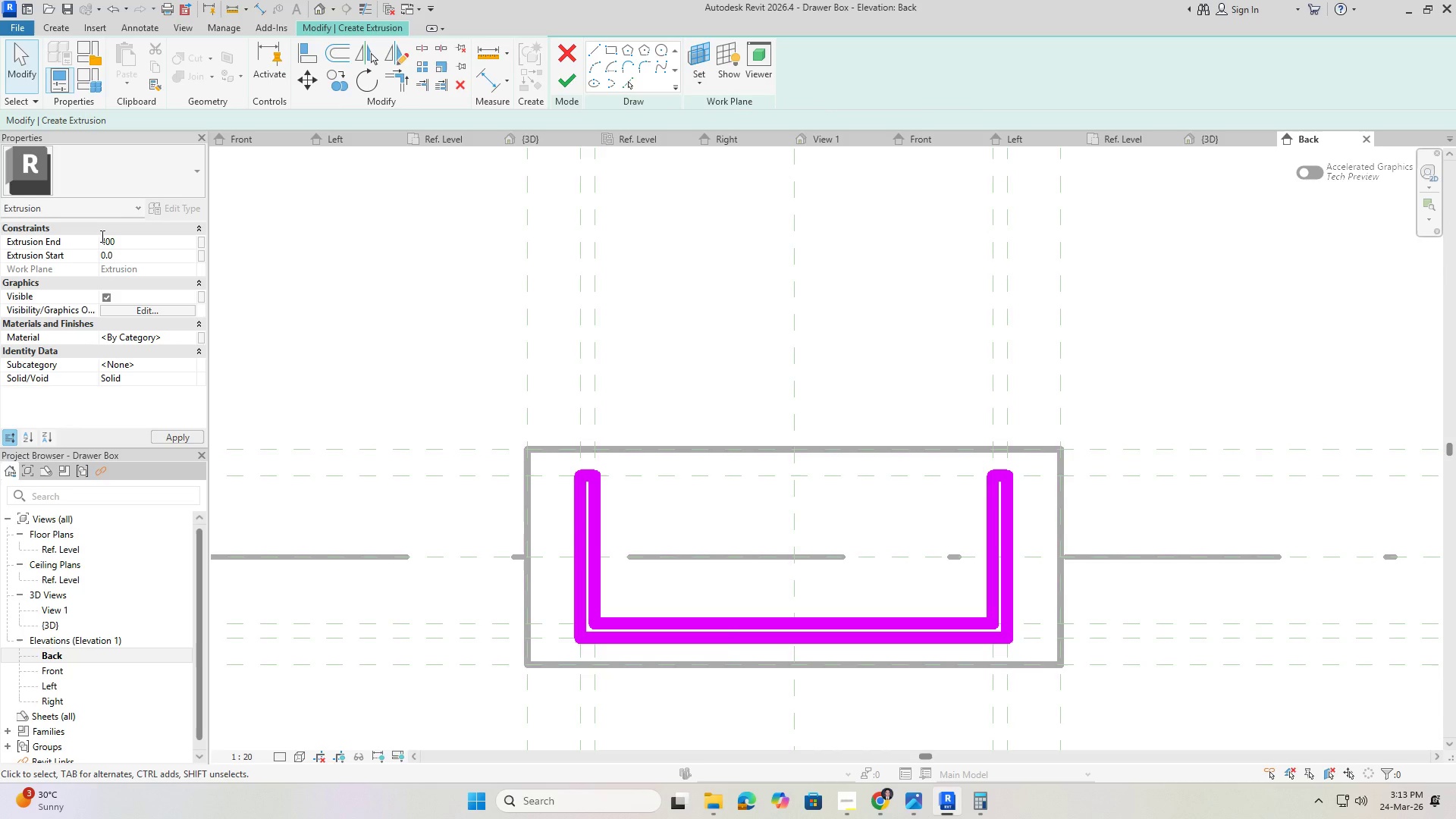 
key(Backspace)
 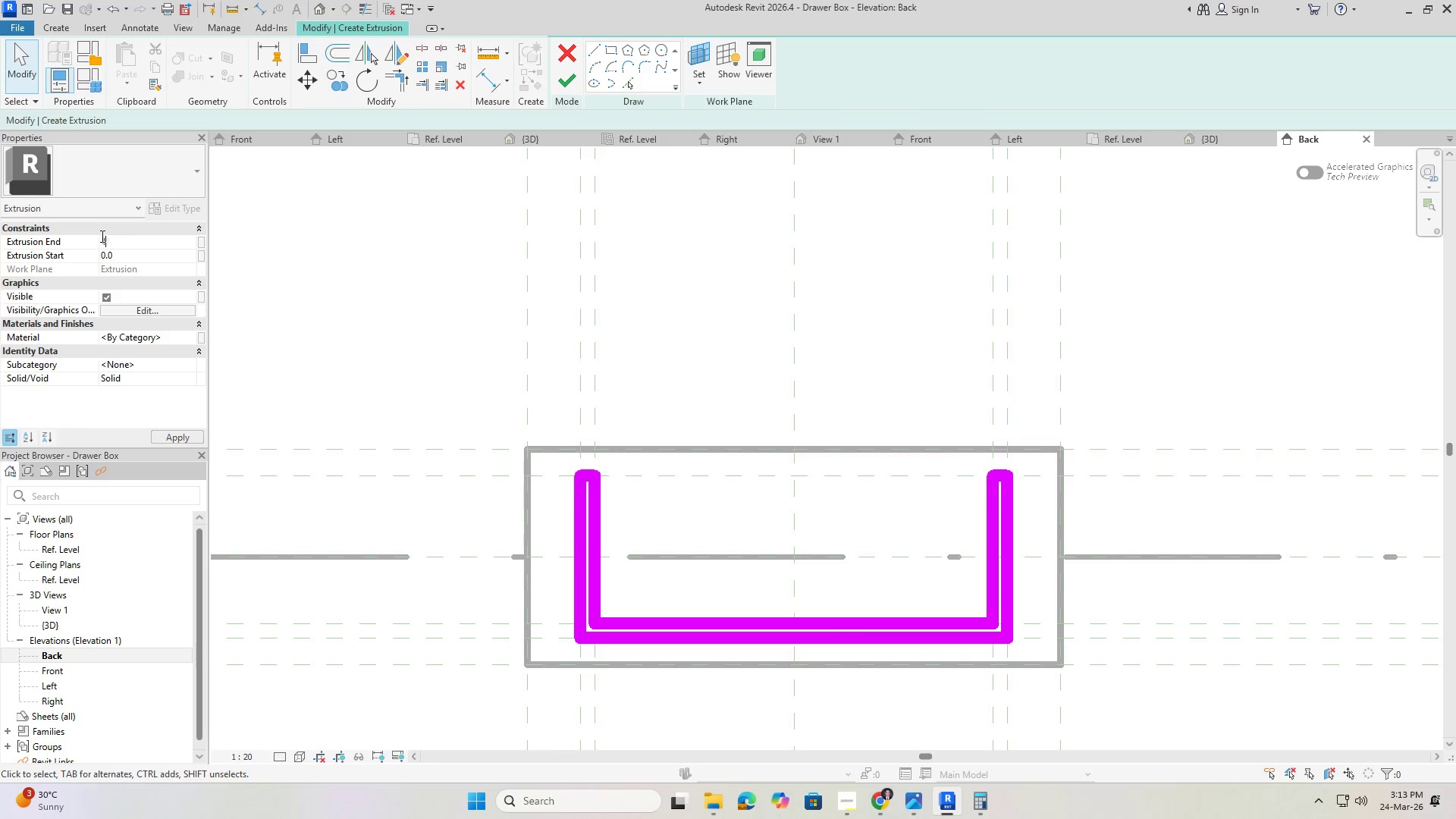 
key(Backspace)
 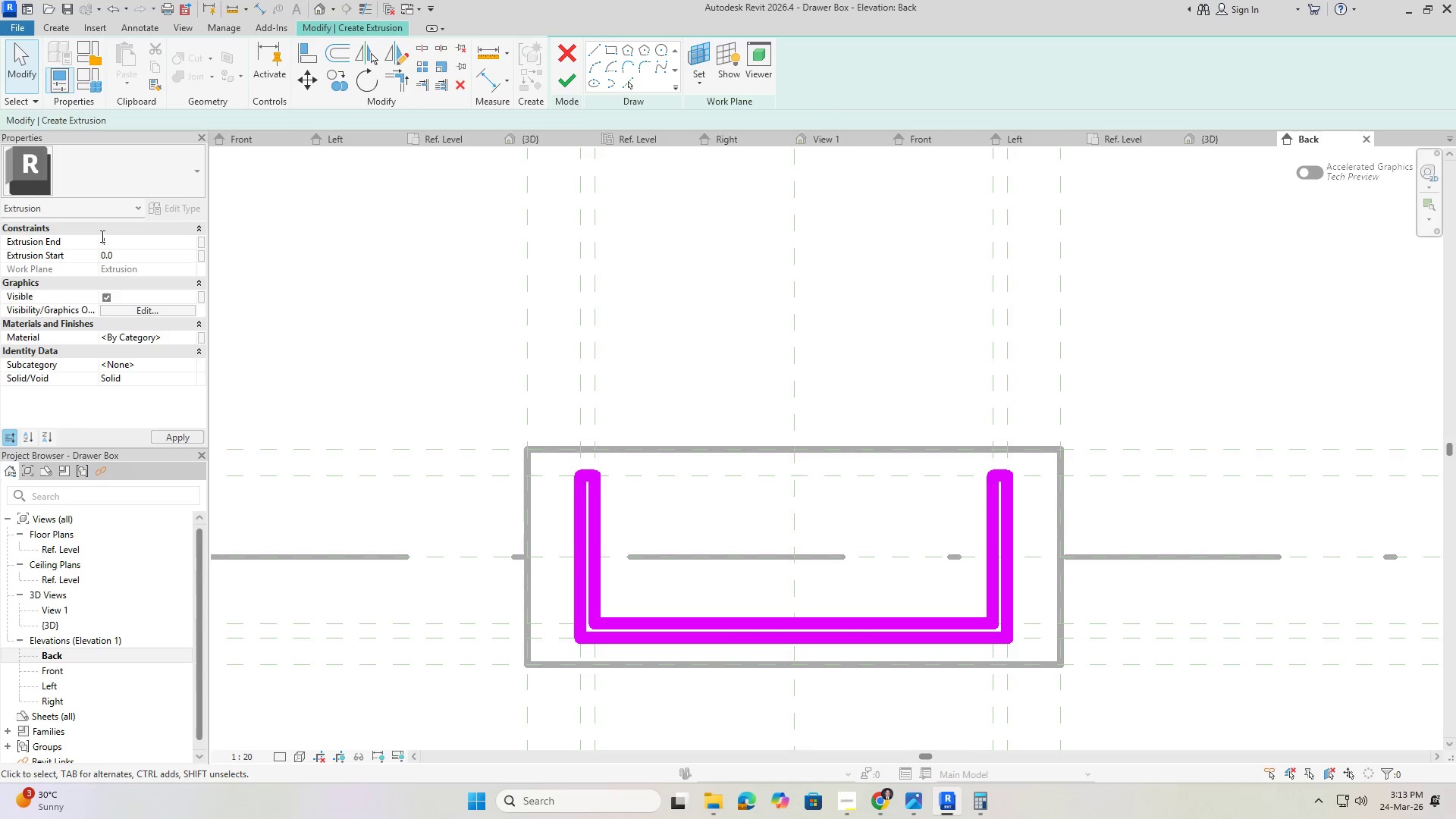 
key(Numpad8)
 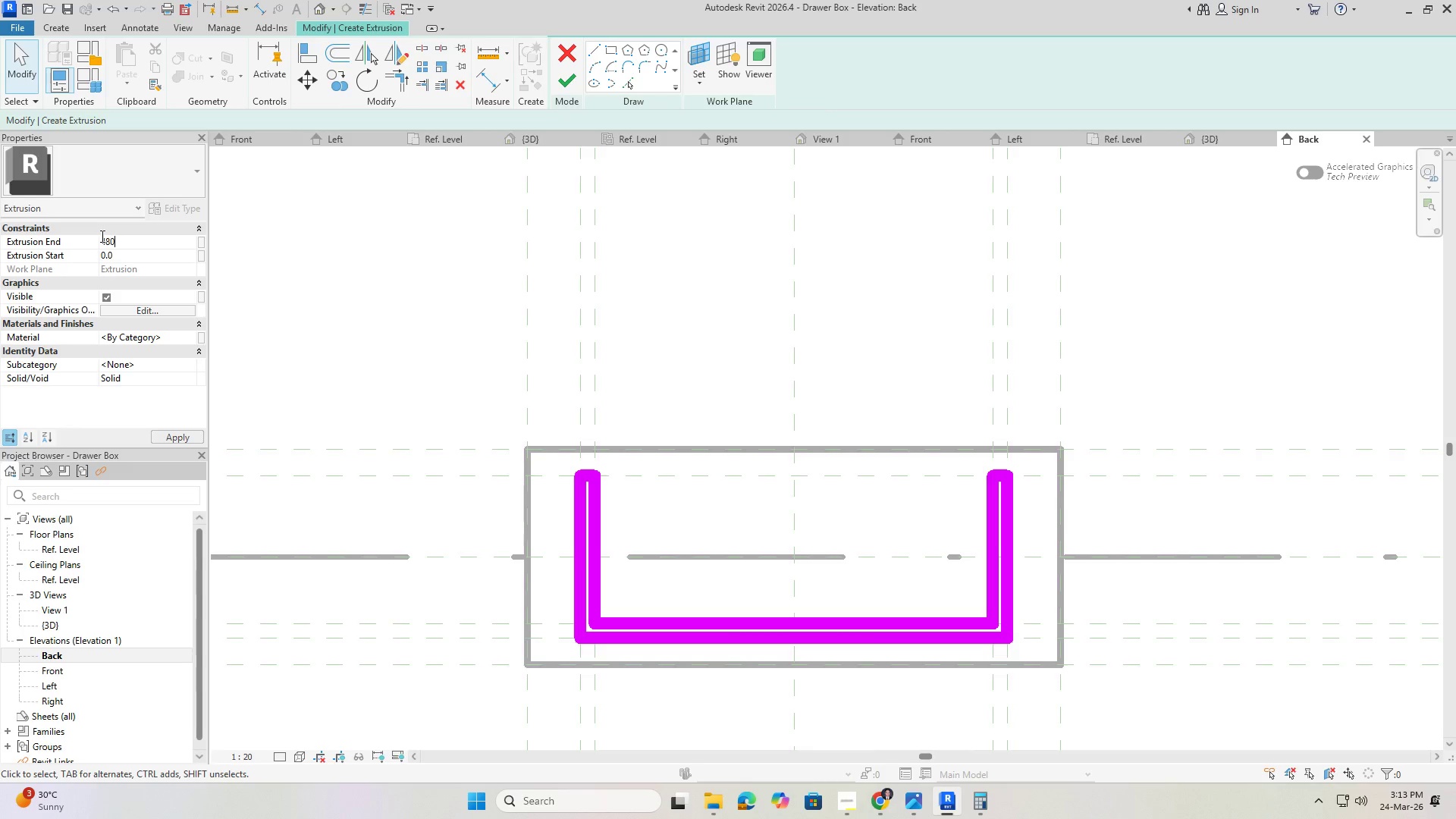 
key(Numpad0)
 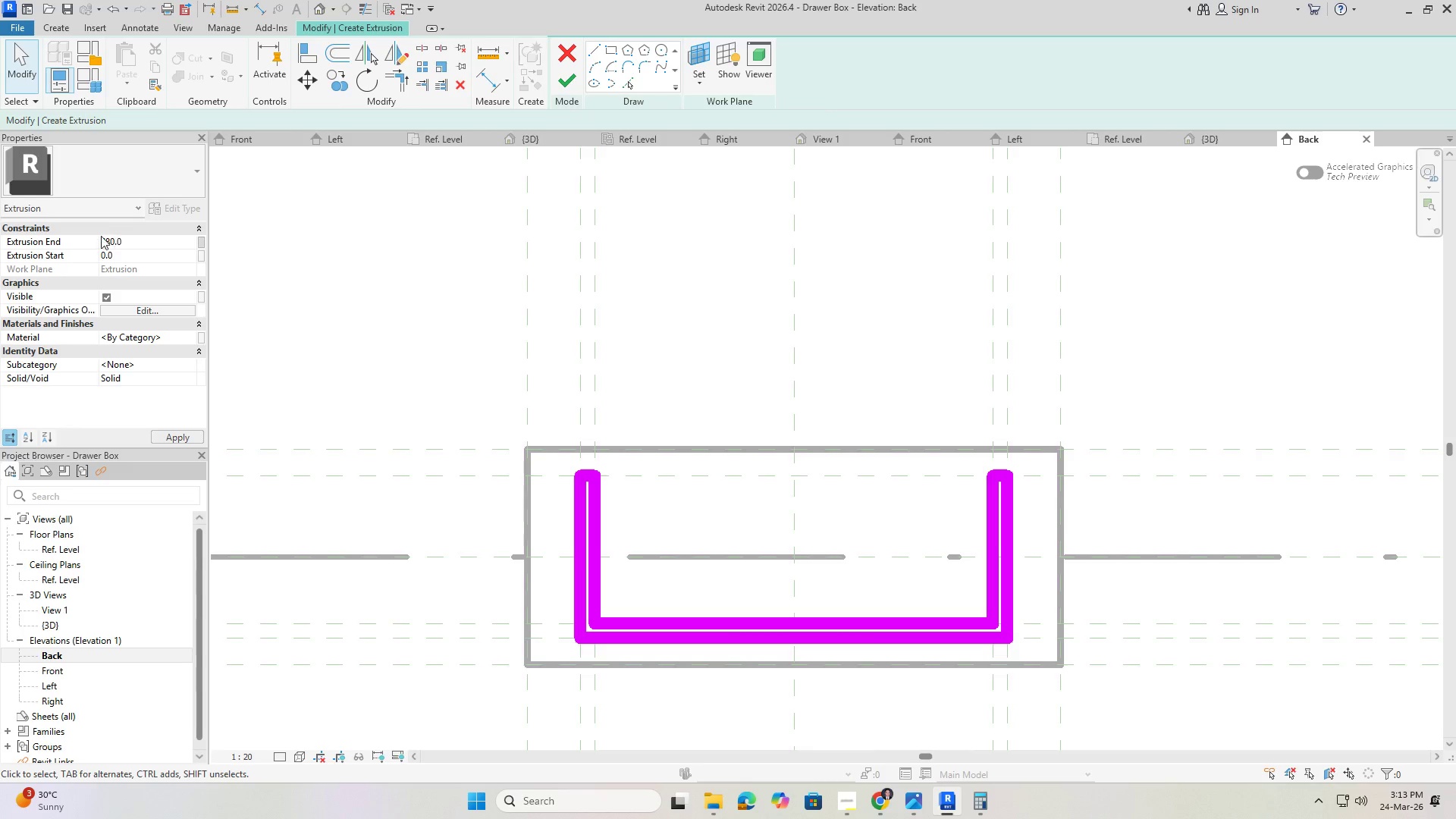 
key(NumpadEnter)
 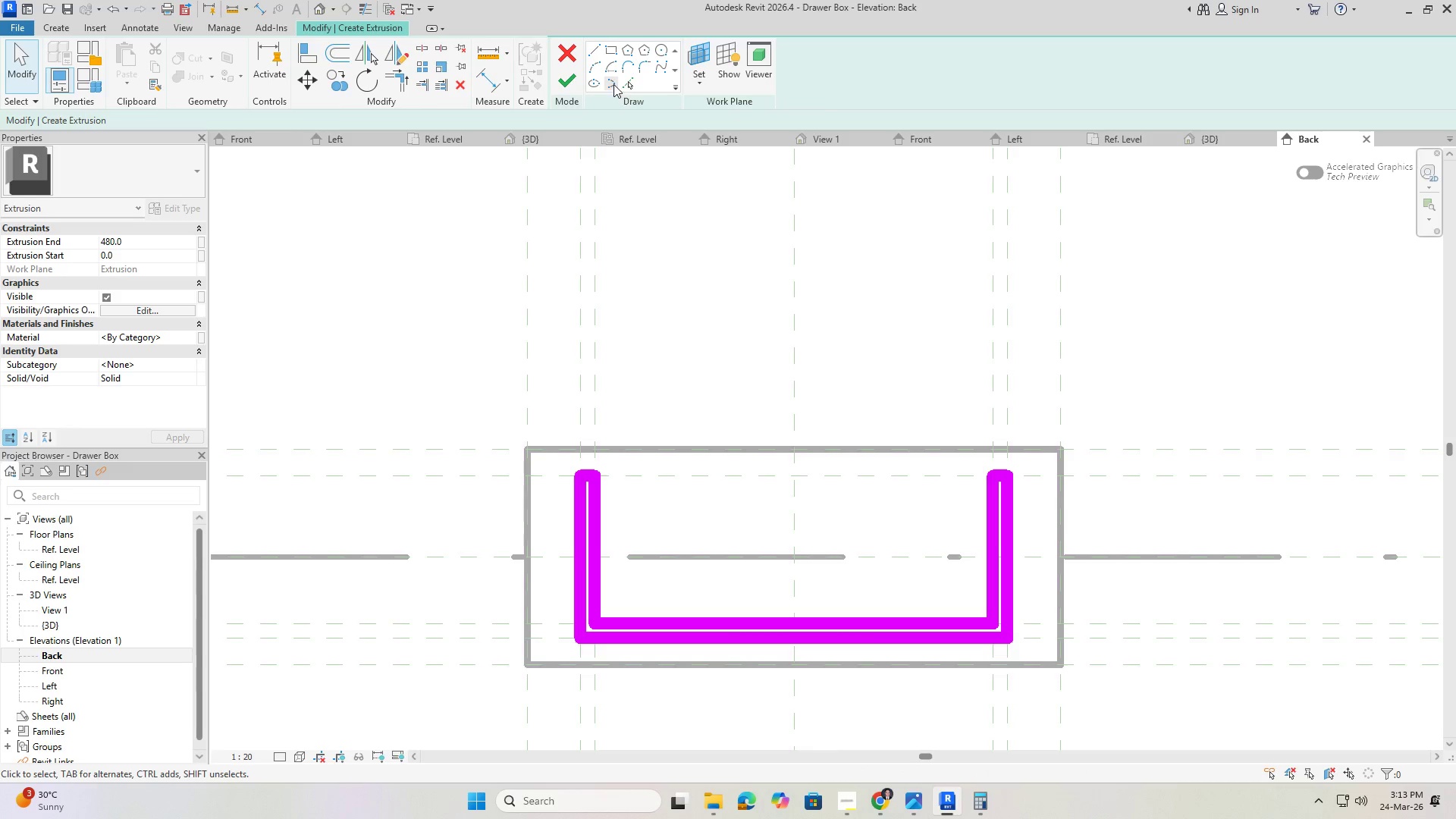 
left_click([572, 78])
 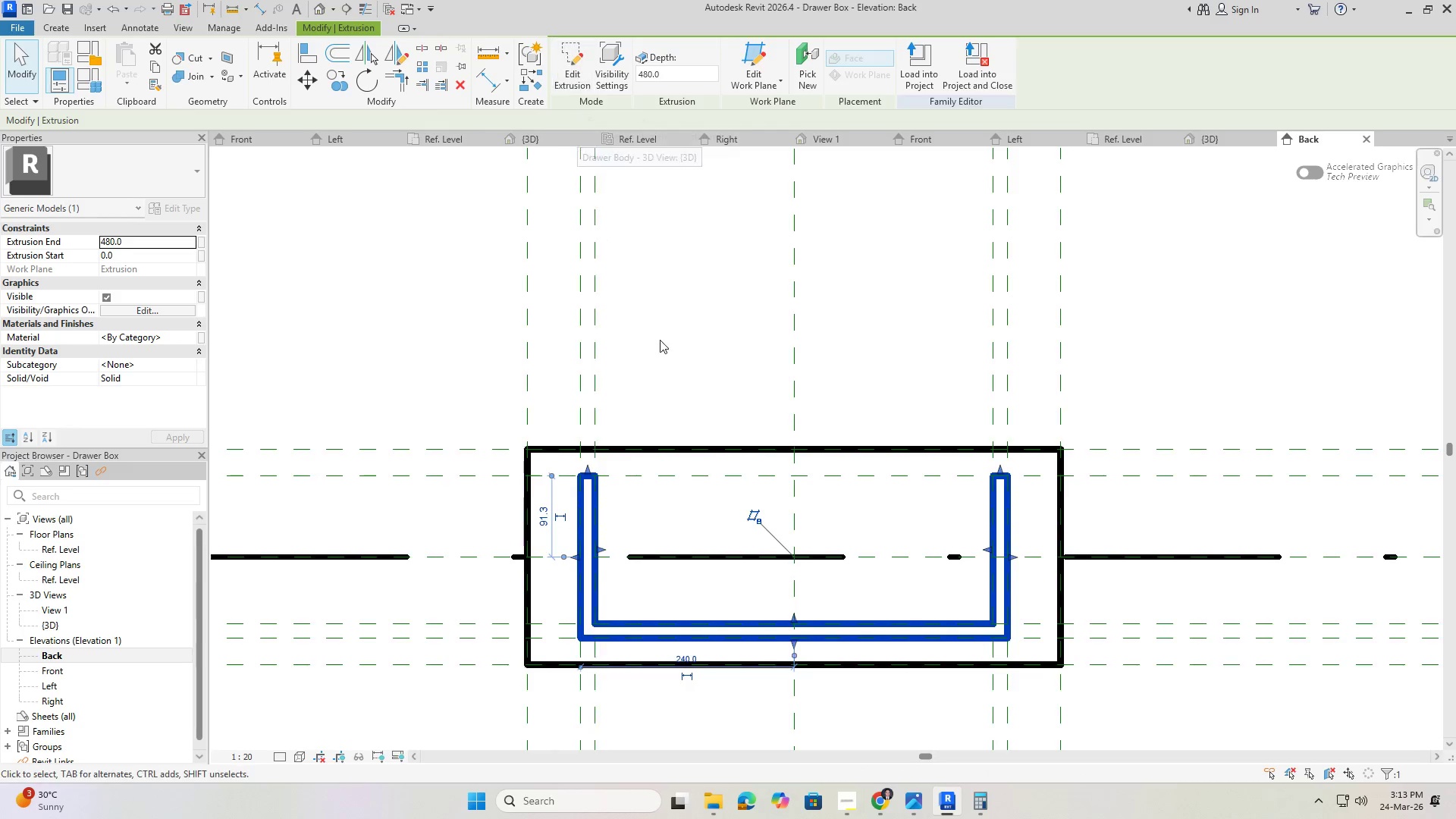 
left_click([734, 307])
 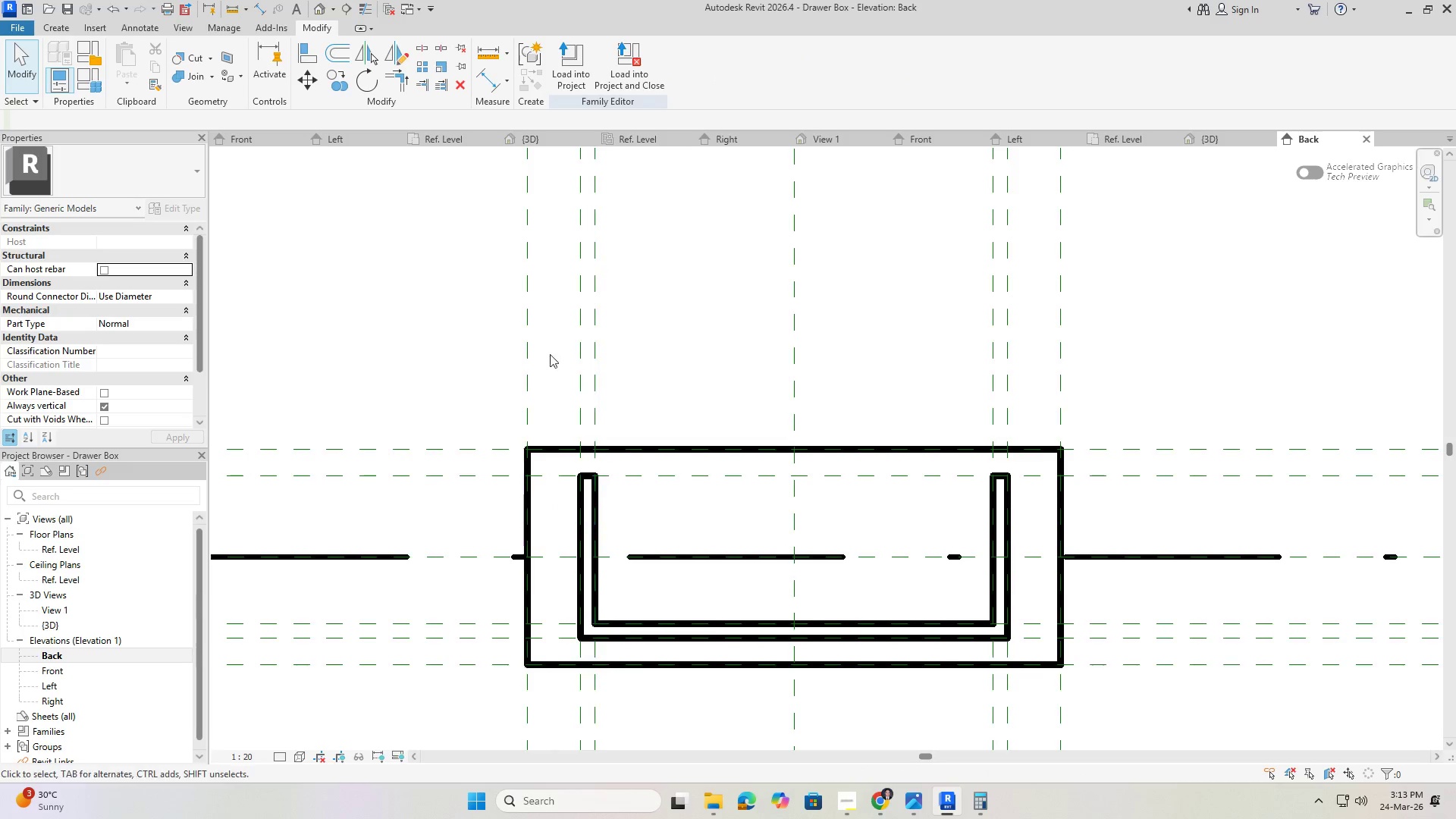 
hold_key(key=ShiftLeft, duration=0.53)
 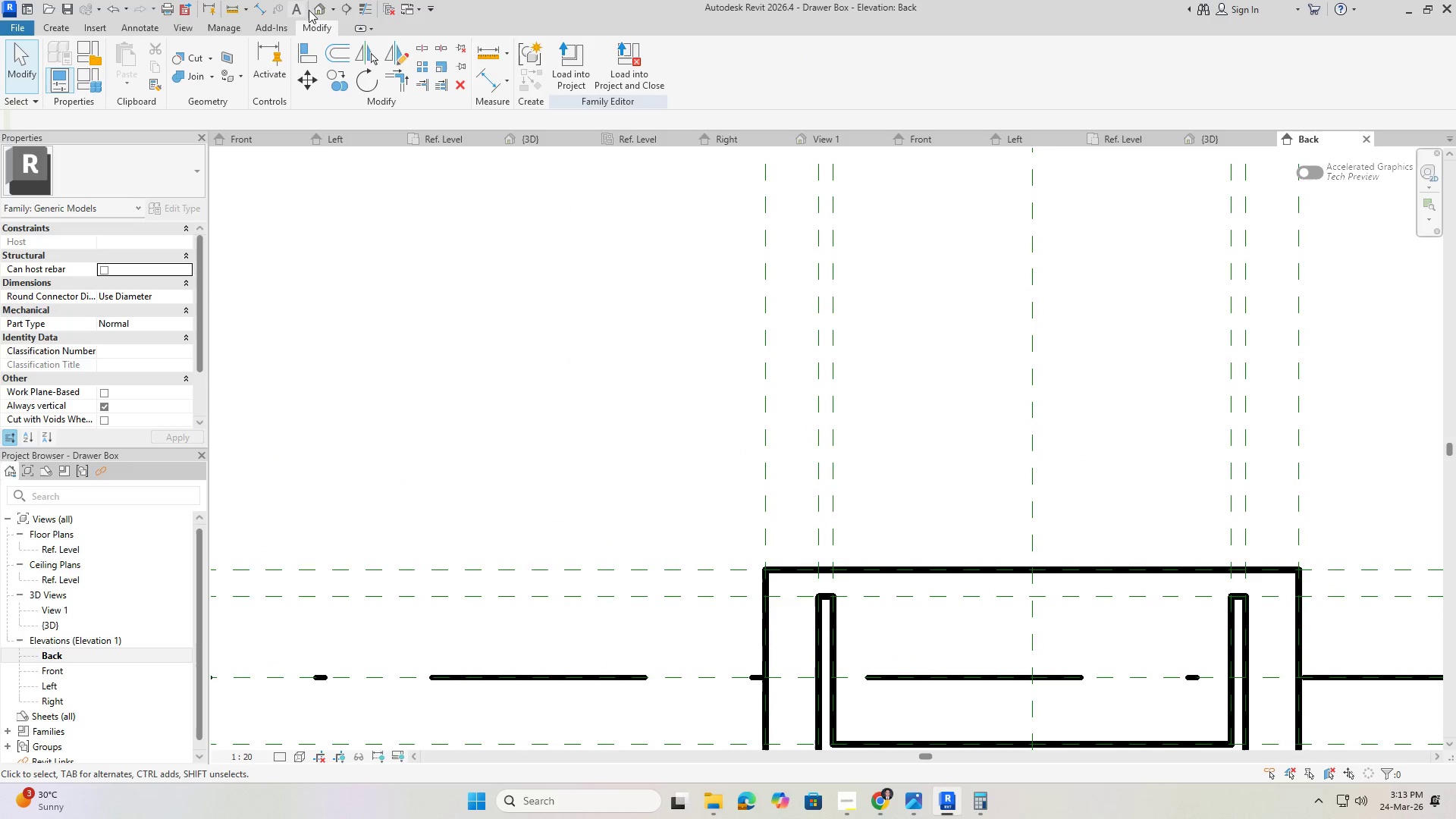 
left_click([325, 7])
 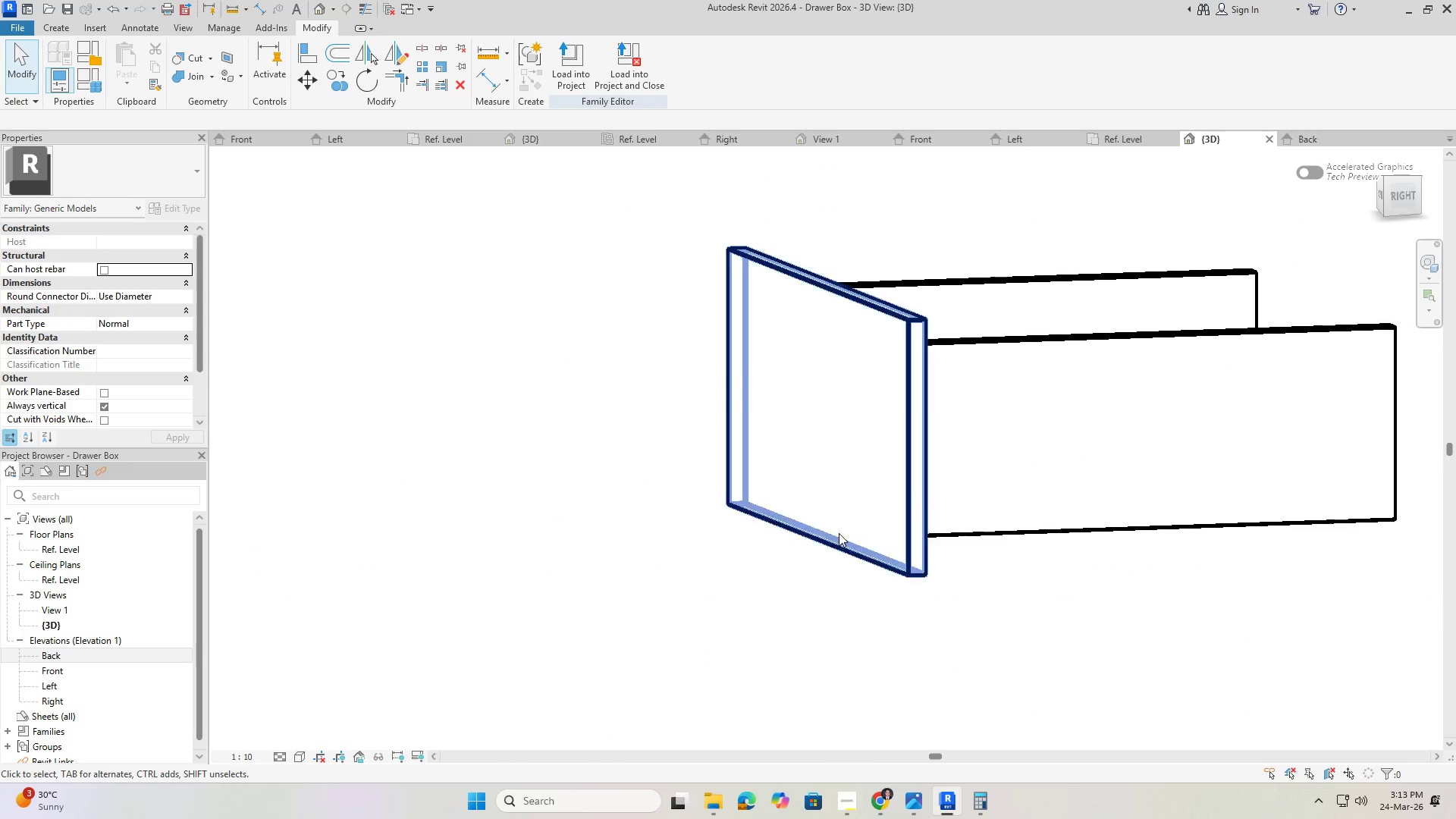 
hold_key(key=ShiftLeft, duration=1.5)
scroll: coordinate [802, 541], scroll_direction: down, amount: 1.0
 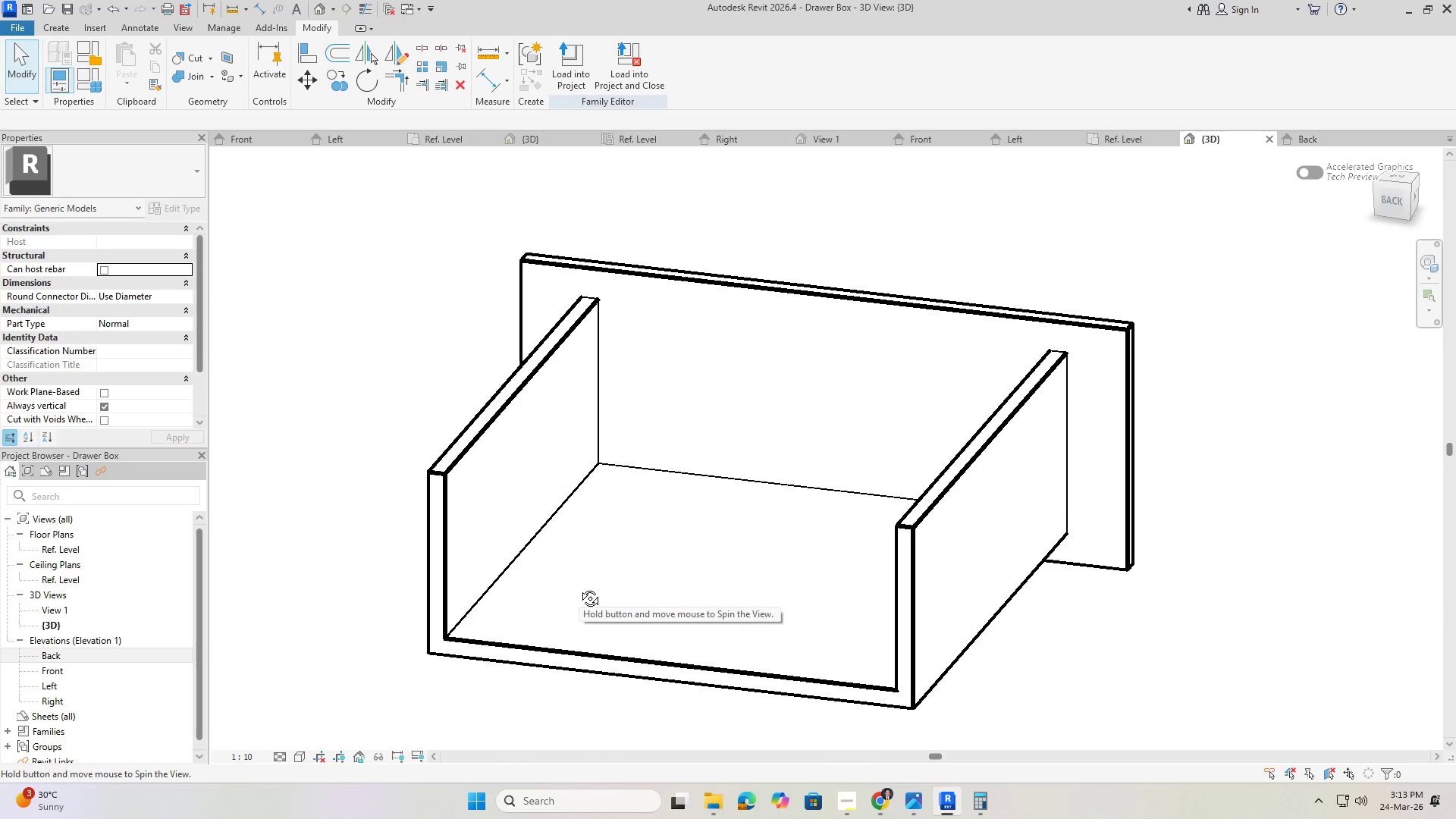 
hold_key(key=ShiftLeft, duration=1.51)
 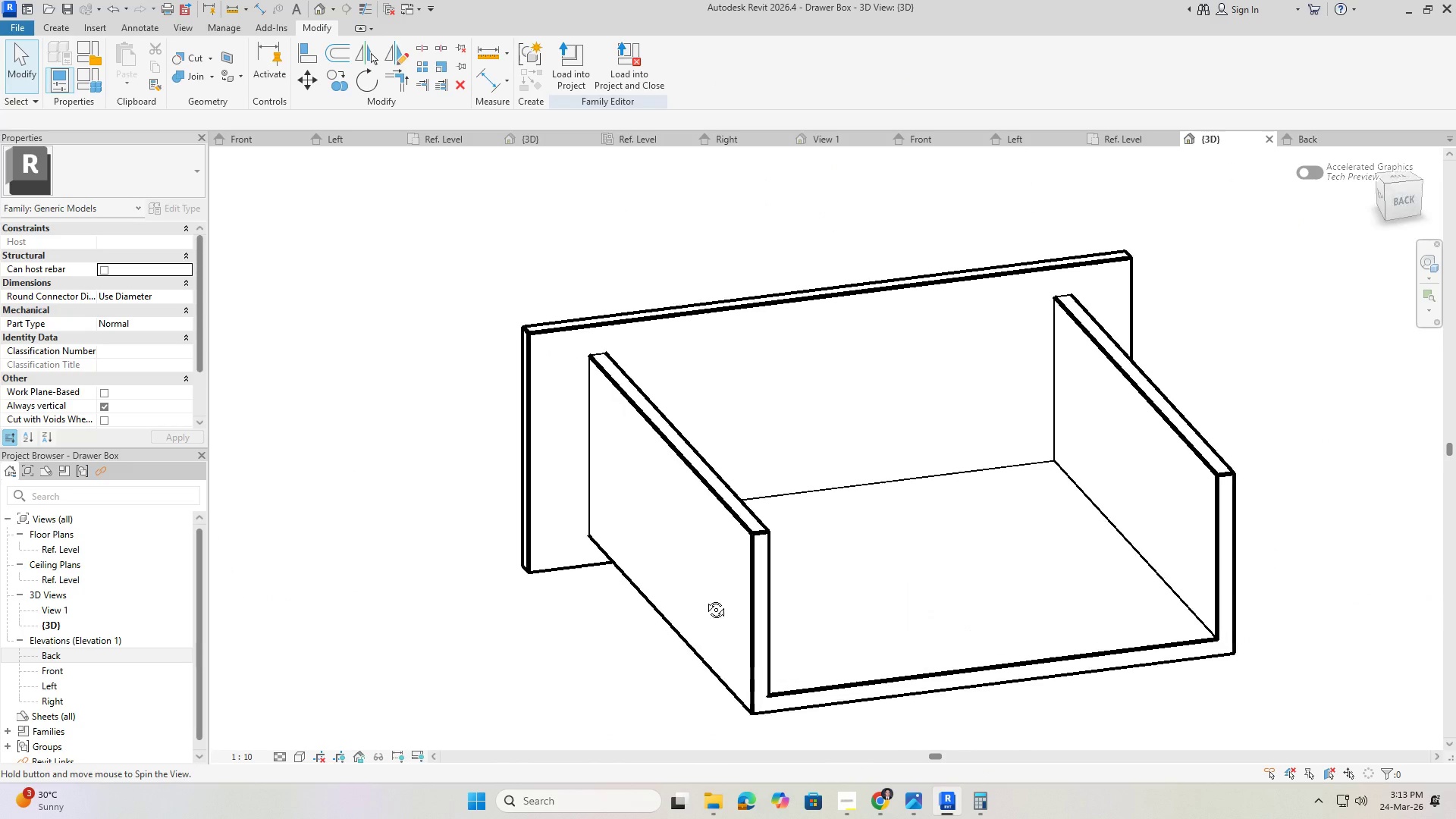 
hold_key(key=ShiftLeft, duration=1.39)
 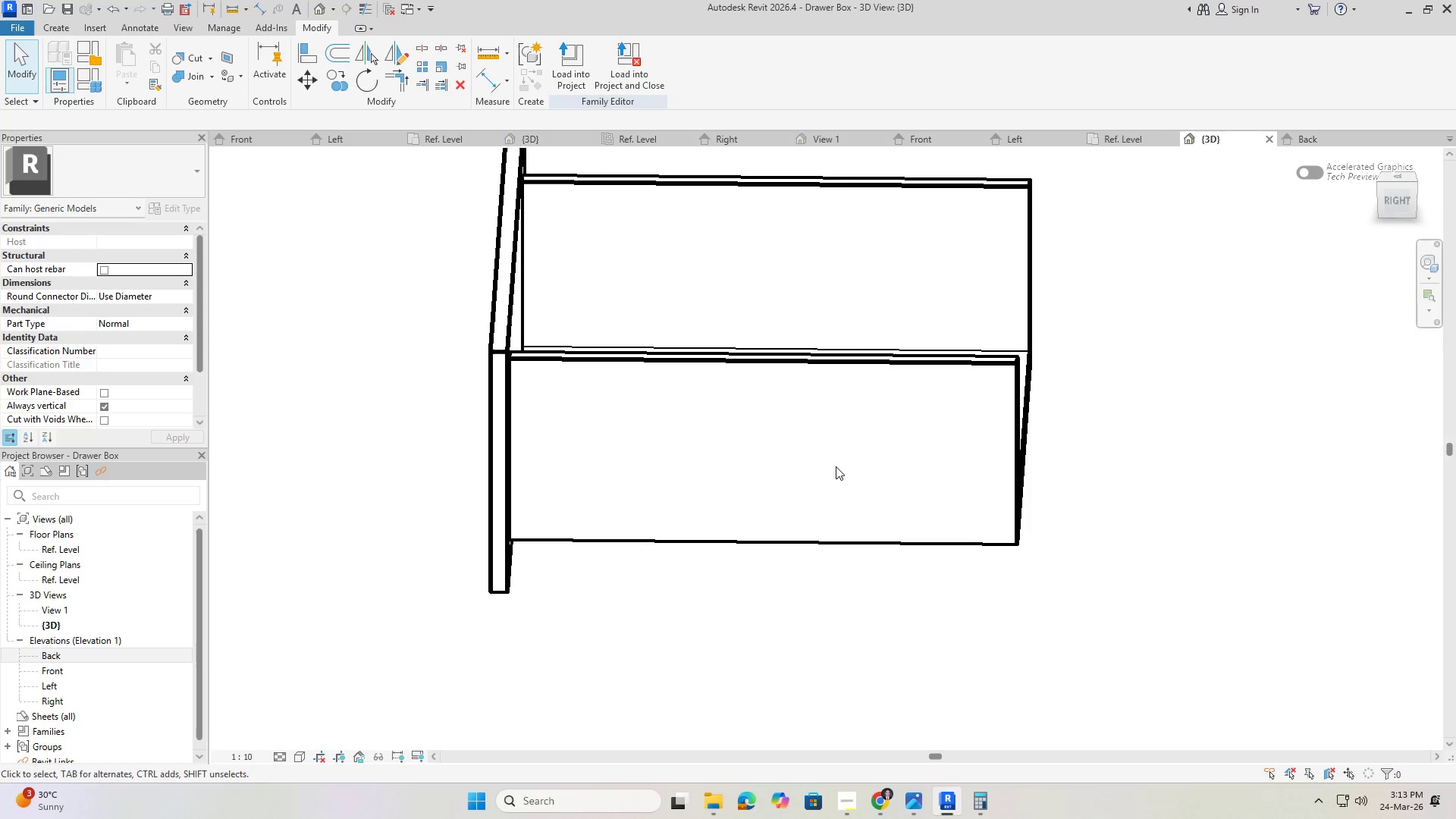 
hold_key(key=ShiftLeft, duration=1.44)
 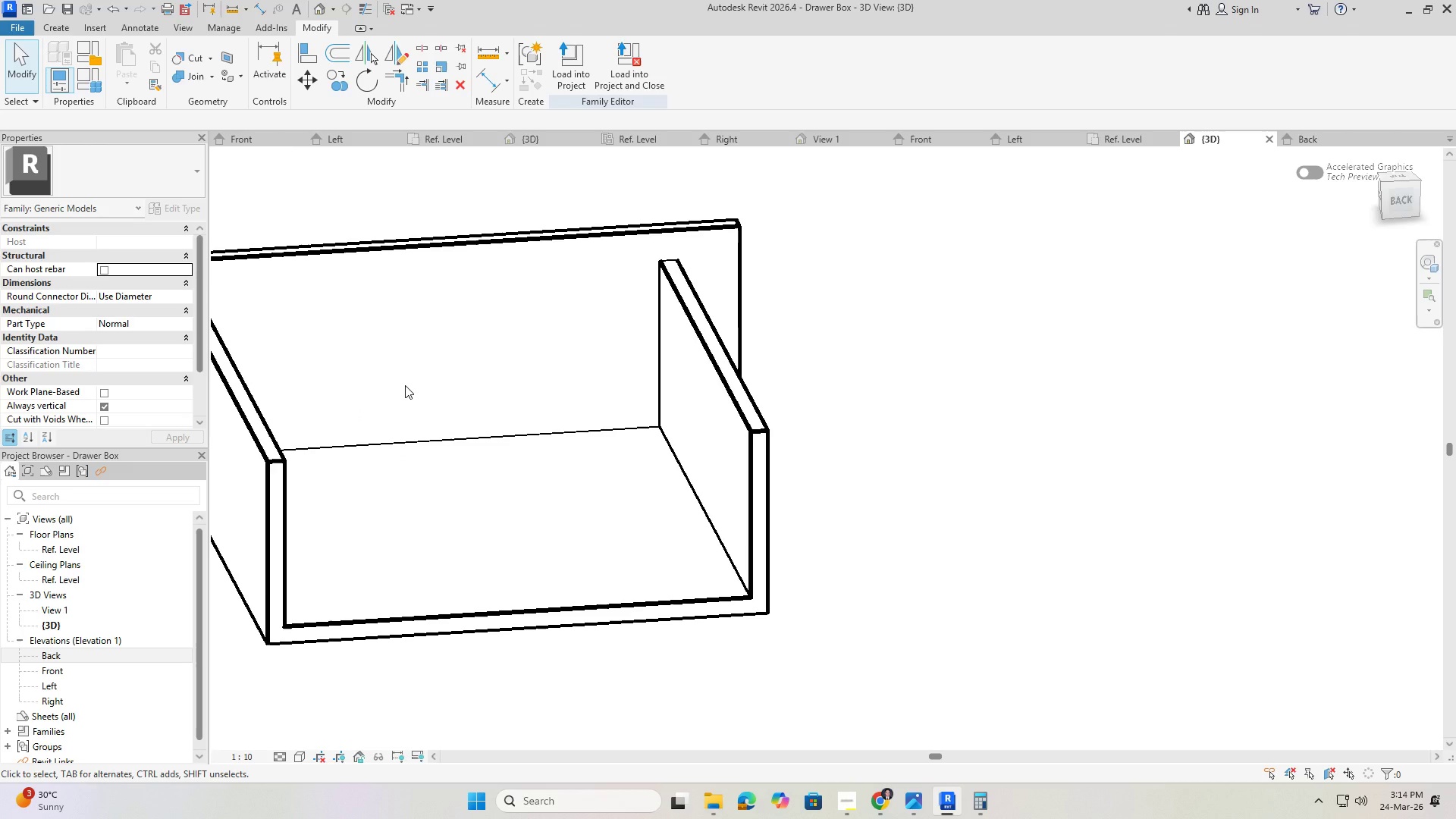 
wait(71.36)
 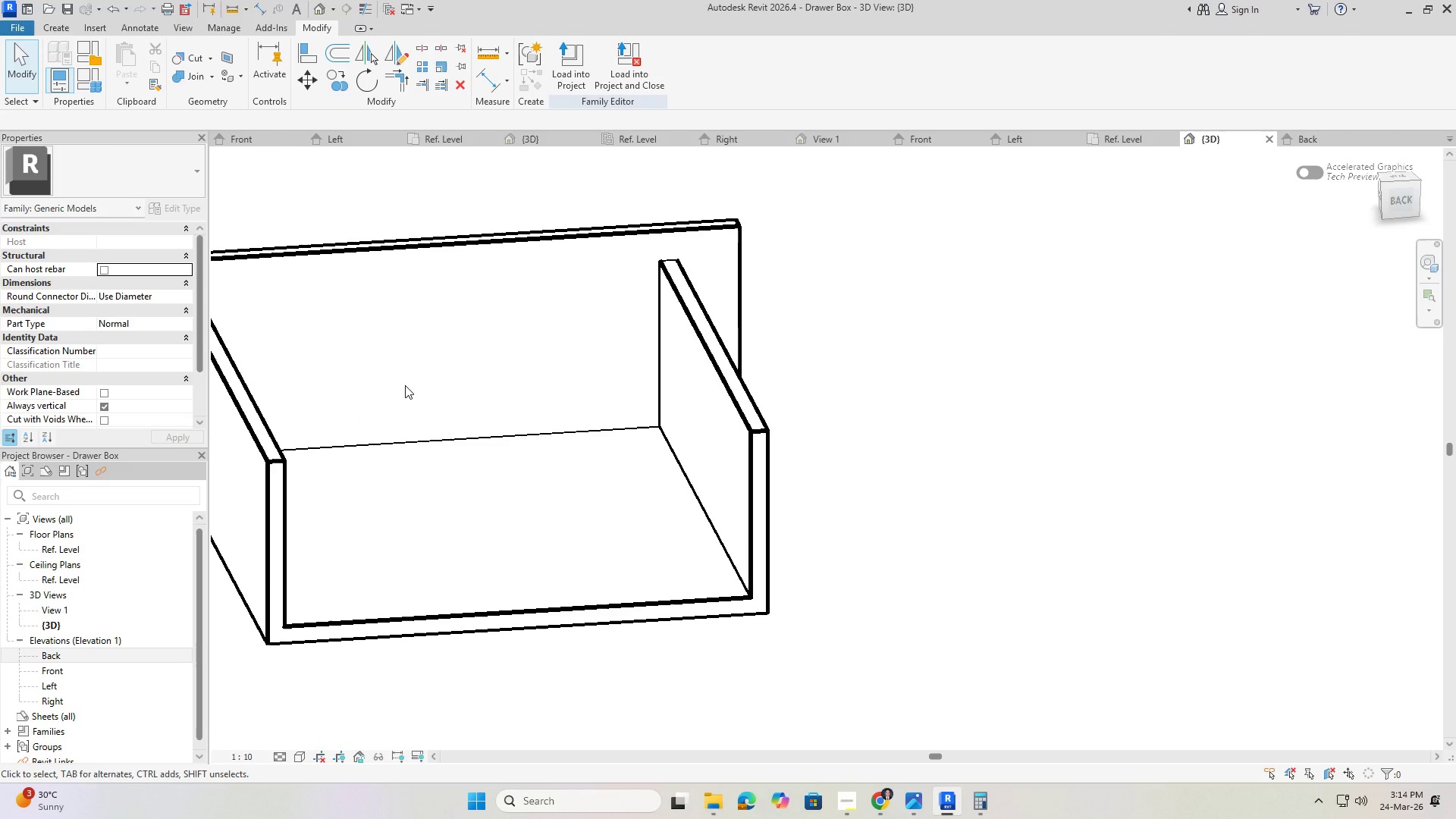 
left_click([1399, 202])
 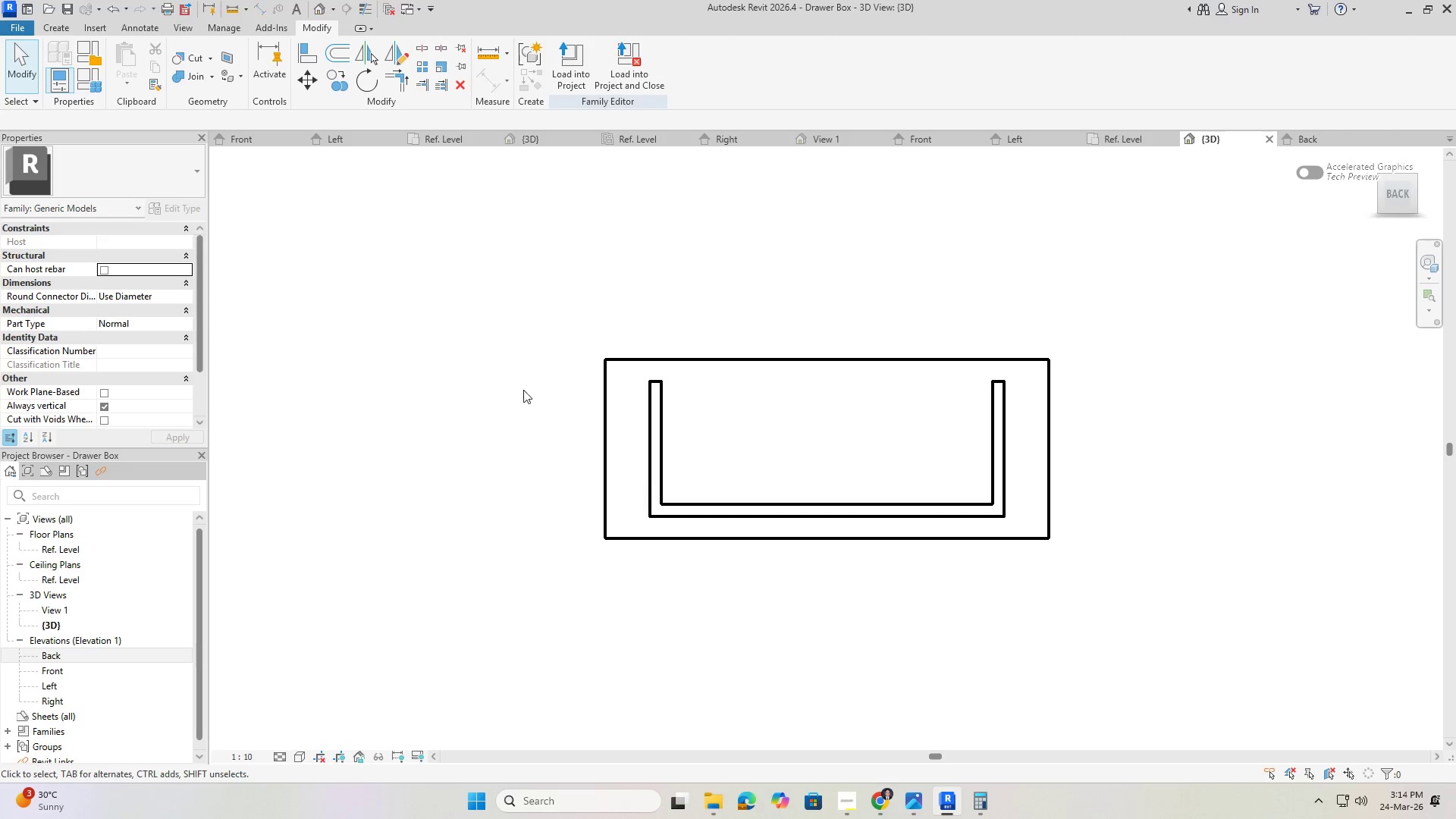 
scroll: coordinate [626, 389], scroll_direction: up, amount: 3.0
 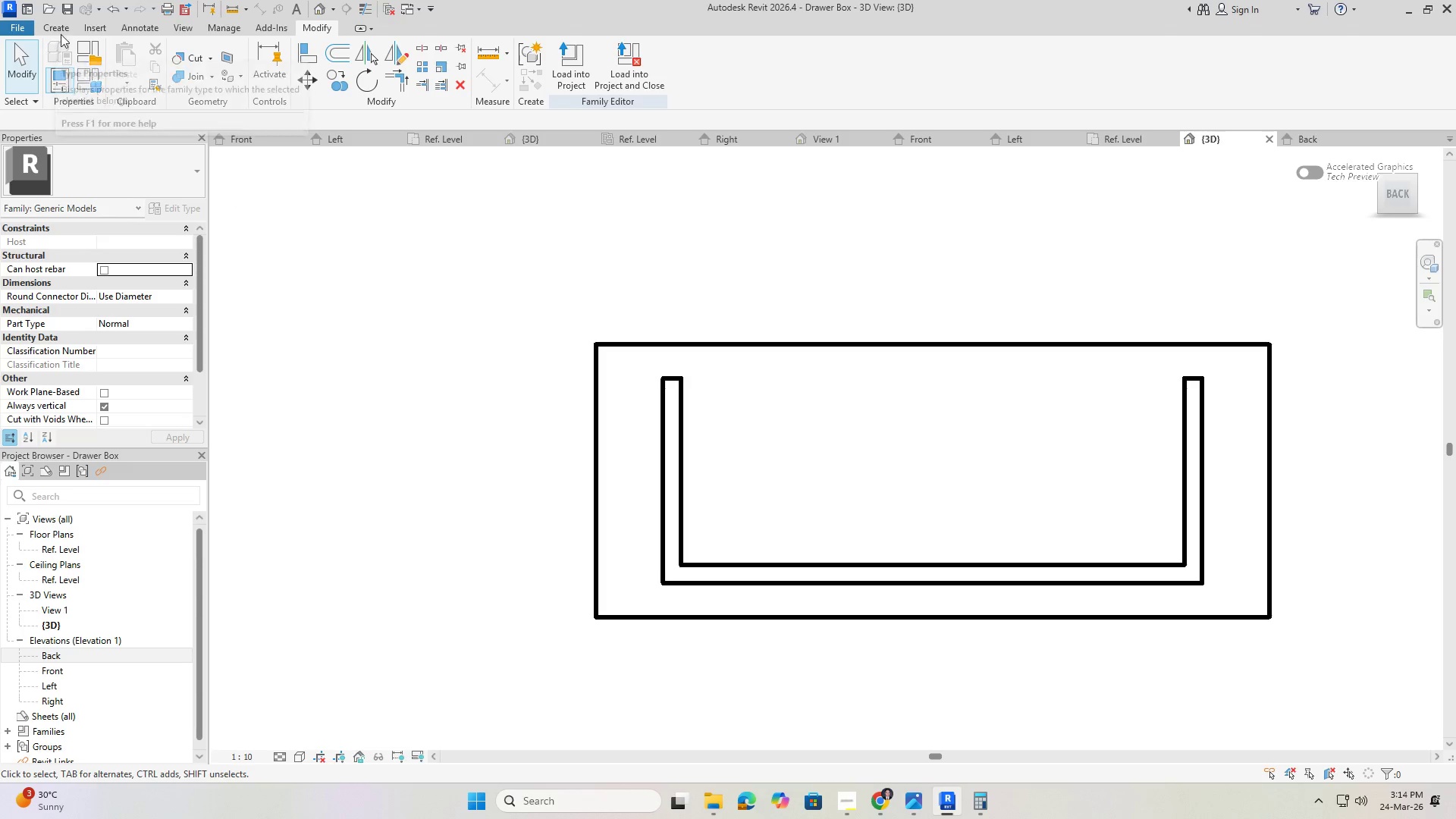 
left_click([307, 755])
 